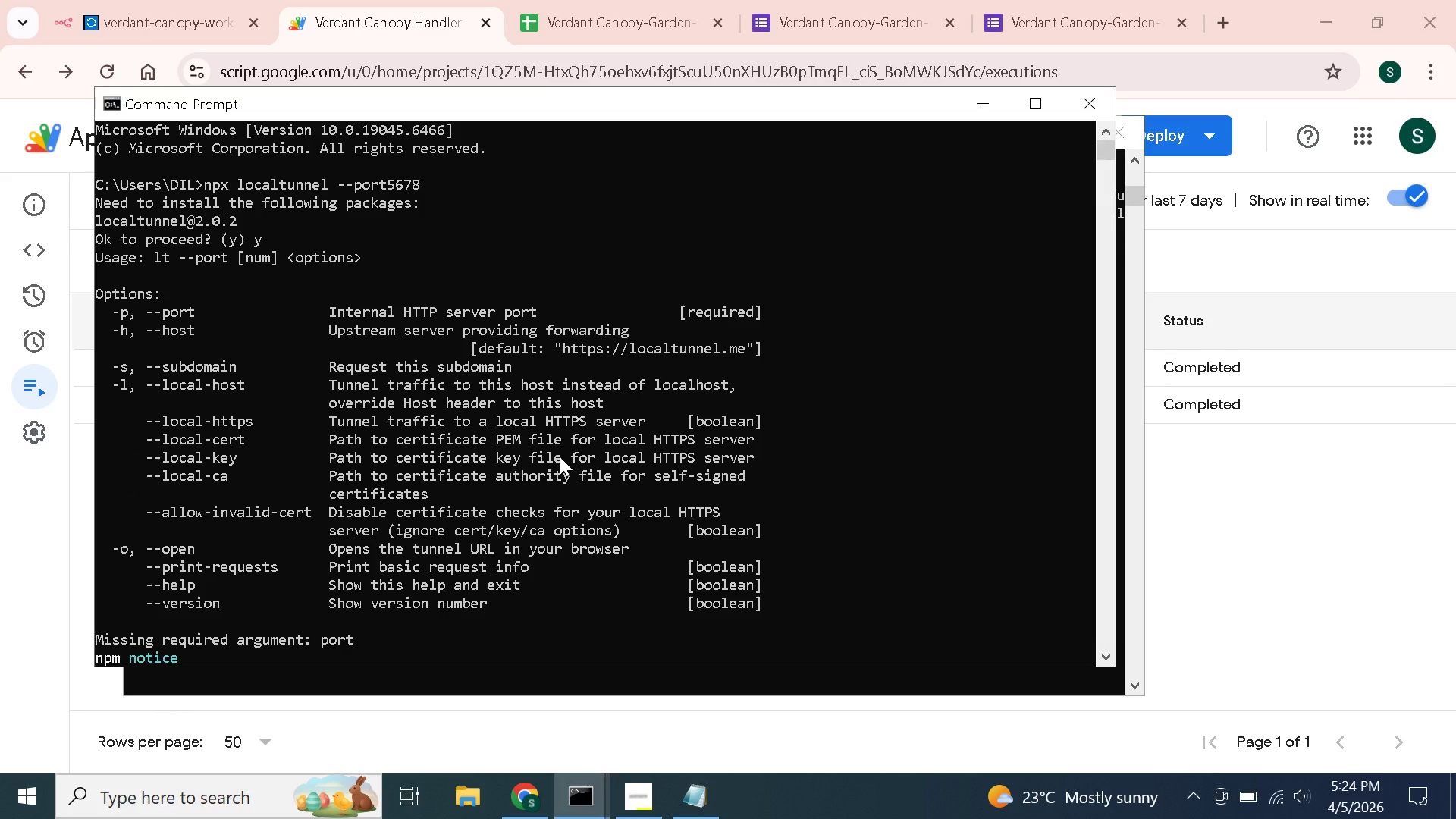 
wait(6.72)
 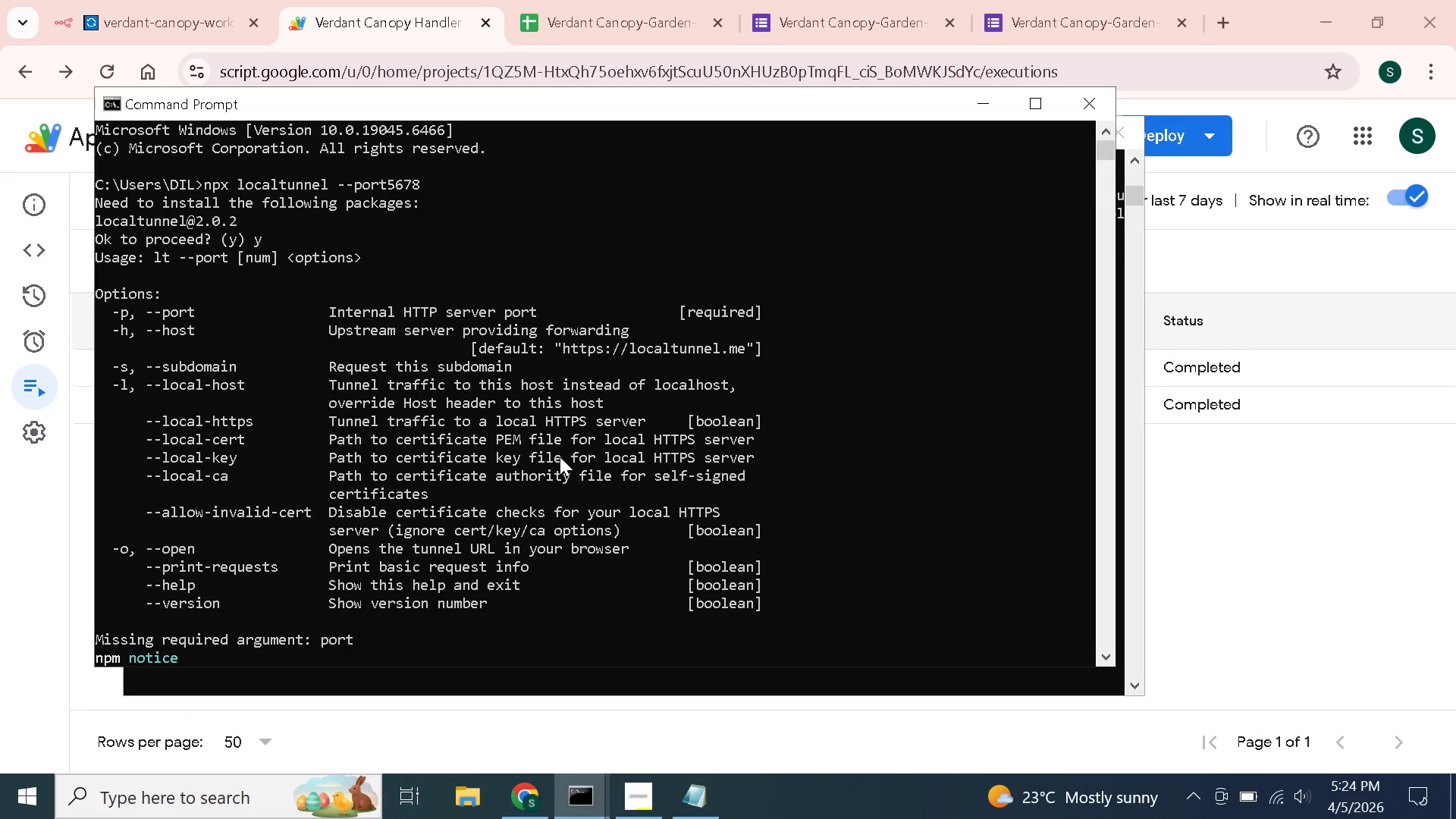 
scroll: coordinate [560, 457], scroll_direction: down, amount: 3.0
 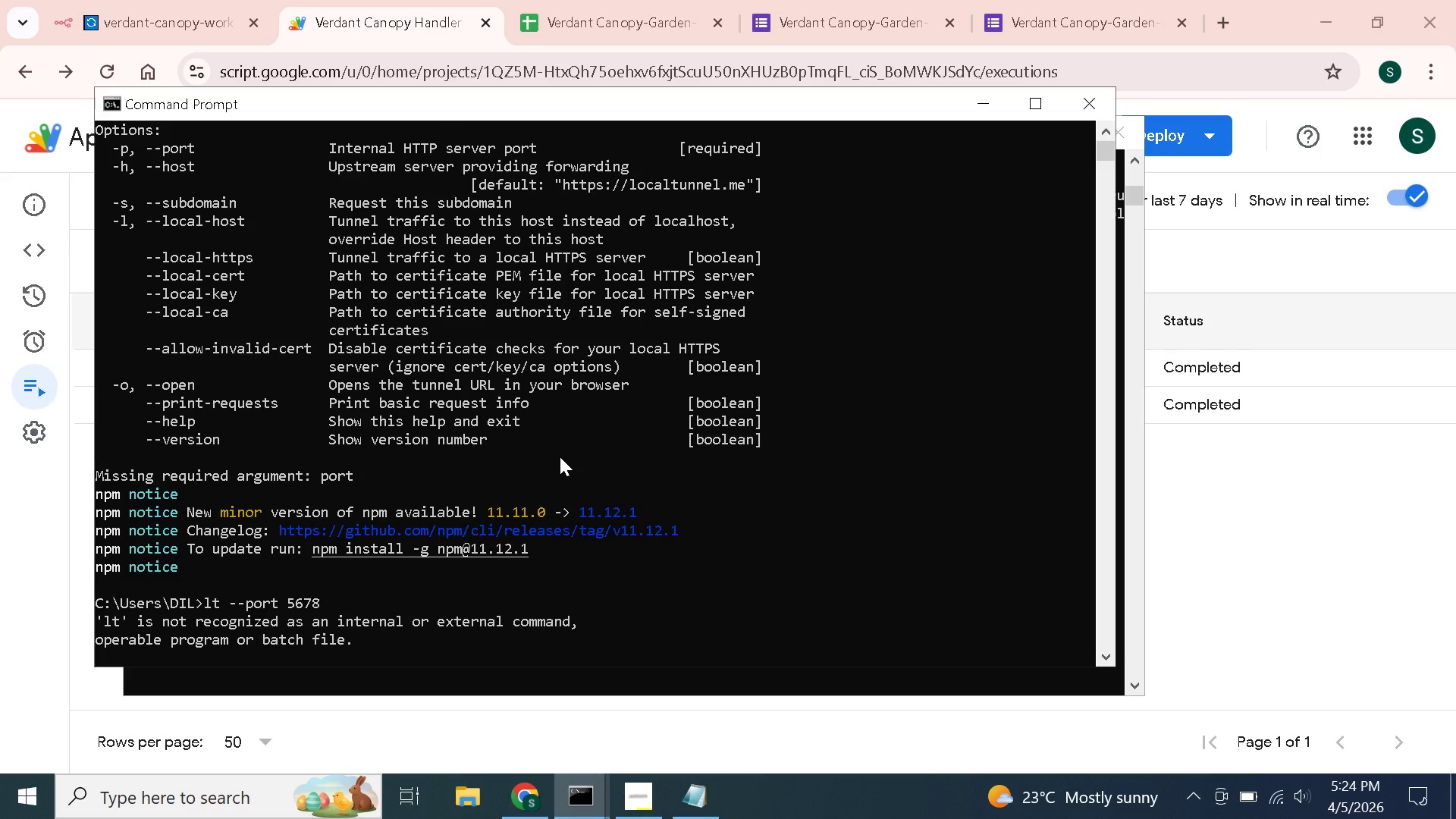 
wait(13.14)
 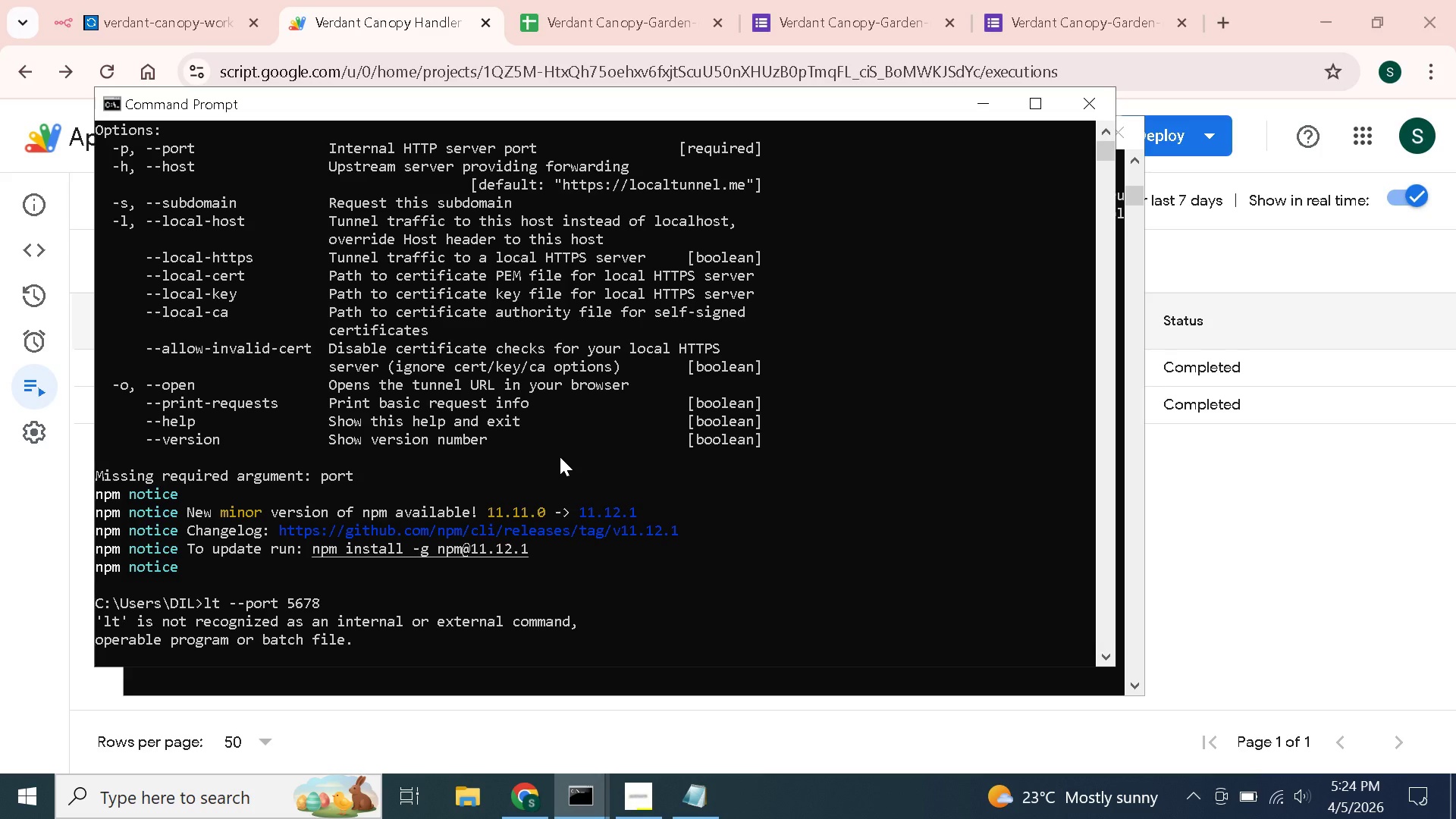 
scroll: coordinate [560, 457], scroll_direction: up, amount: 3.0
 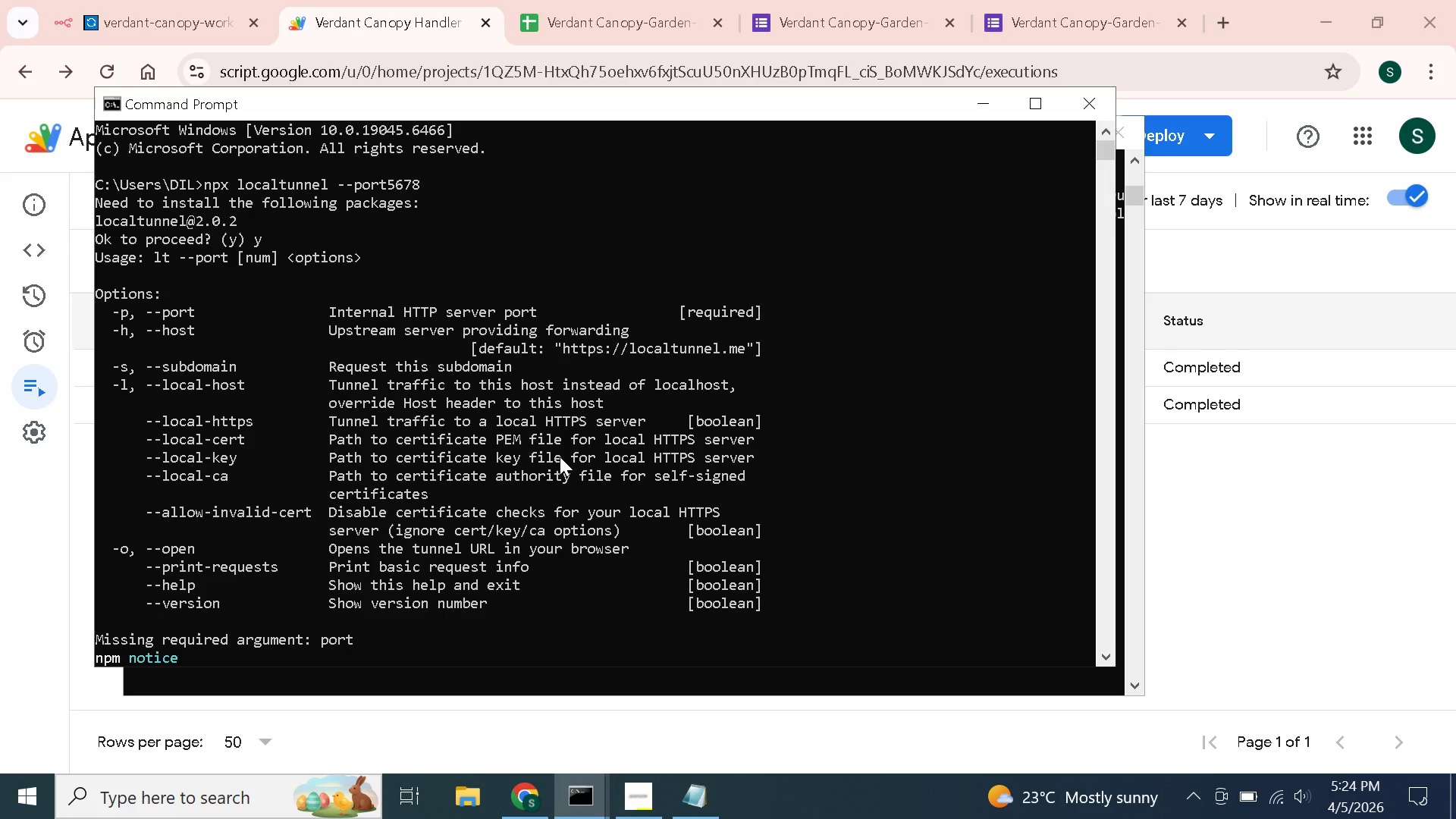 
scroll: coordinate [560, 457], scroll_direction: down, amount: 7.0
 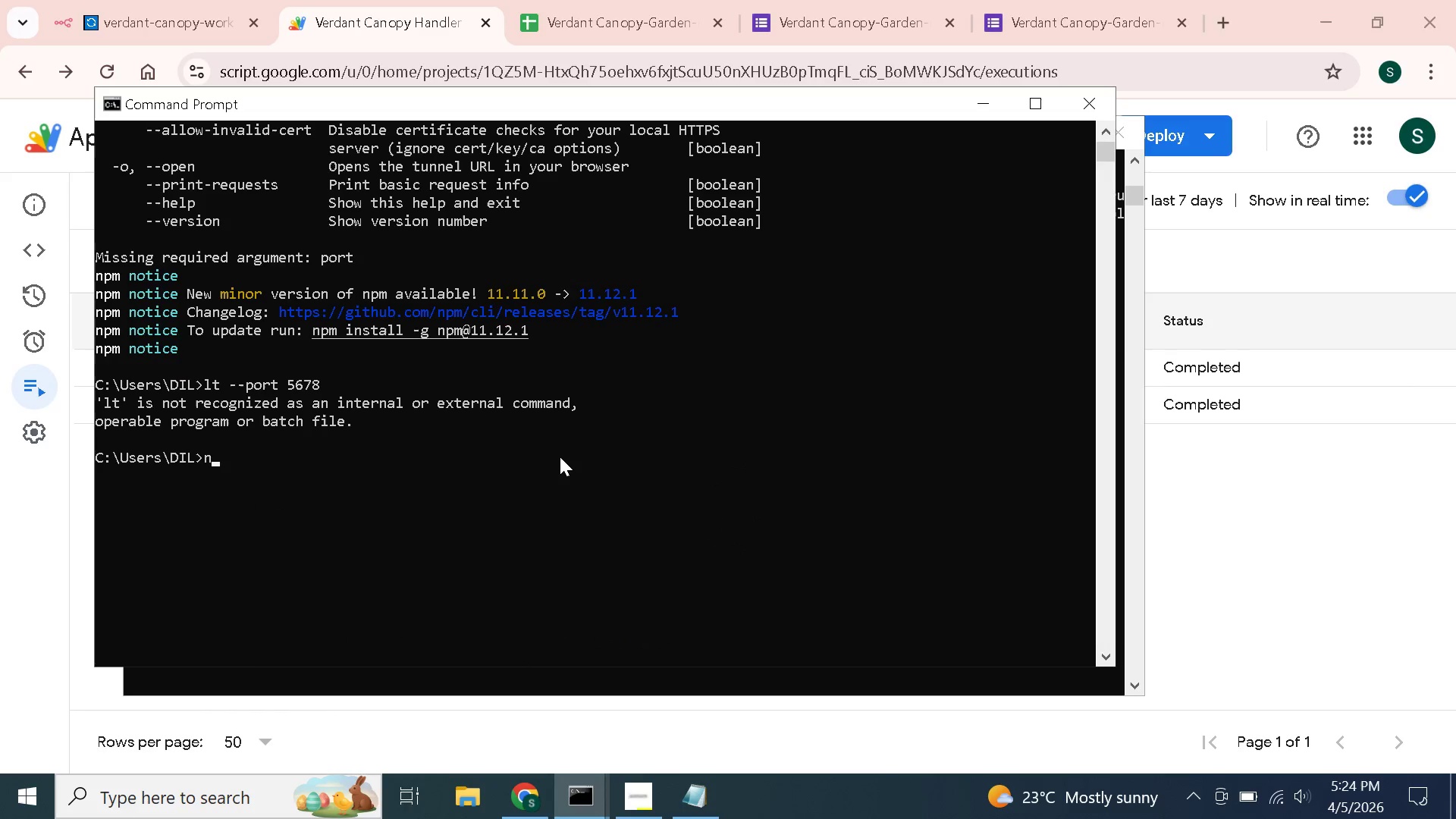 
type(npx loa)
key(Backspace)
type(caltunnel --port 5678)
 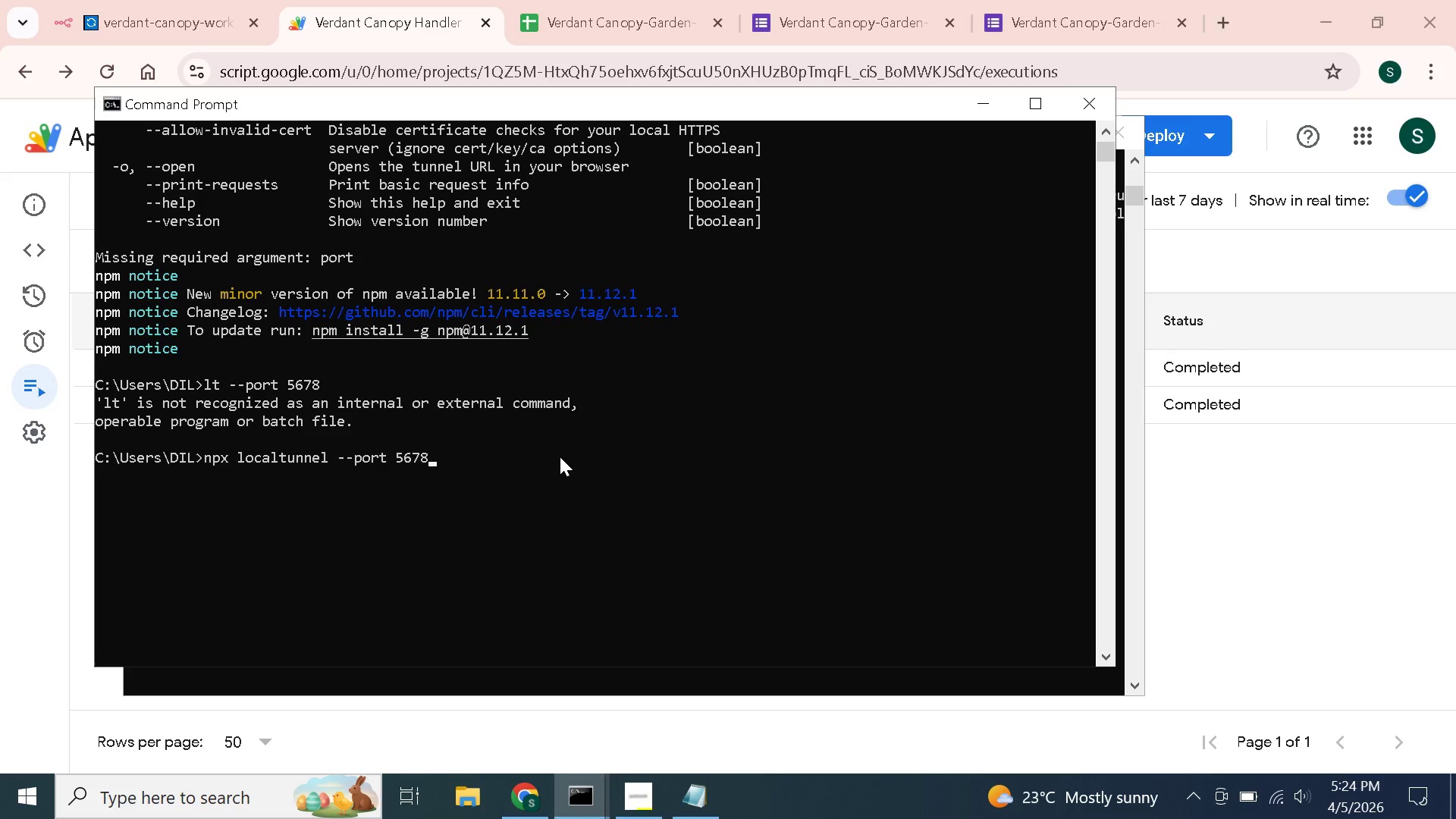 
key(Enter)
 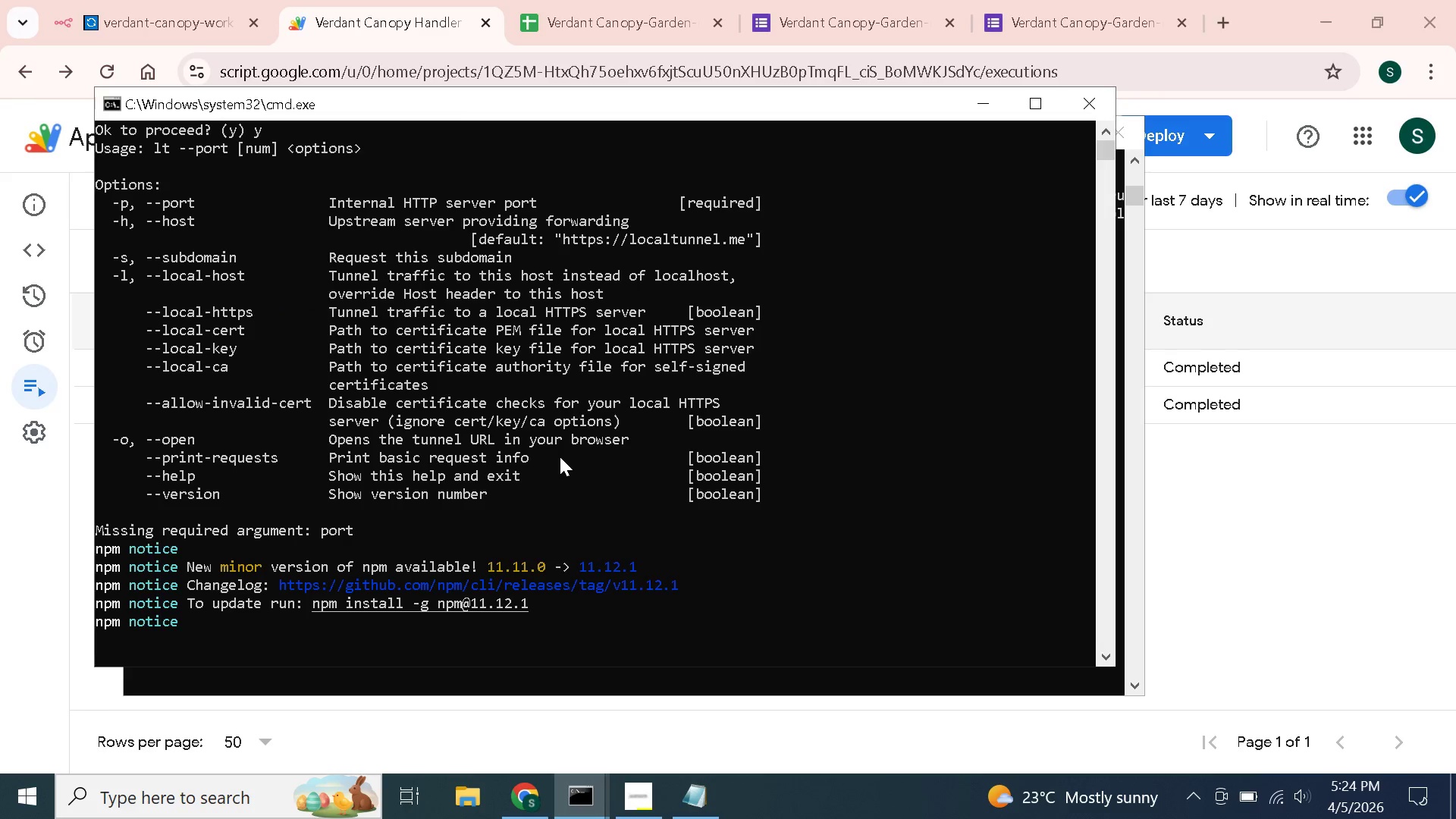 
wait(8.33)
 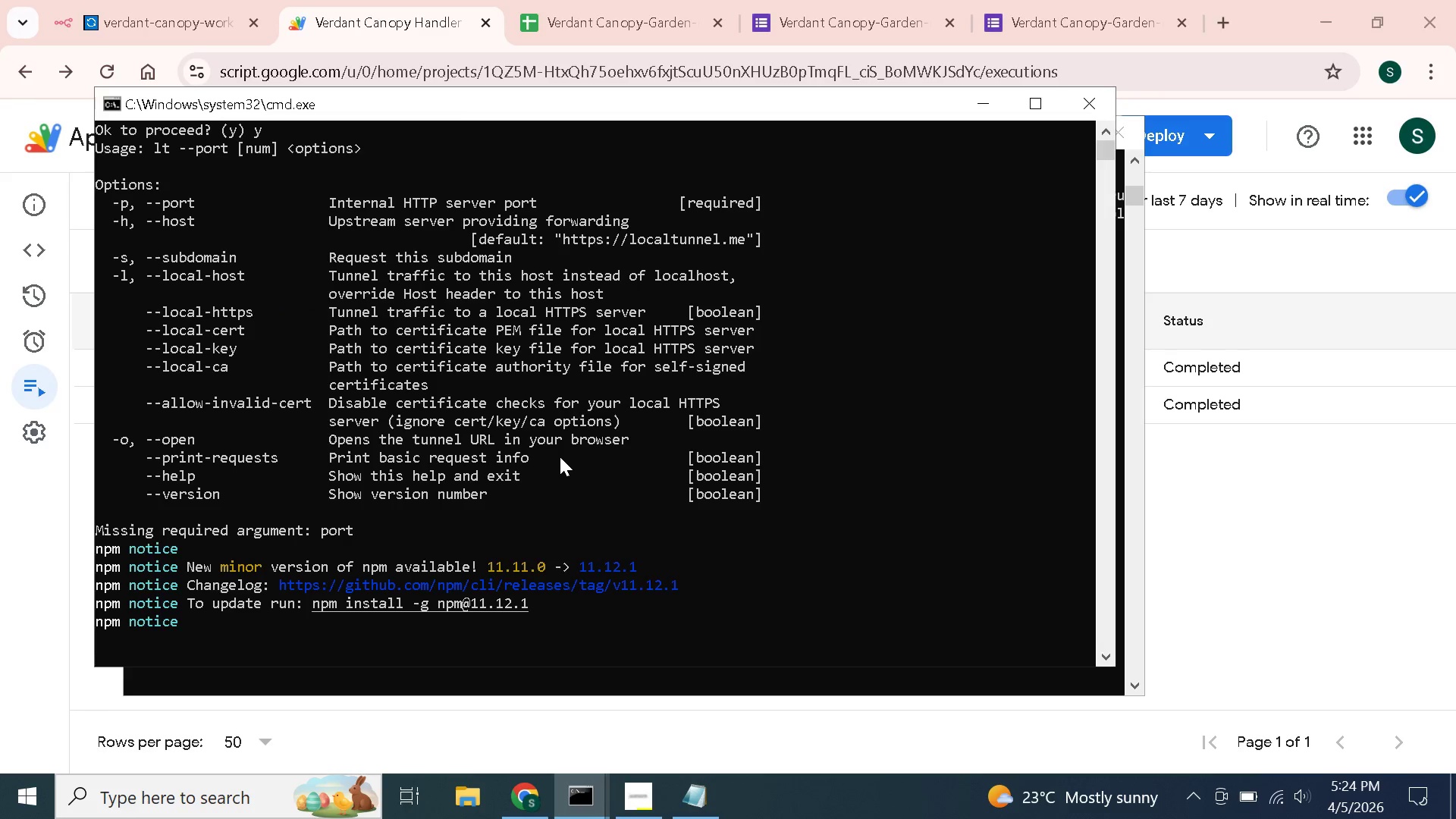 
scroll: coordinate [560, 457], scroll_direction: down, amount: 2.0
 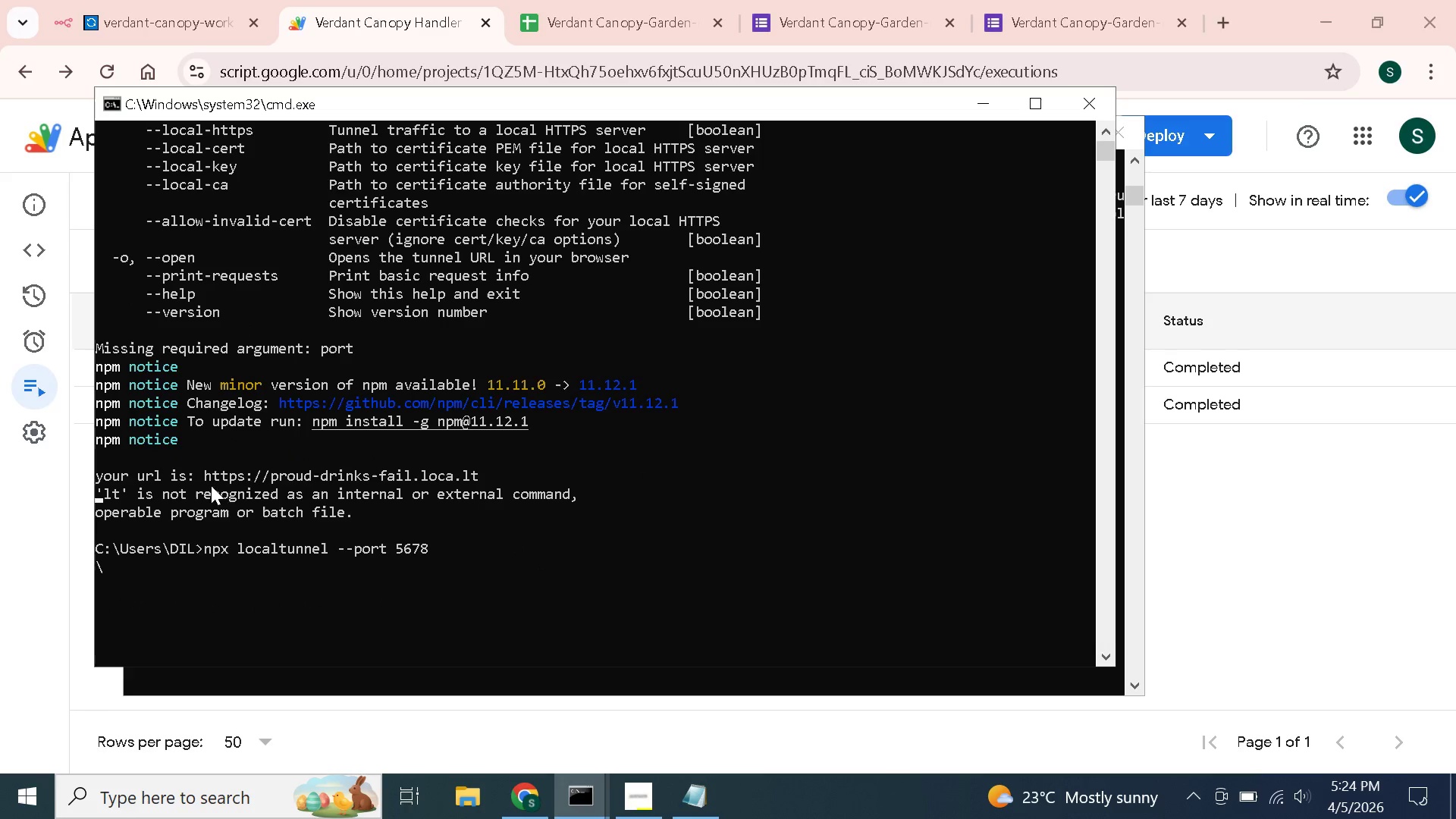 
left_click_drag(start_coordinate=[202, 473], to_coordinate=[477, 479])
 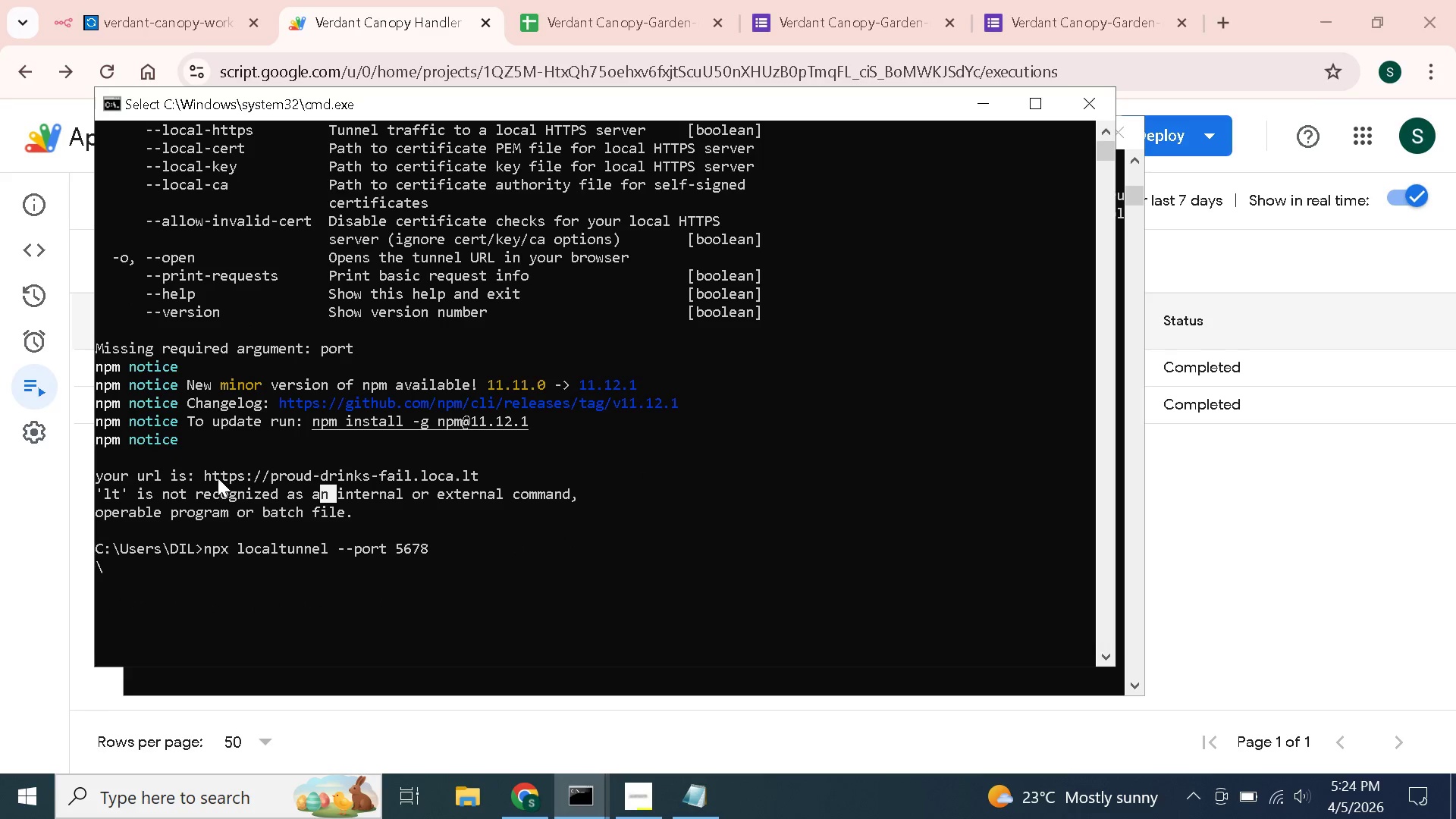 
left_click_drag(start_coordinate=[205, 474], to_coordinate=[473, 479])
 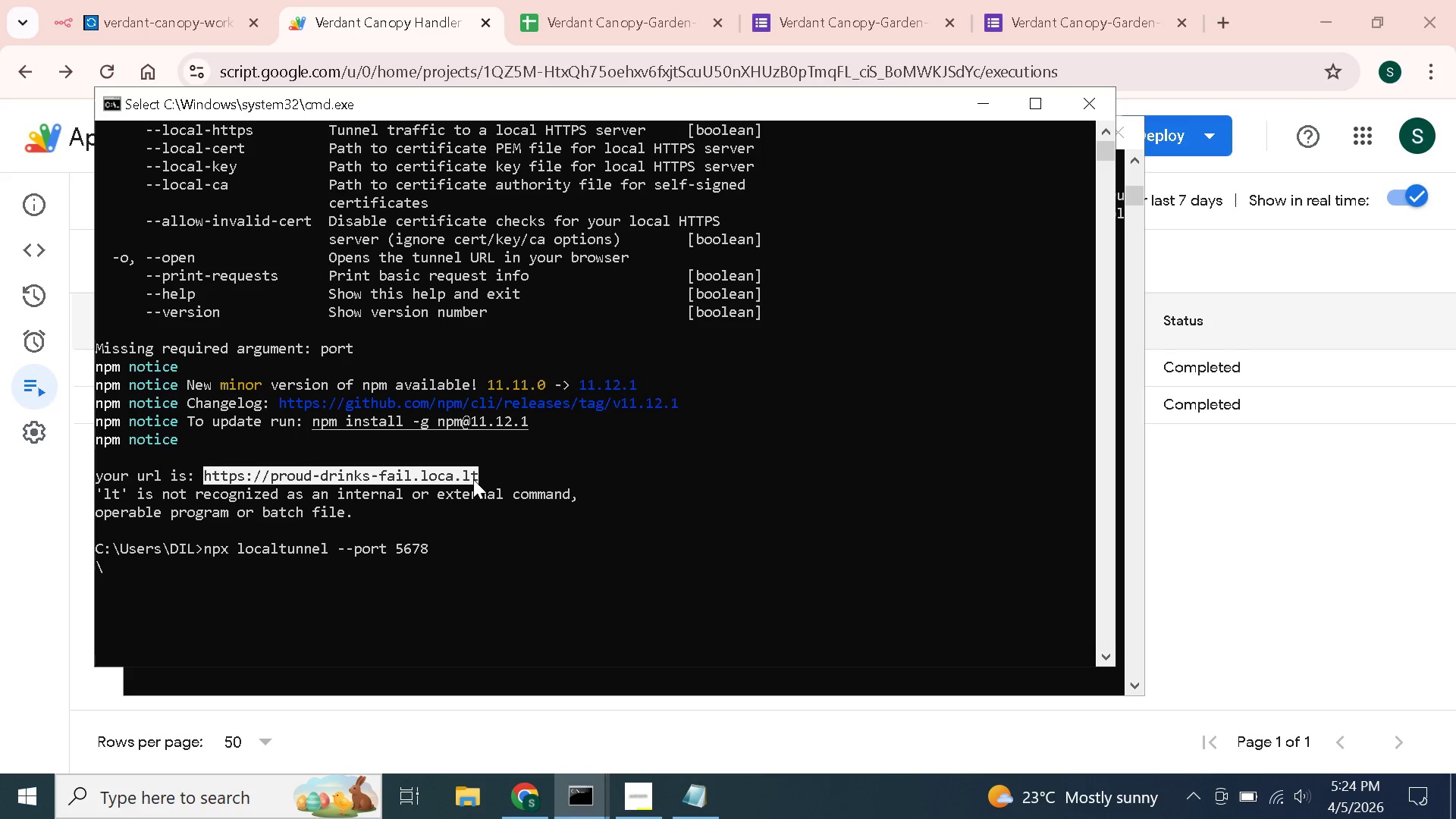 
key(Control+C)
 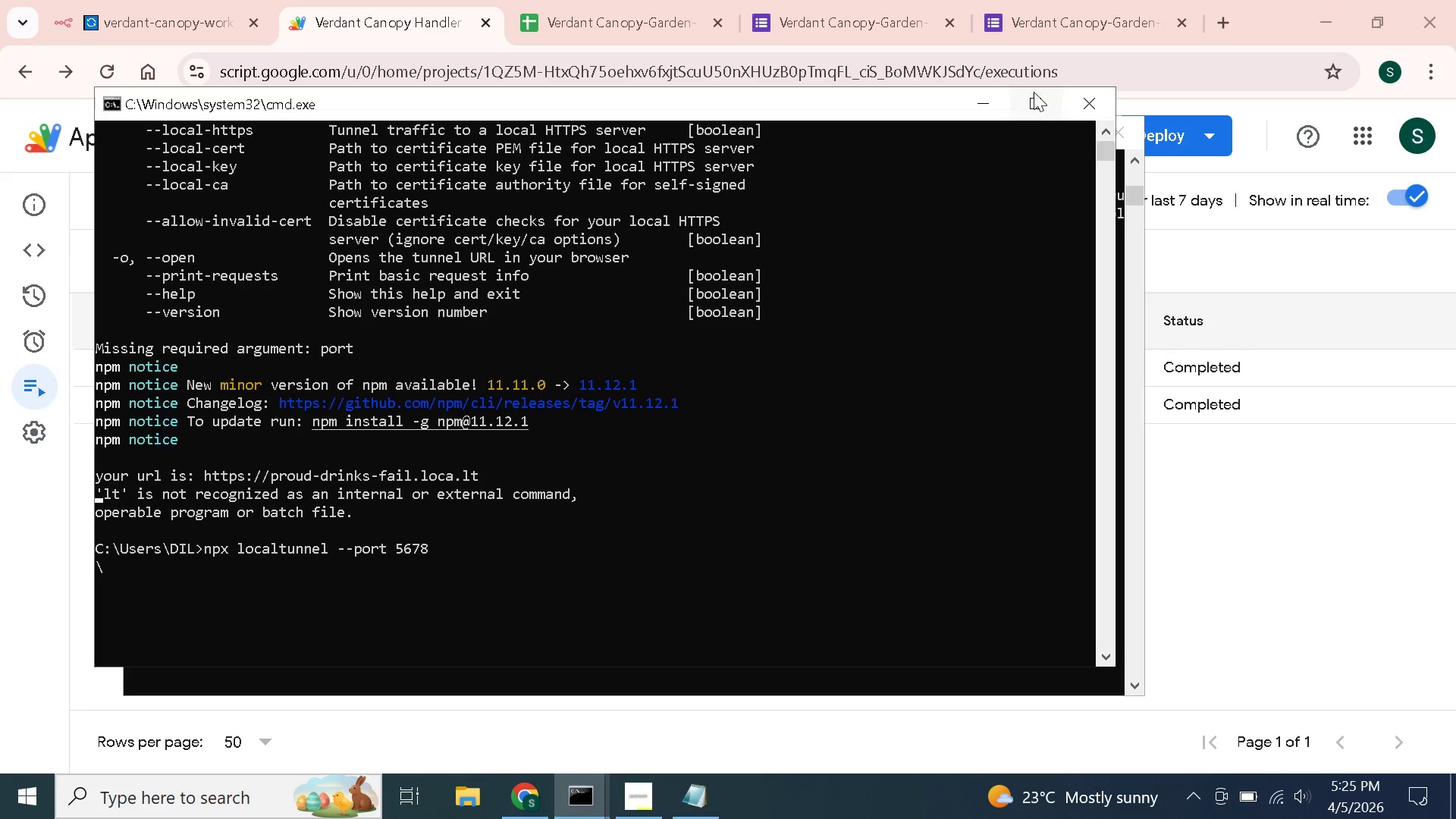 
left_click([991, 97])
 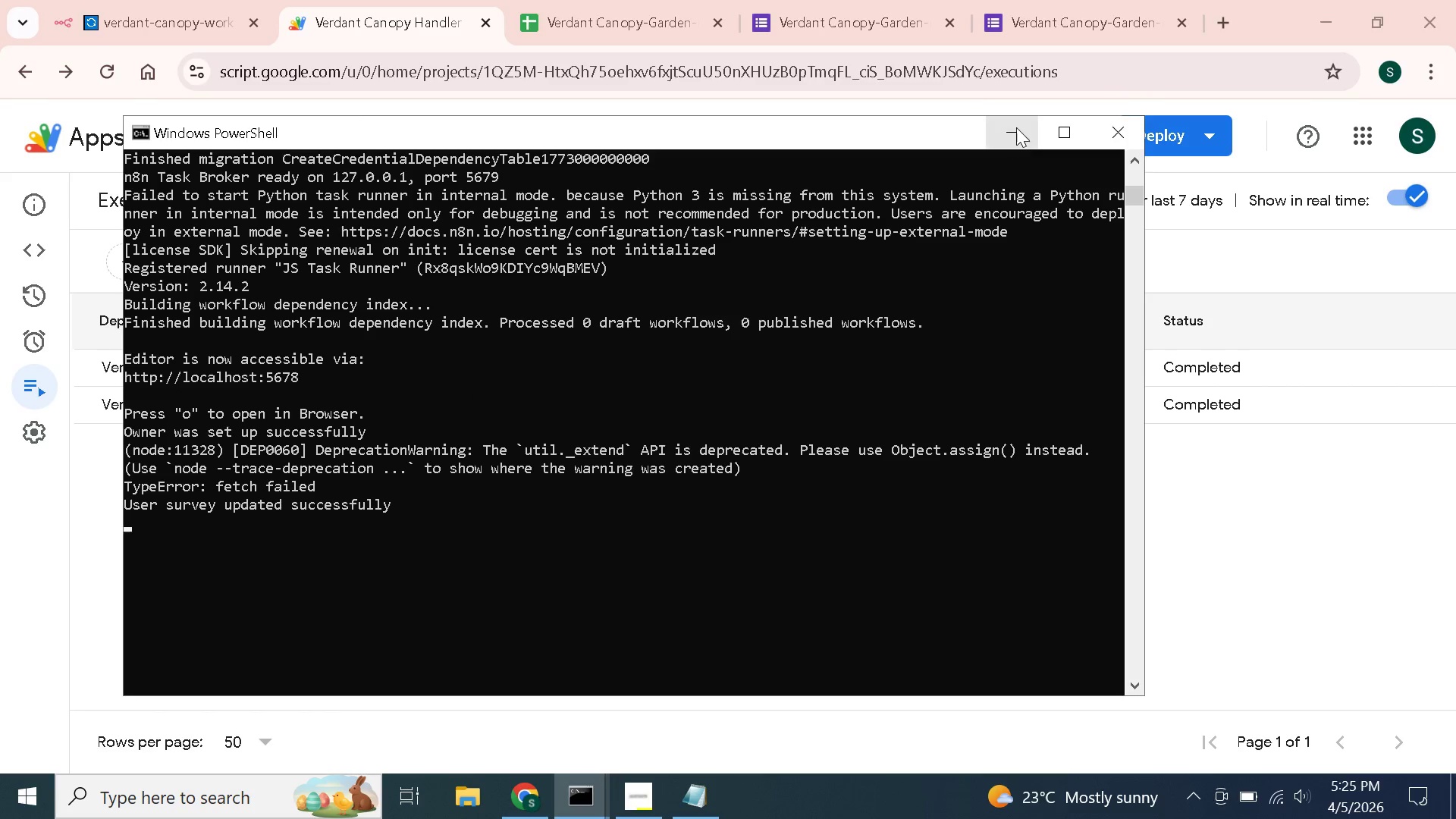 
left_click([1016, 127])
 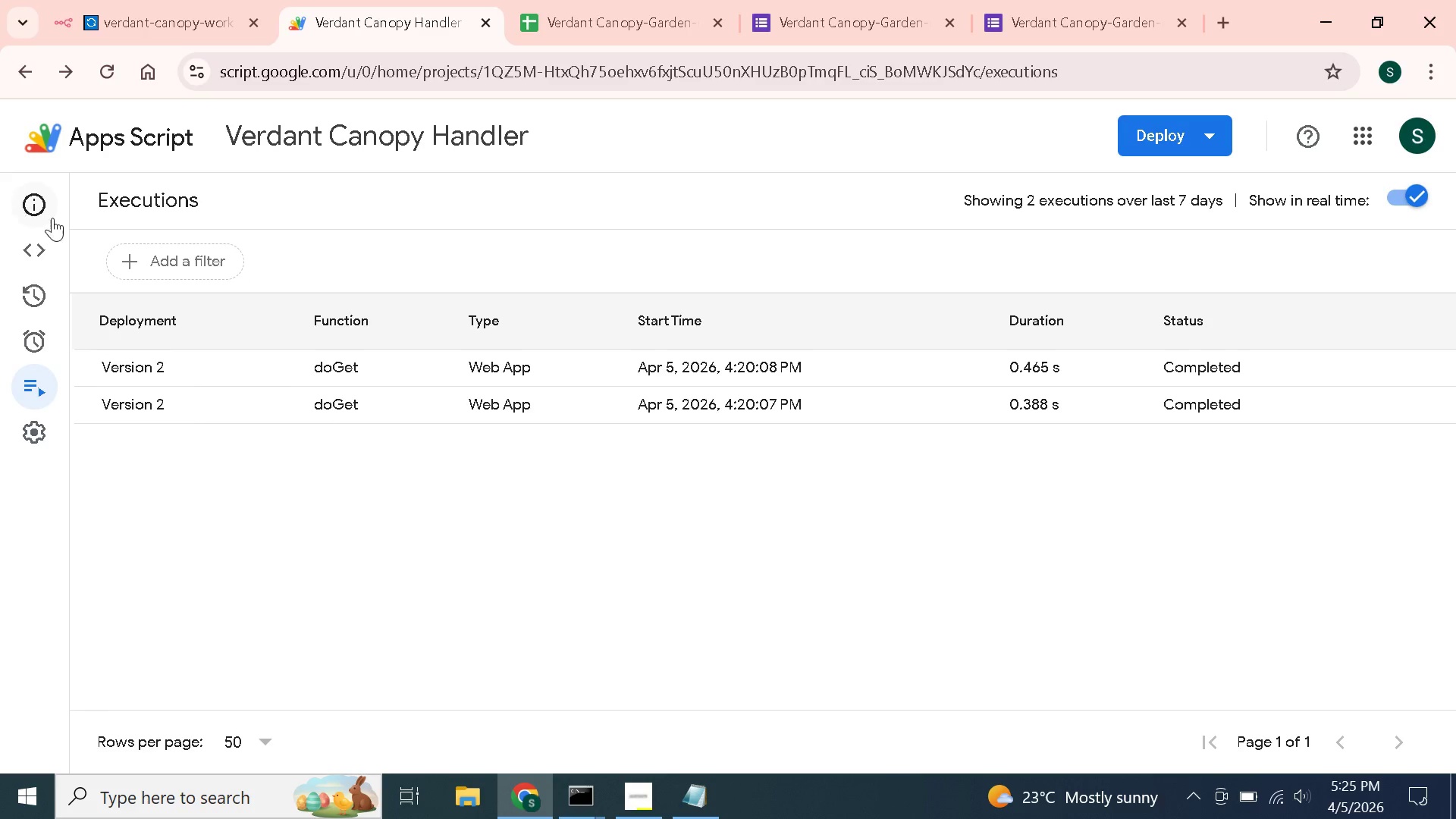 
left_click([46, 246])
 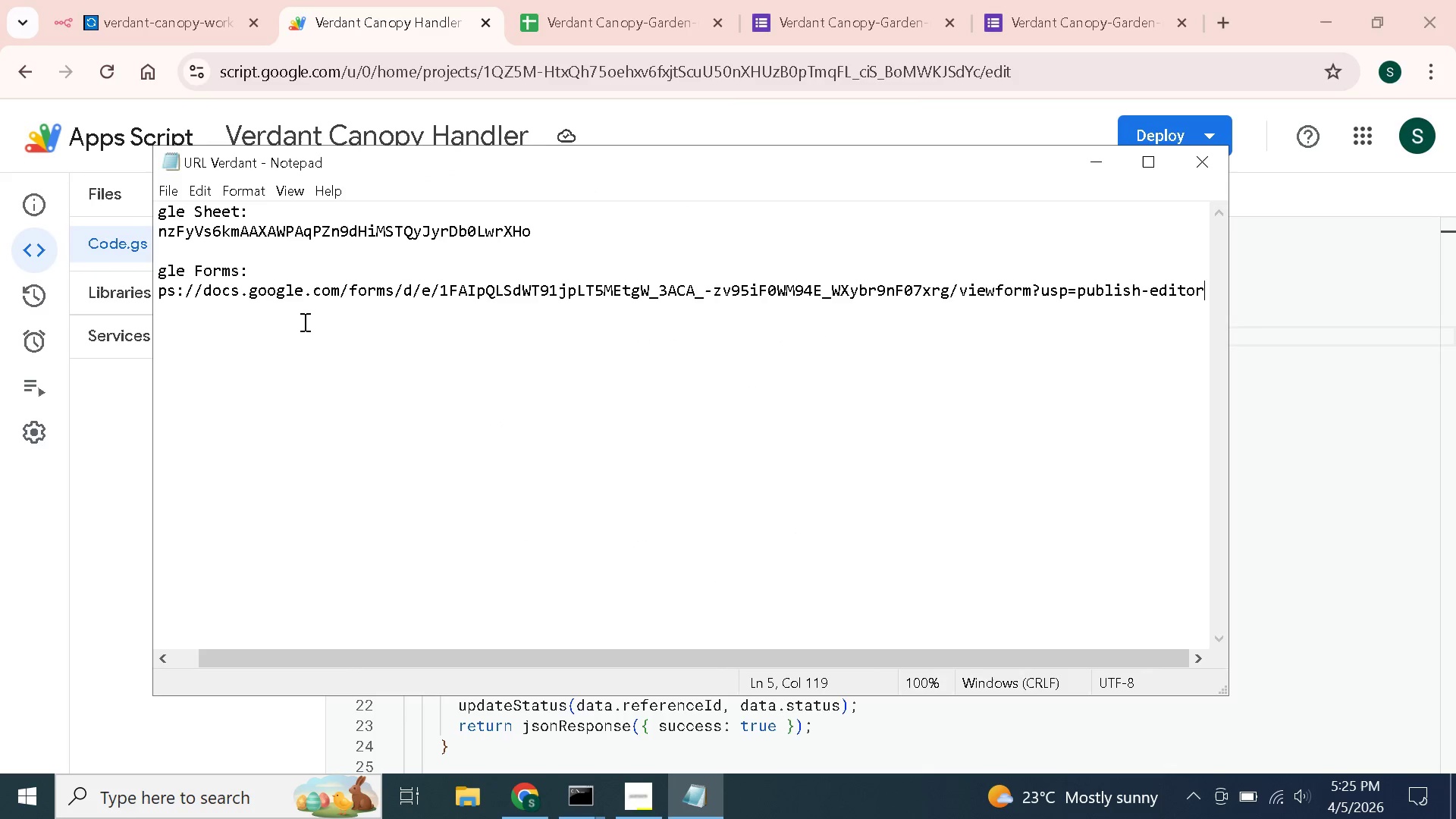 
key(Shift+Enter)
 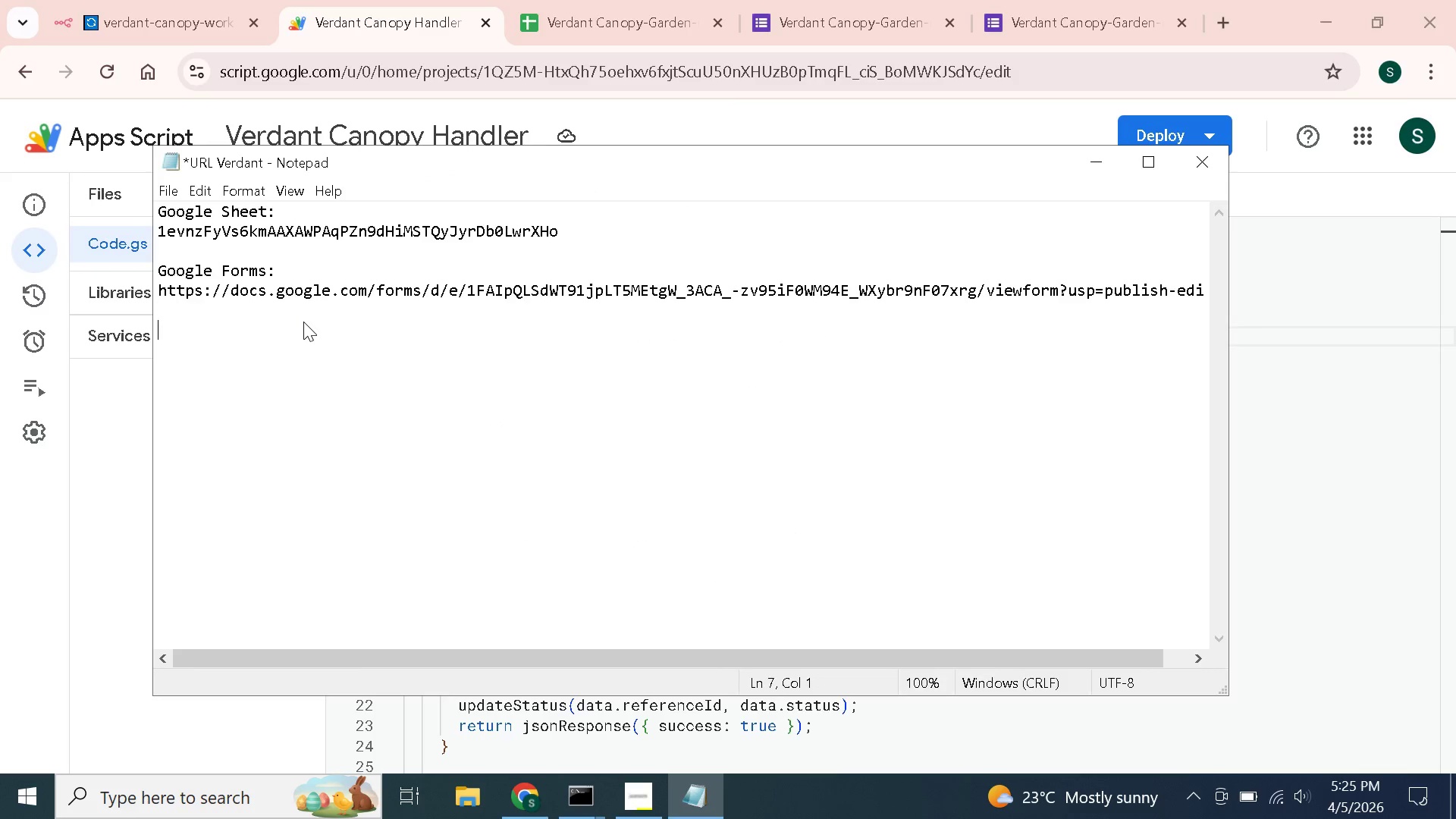 
key(Shift+Enter)
 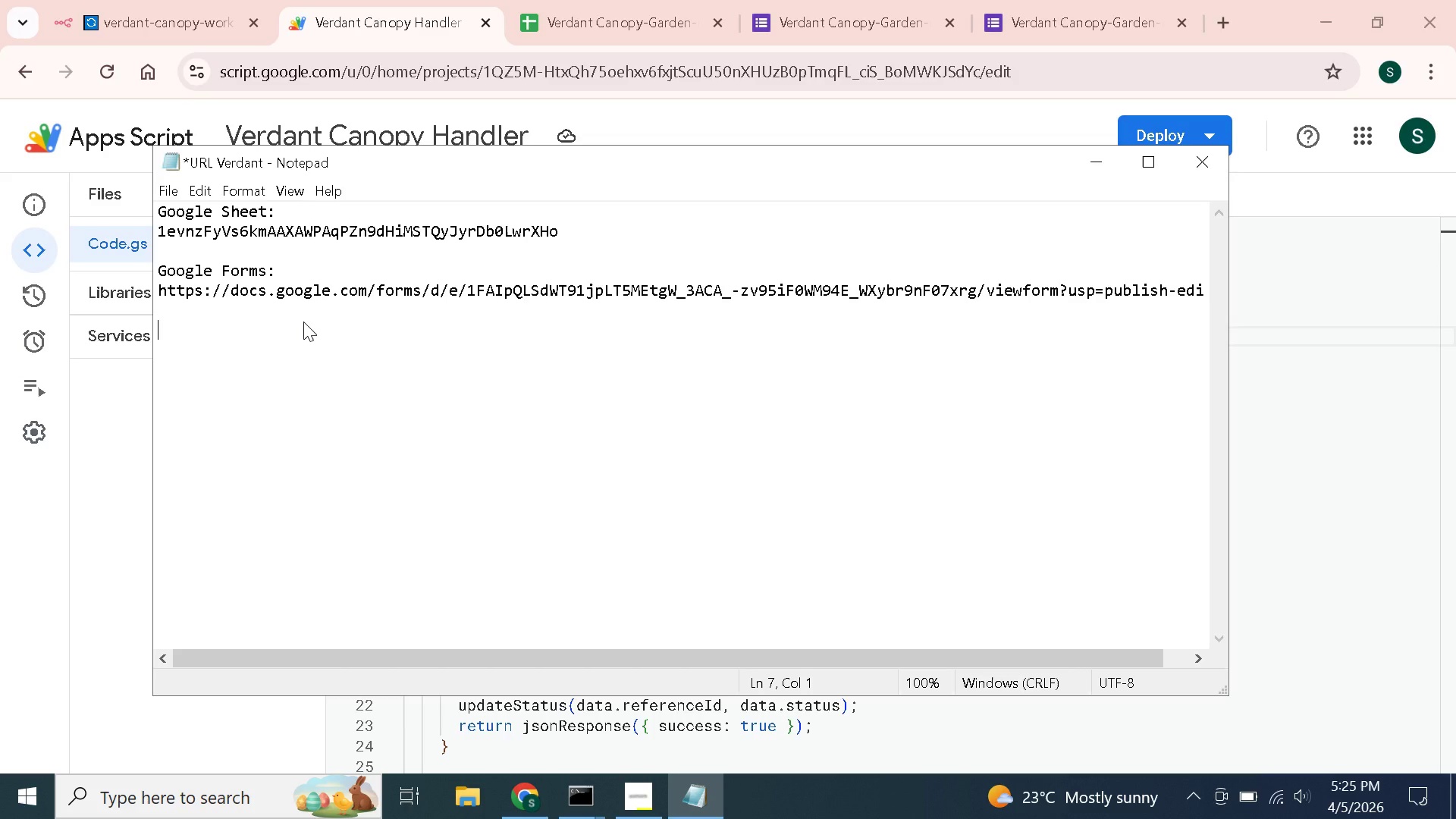 
wait(23.89)
 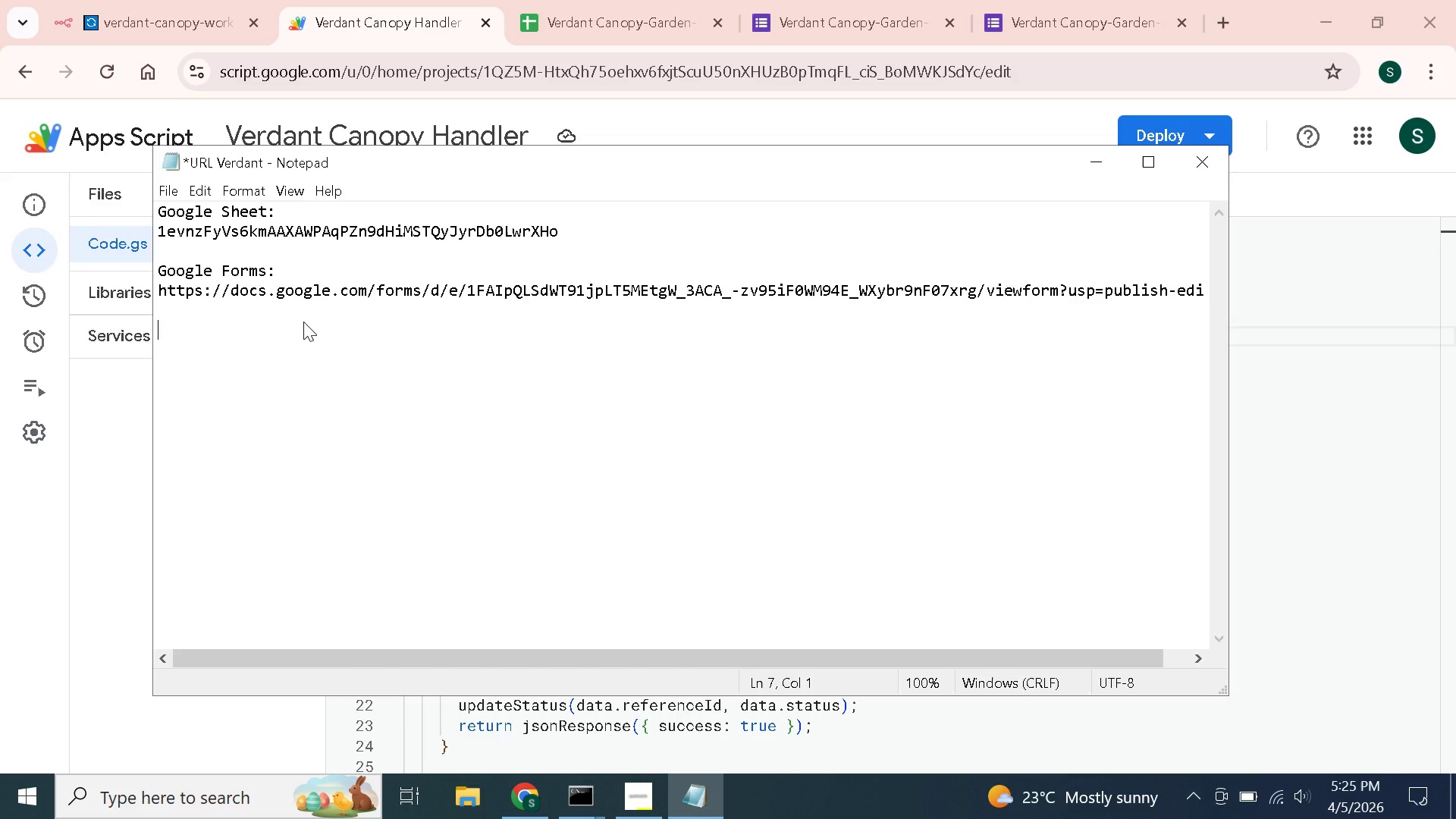 
left_click([1214, 25])
 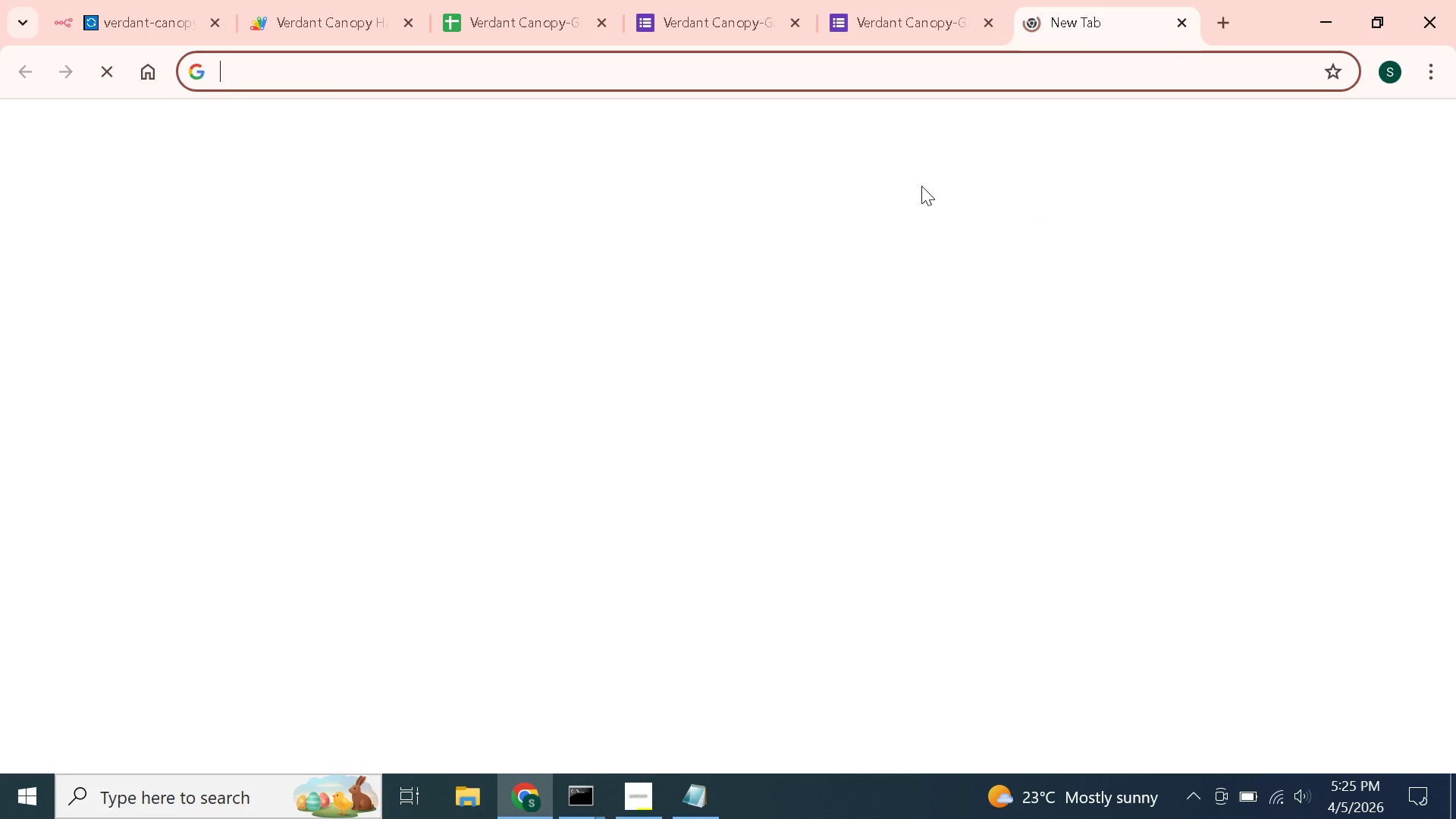 
key(Control+V)
 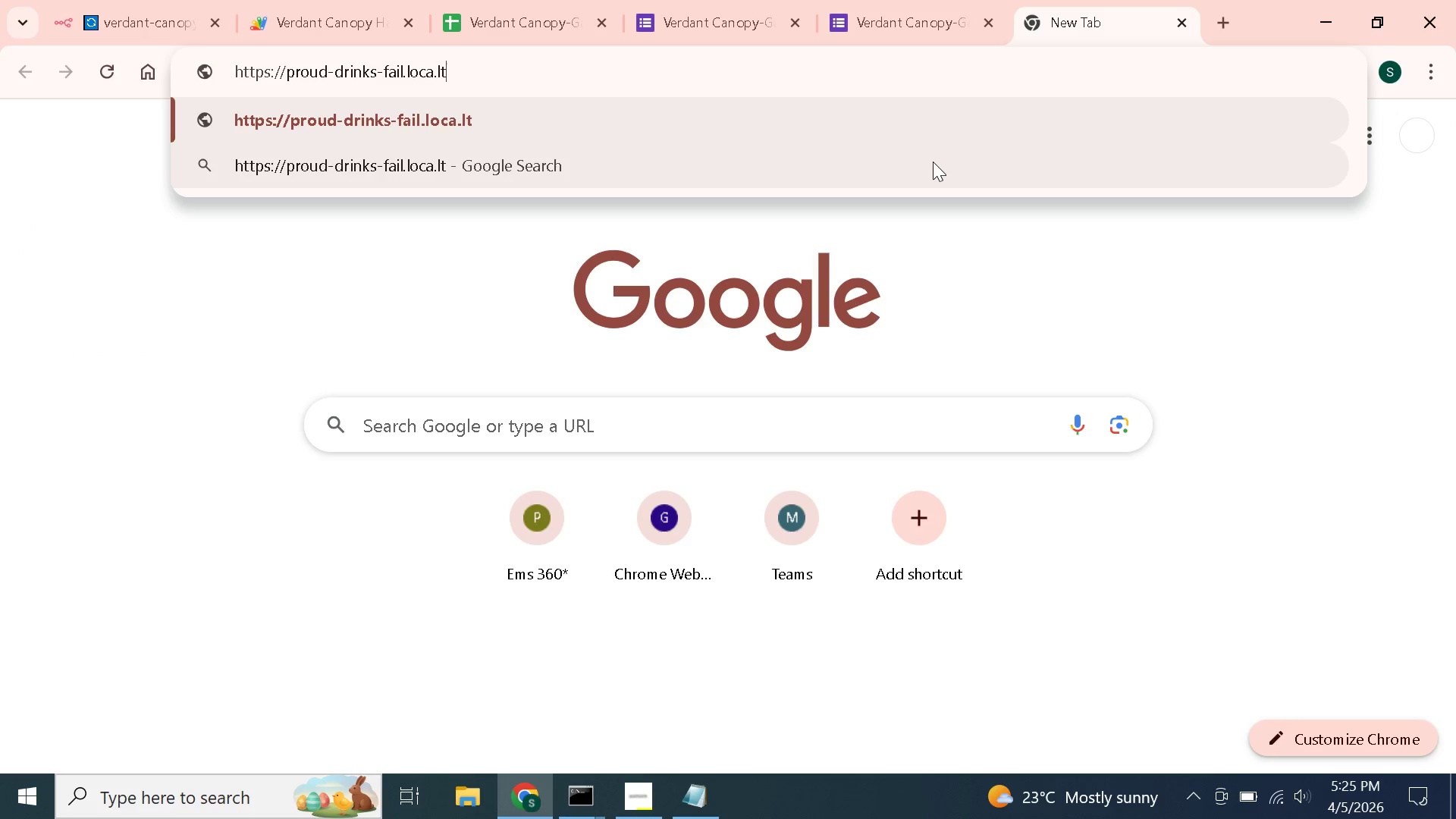 
key(Enter)
 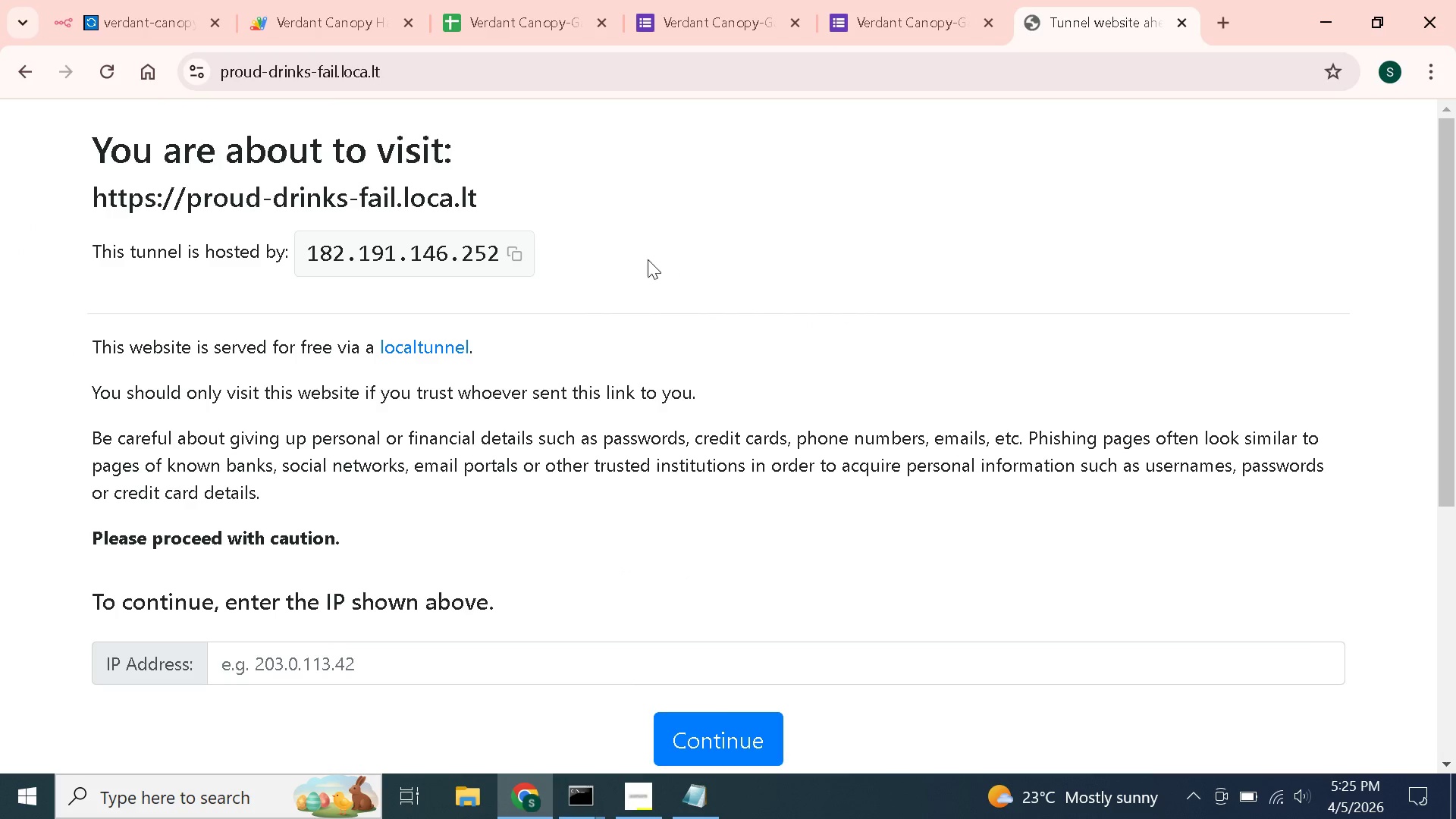 
wait(6.22)
 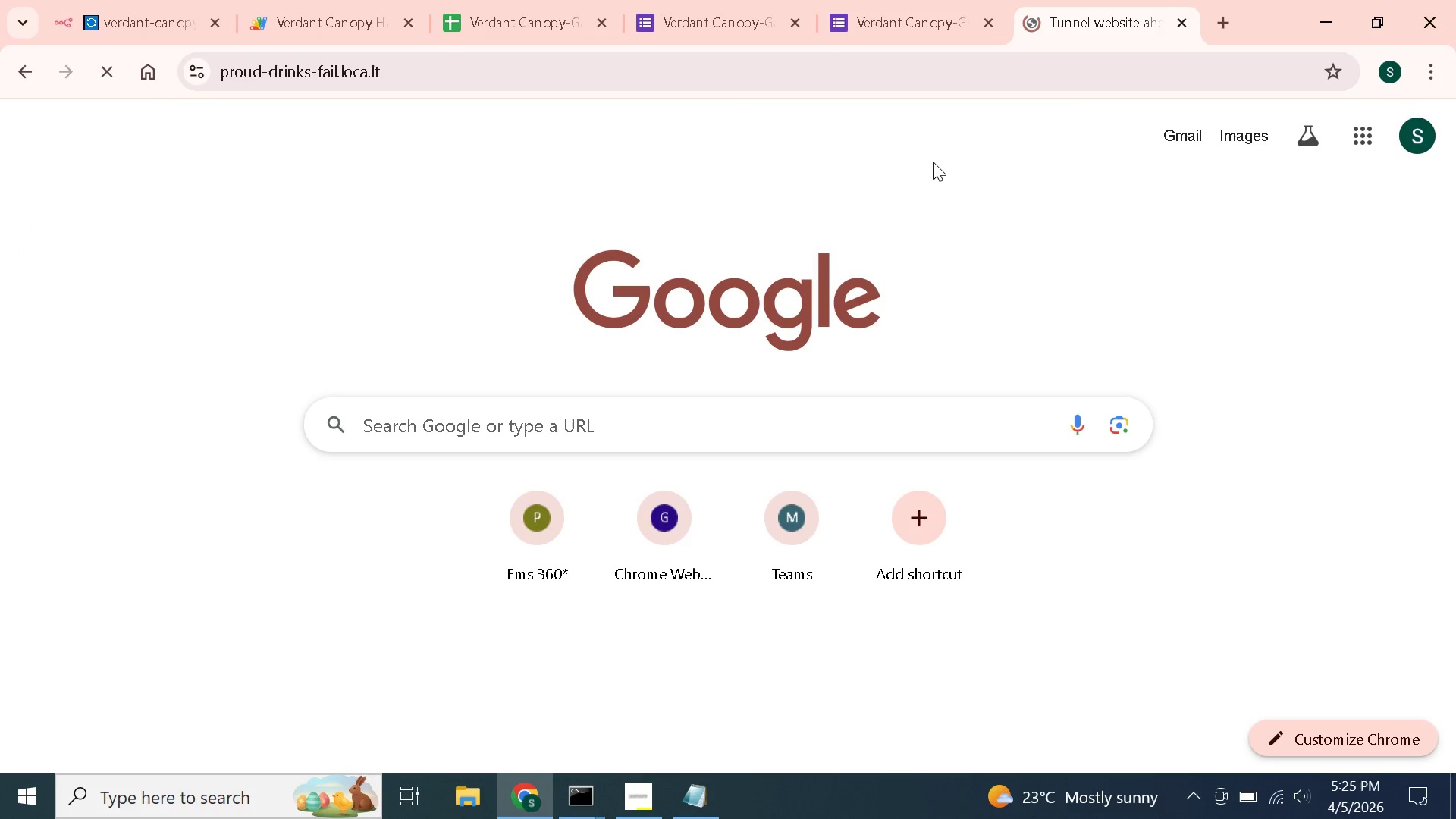 
scroll: coordinate [610, 271], scroll_direction: down, amount: 4.0
 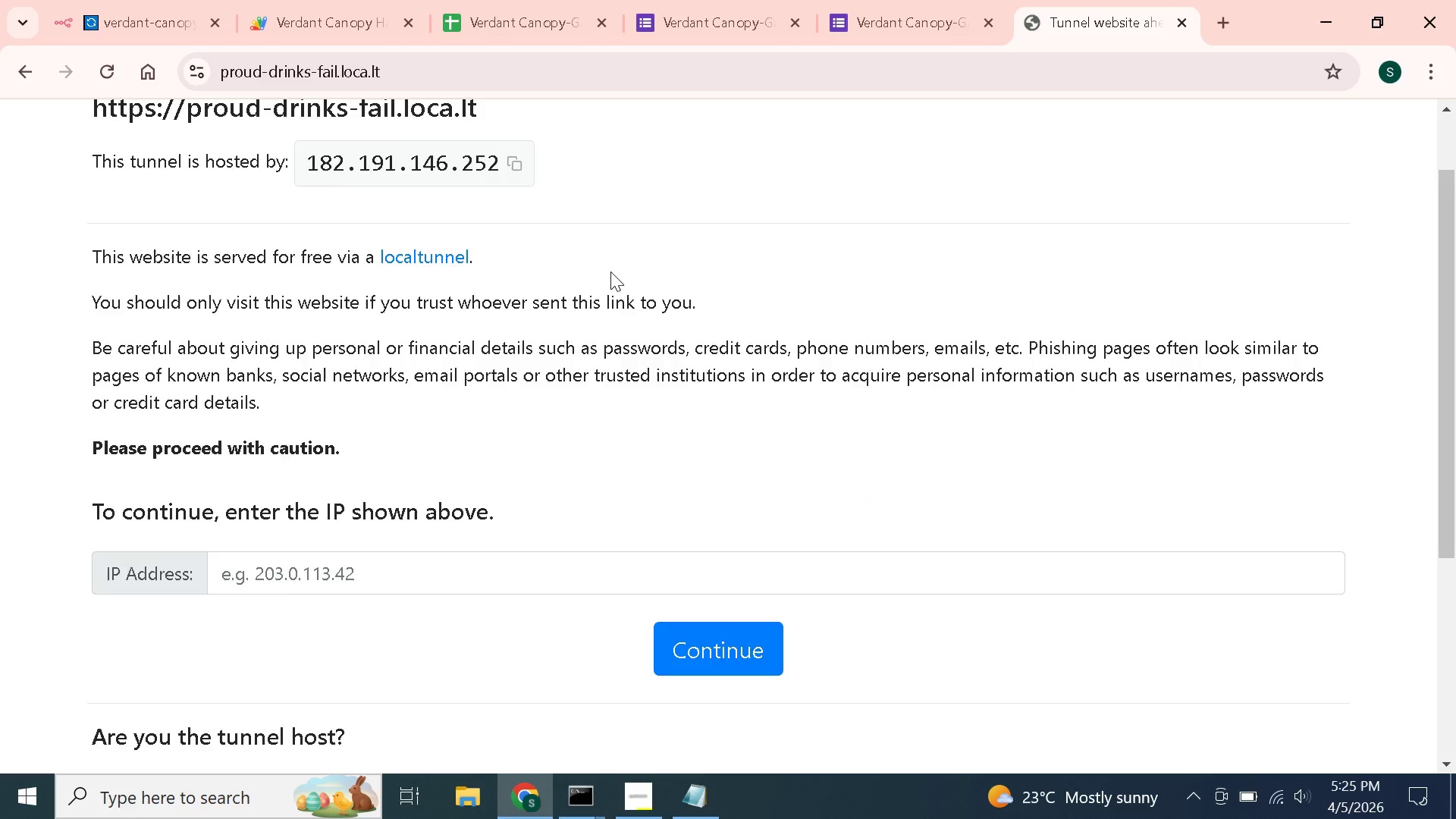 
scroll: coordinate [610, 271], scroll_direction: up, amount: 9.0
 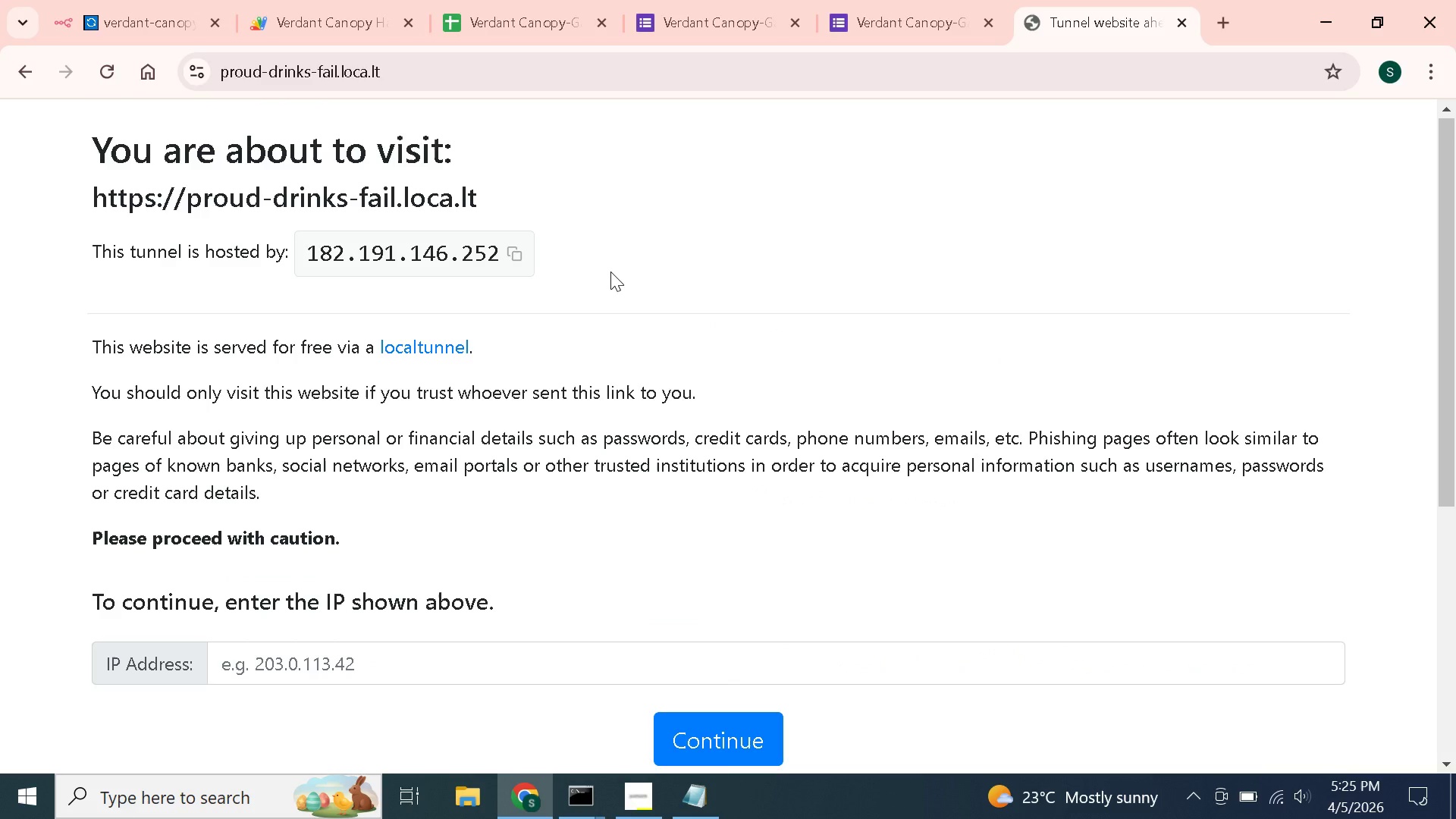 
wait(11.1)
 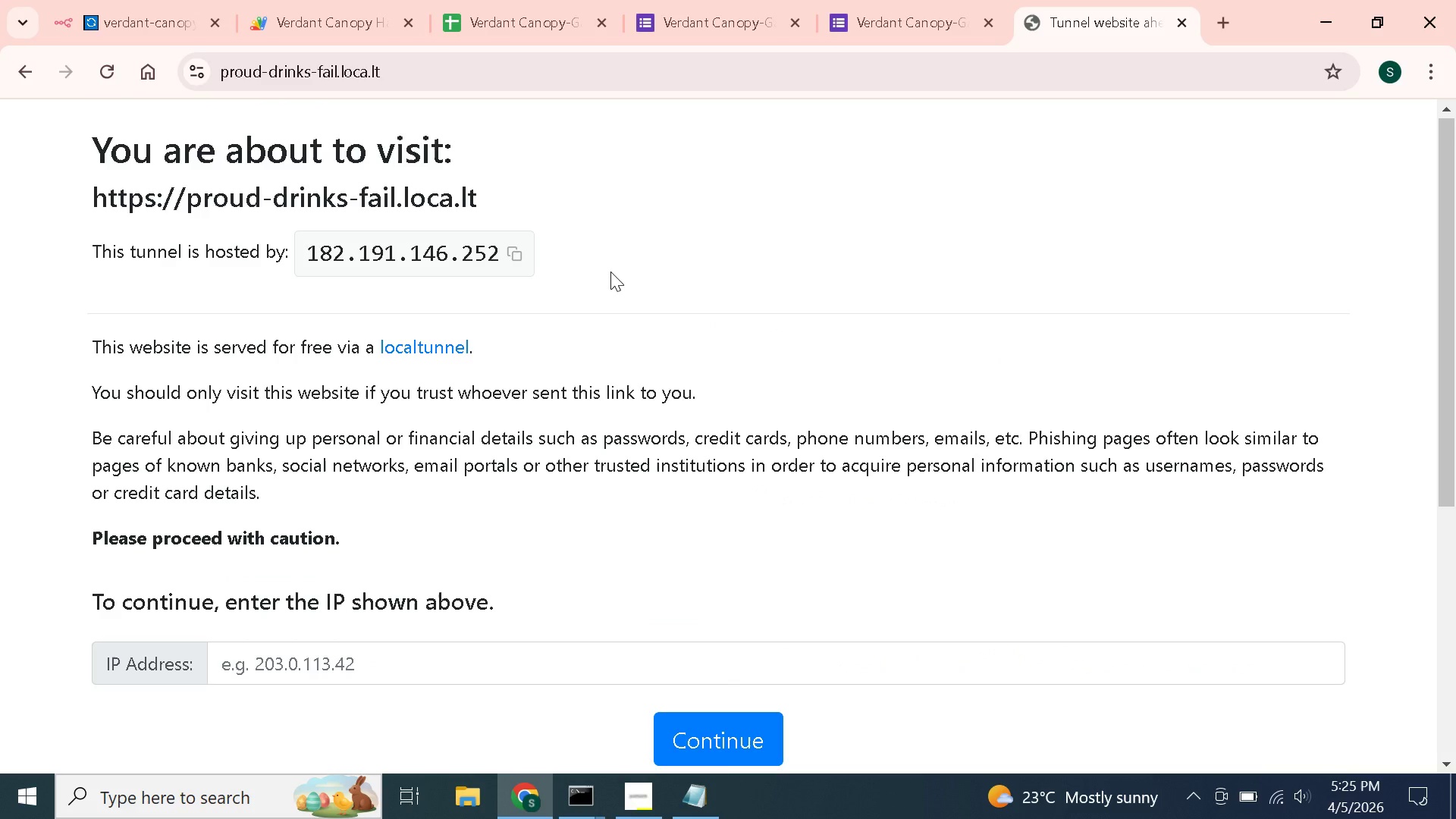 
scroll: coordinate [610, 271], scroll_direction: down, amount: 3.0
 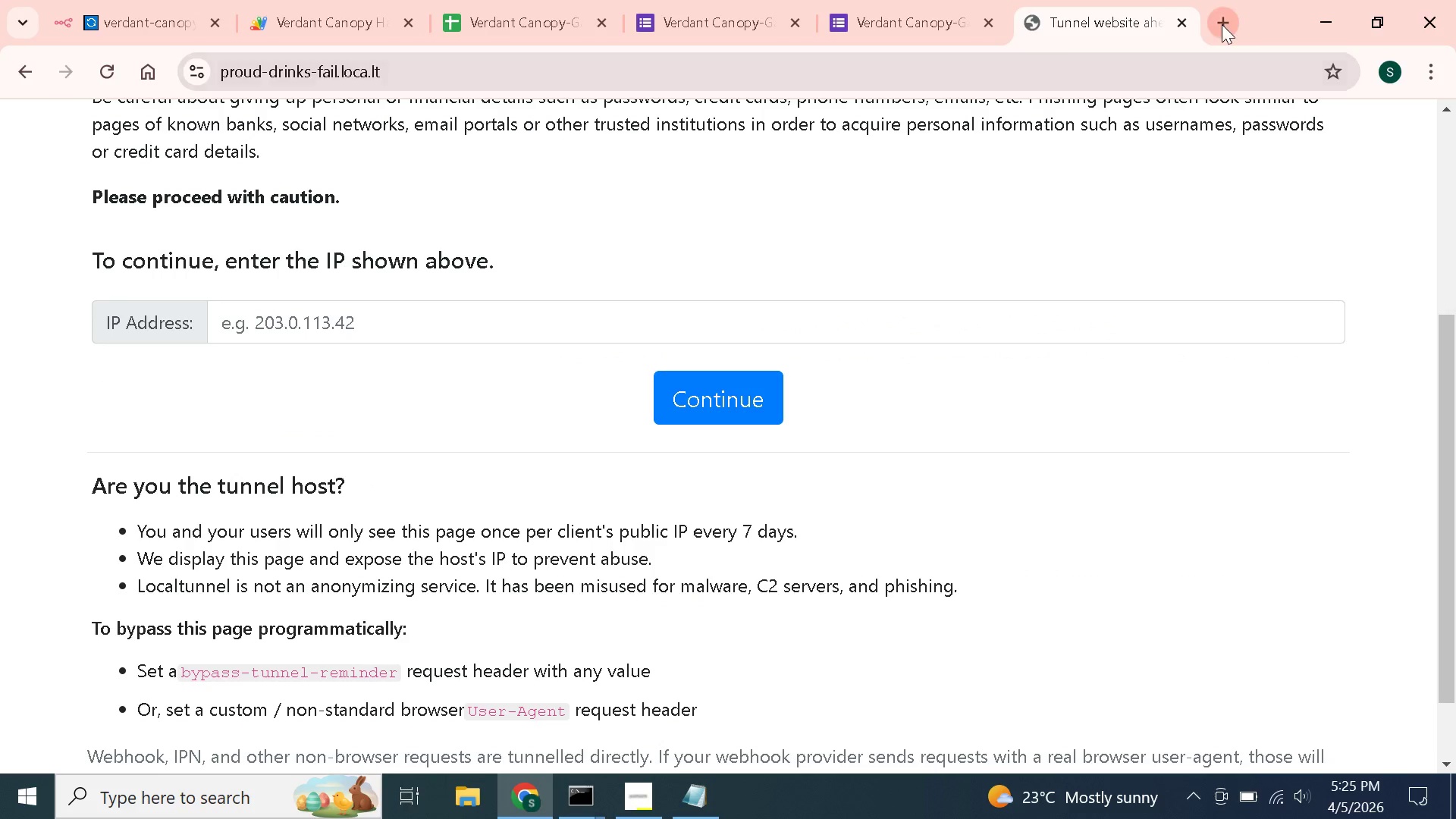 
left_click([1222, 24])
 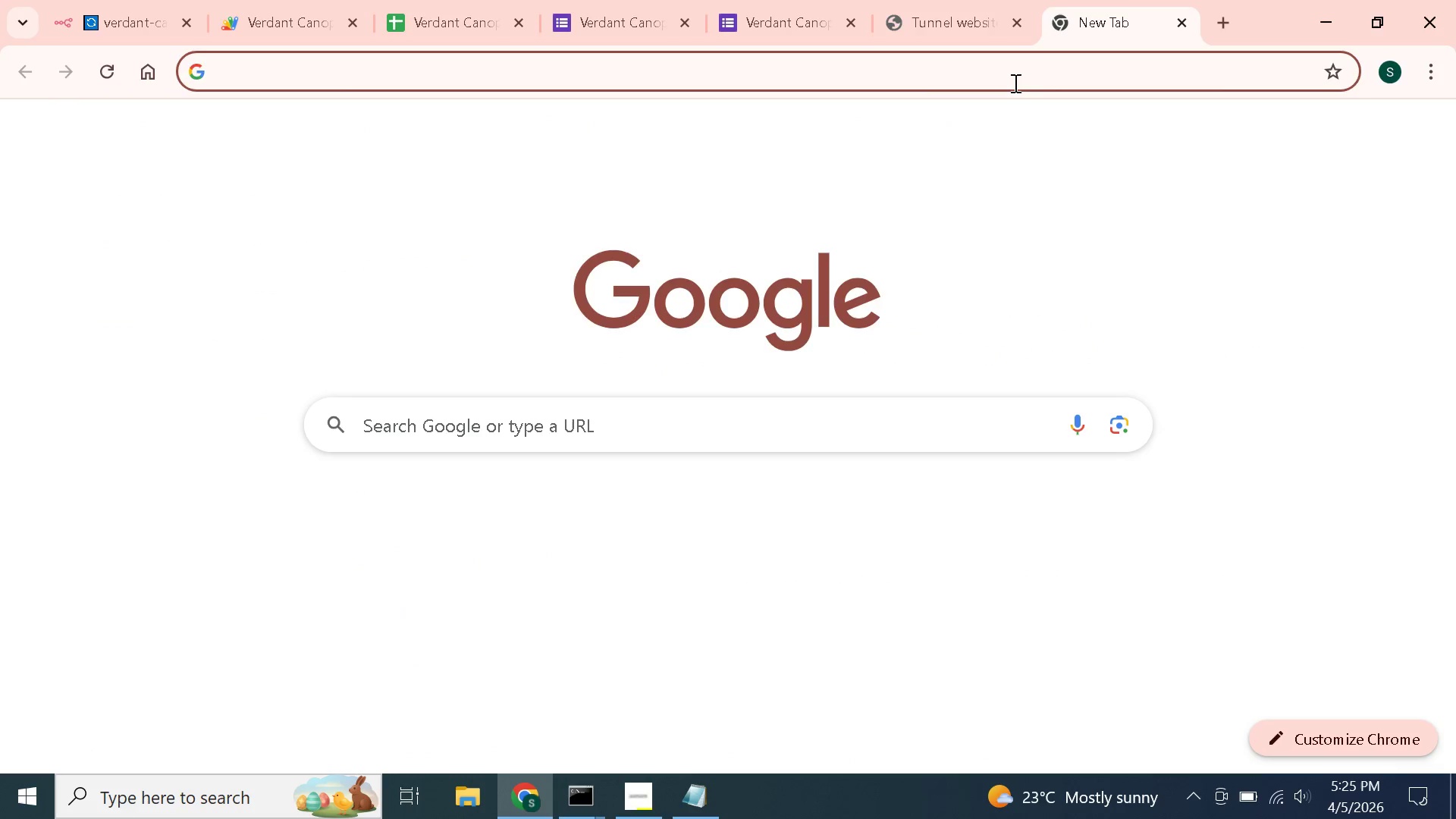 
type(what is my )
 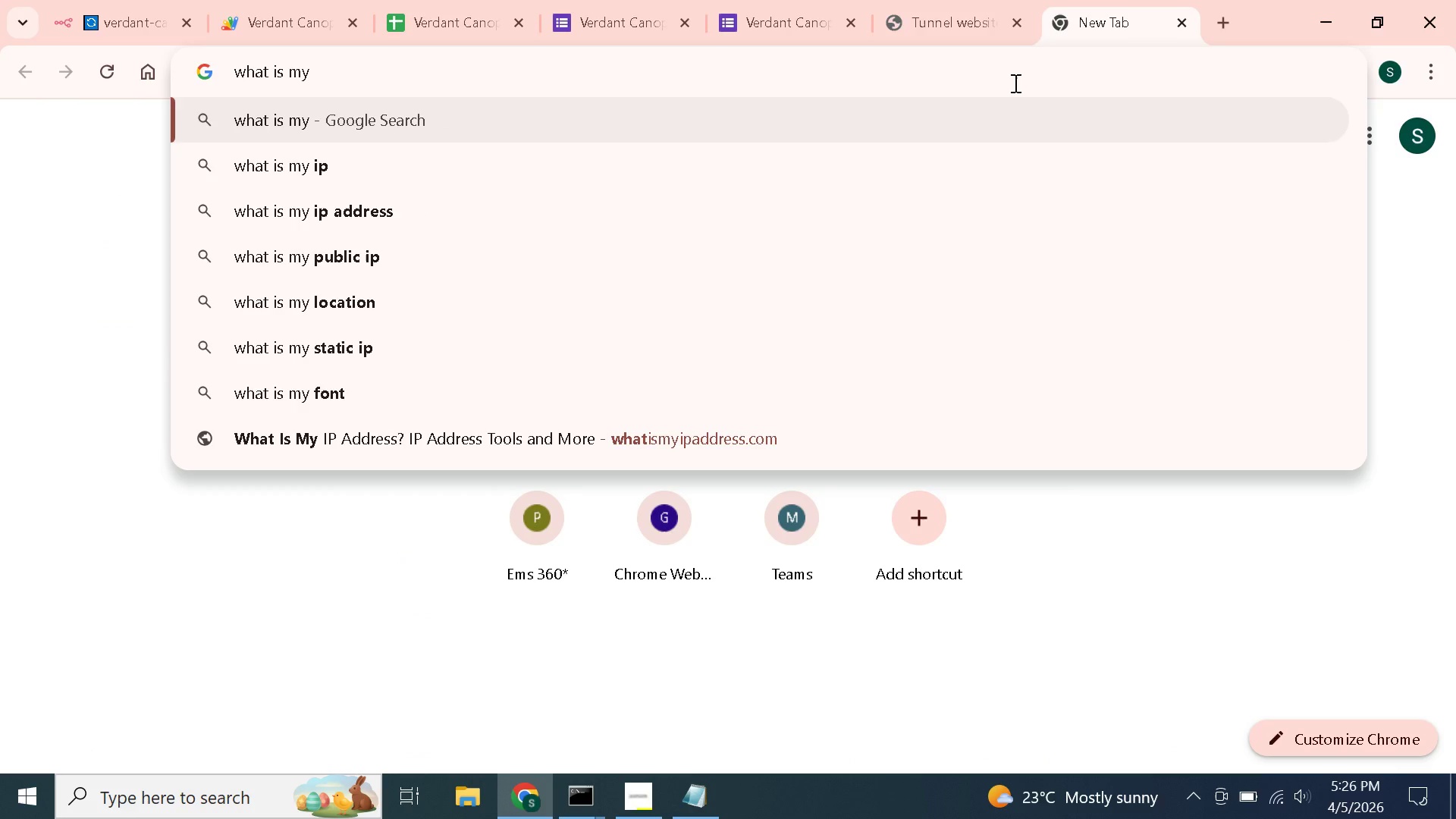 
key(ArrowDown)
 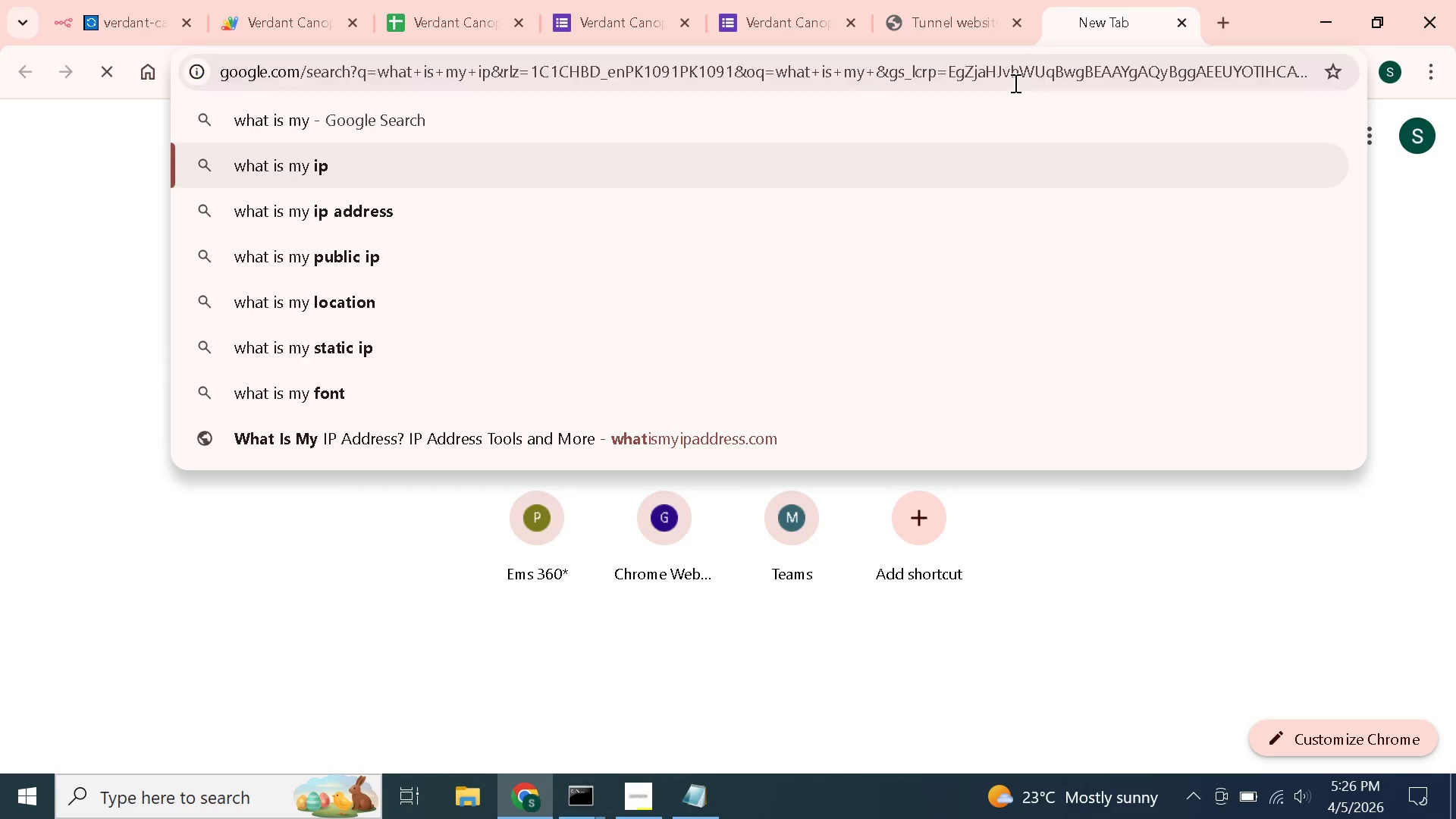 
key(Enter)
 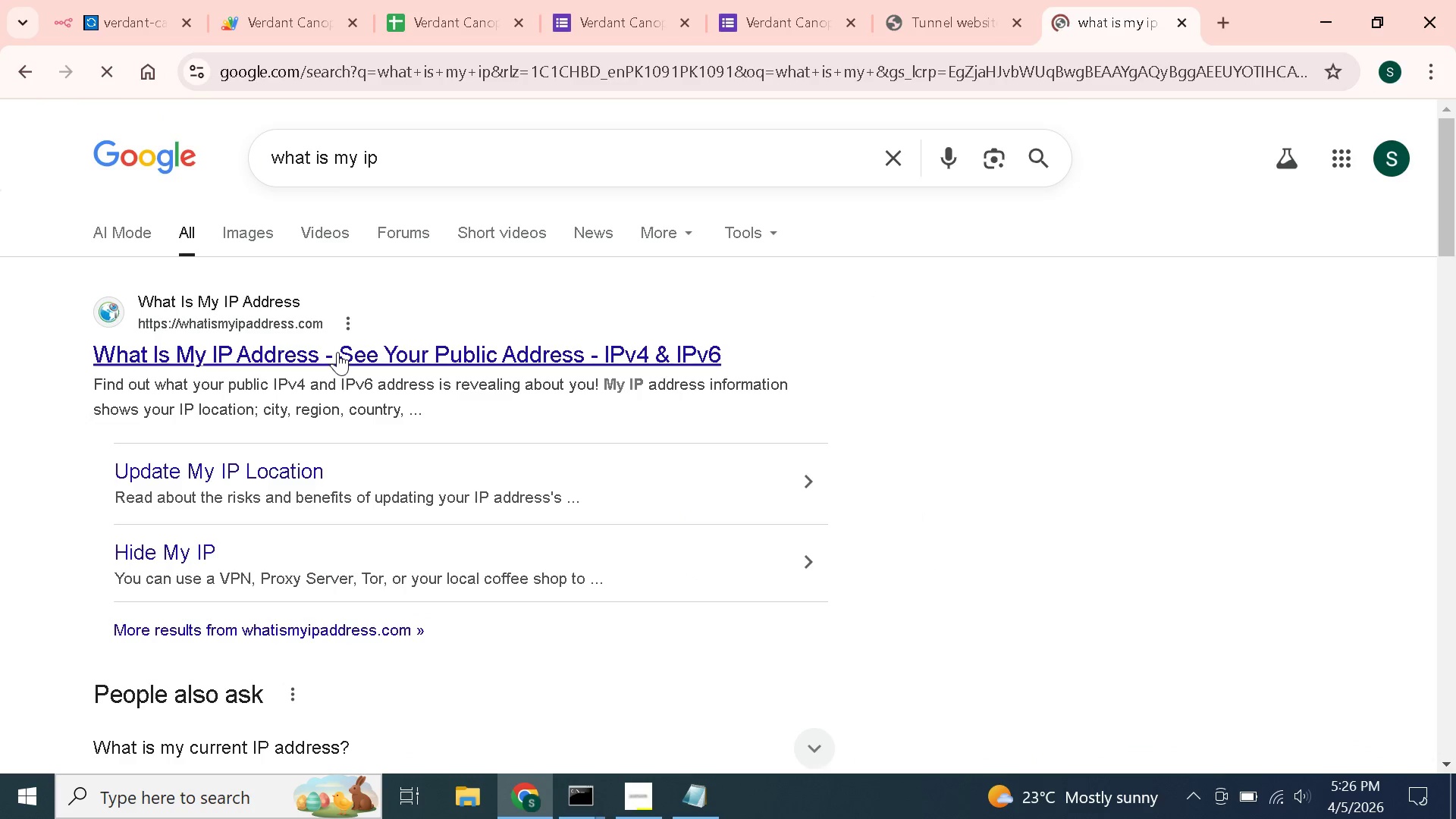 
left_click([336, 354])
 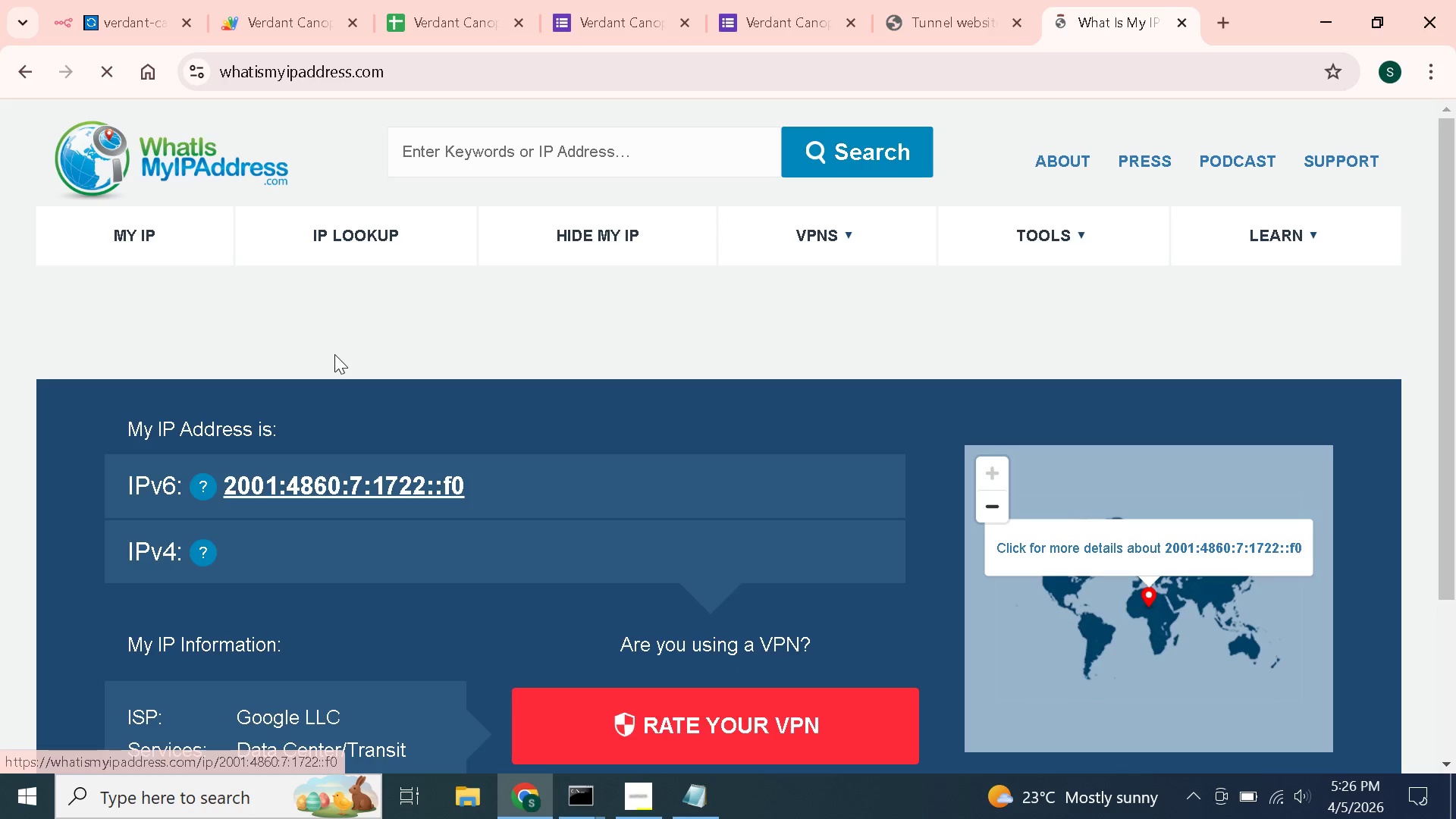 
wait(7.25)
 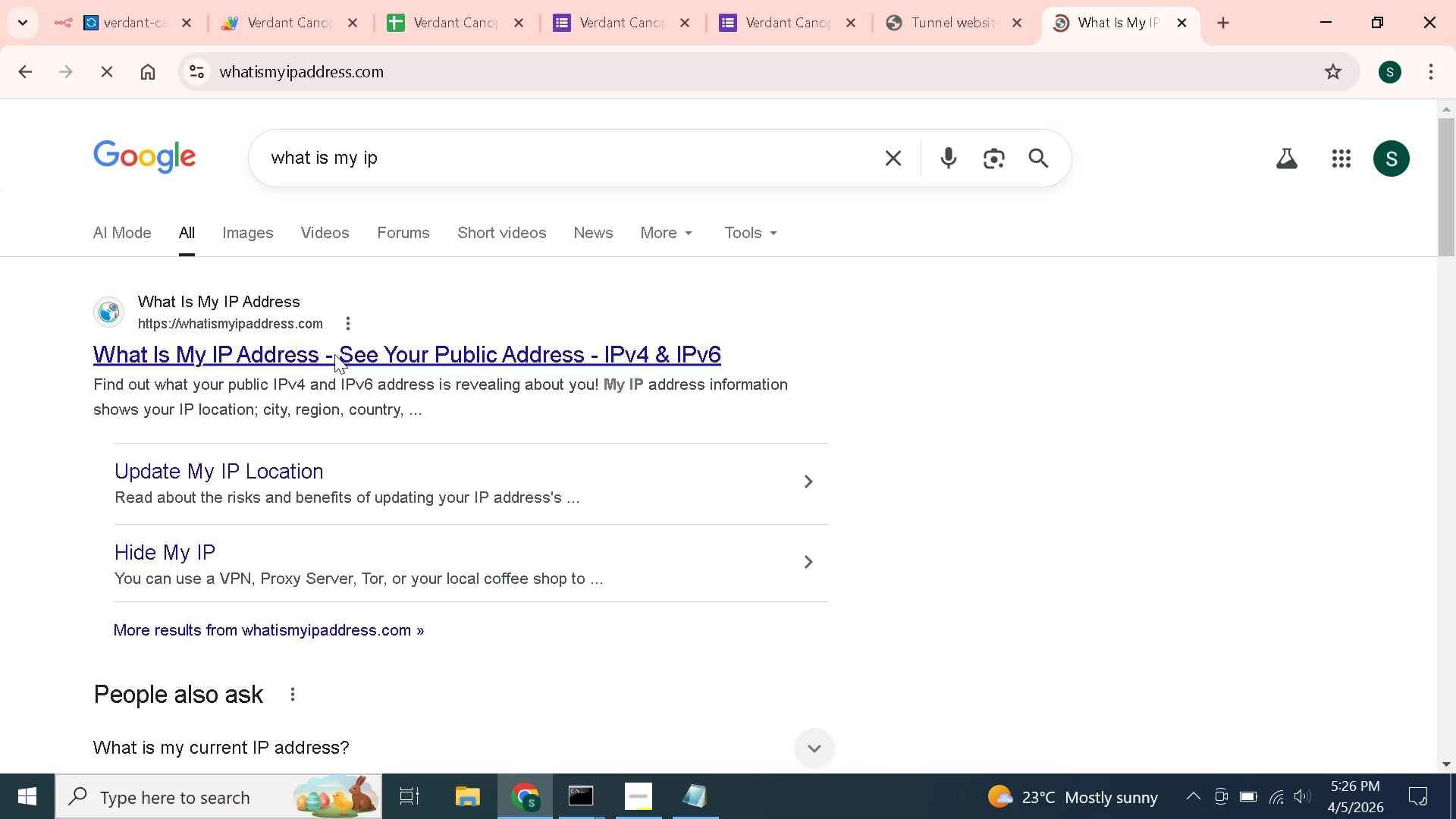 
scroll: coordinate [334, 354], scroll_direction: down, amount: 2.0
 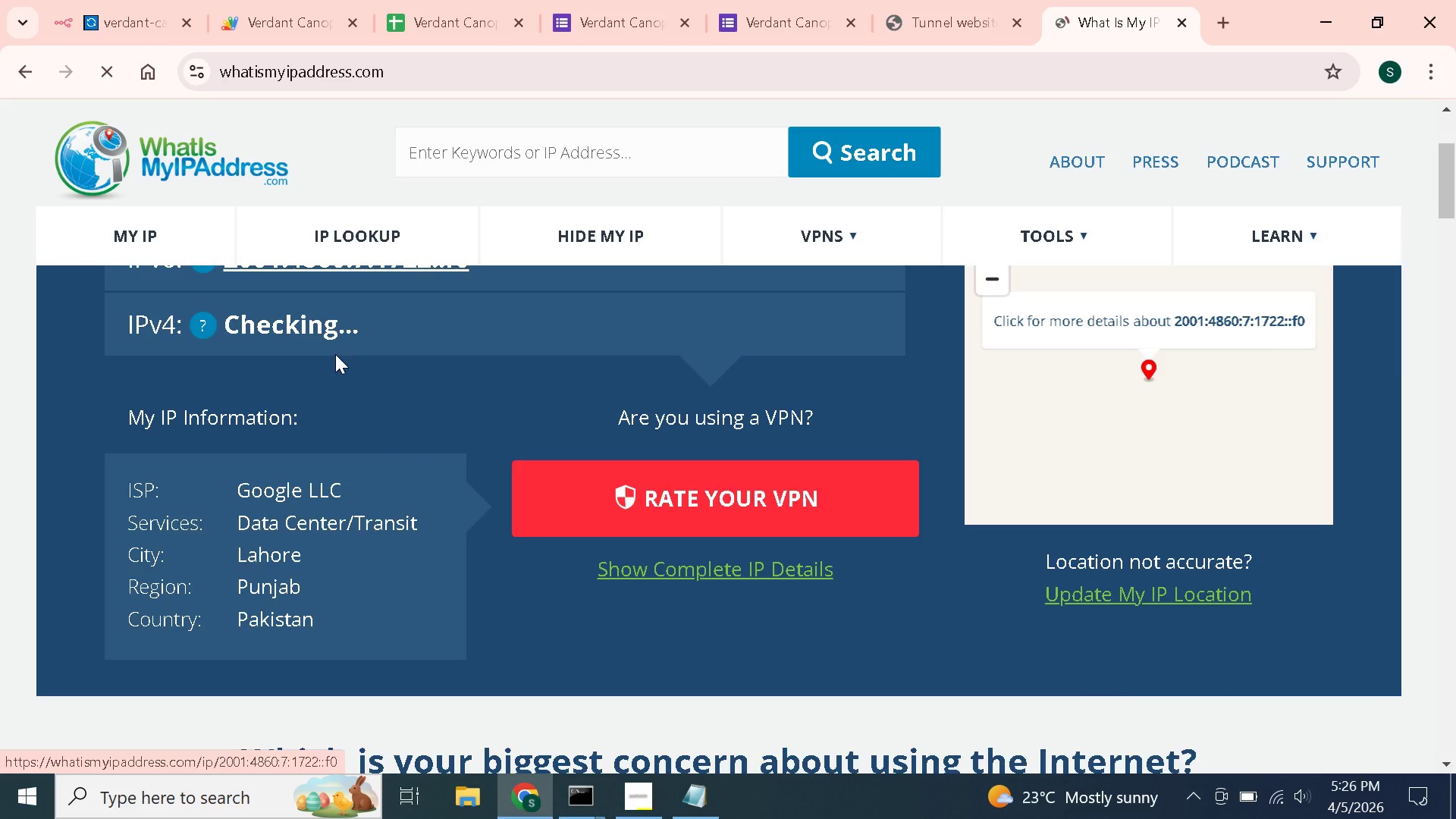 
scroll: coordinate [335, 354], scroll_direction: up, amount: 2.0
 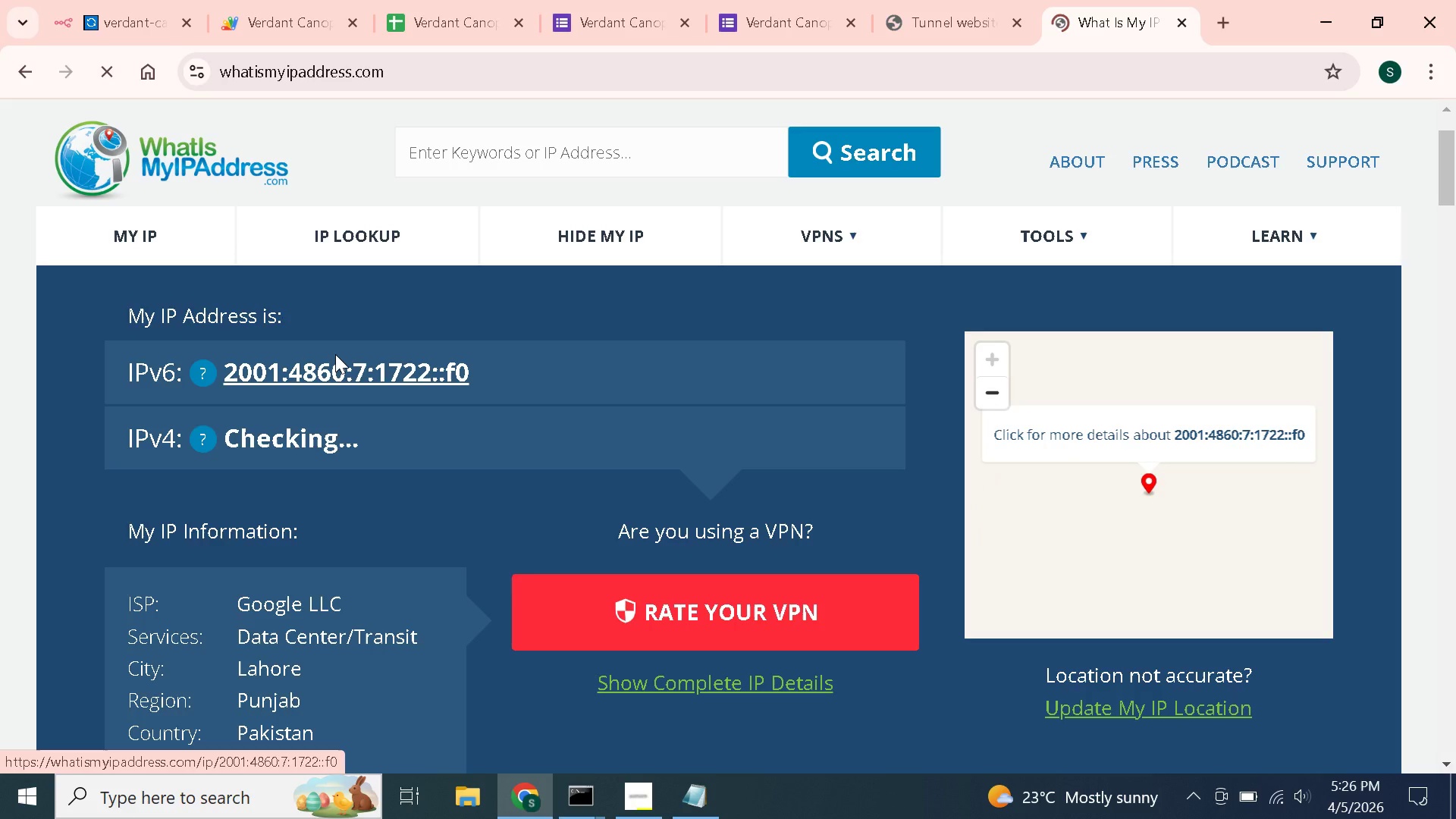 
scroll: coordinate [335, 354], scroll_direction: down, amount: 1.0
 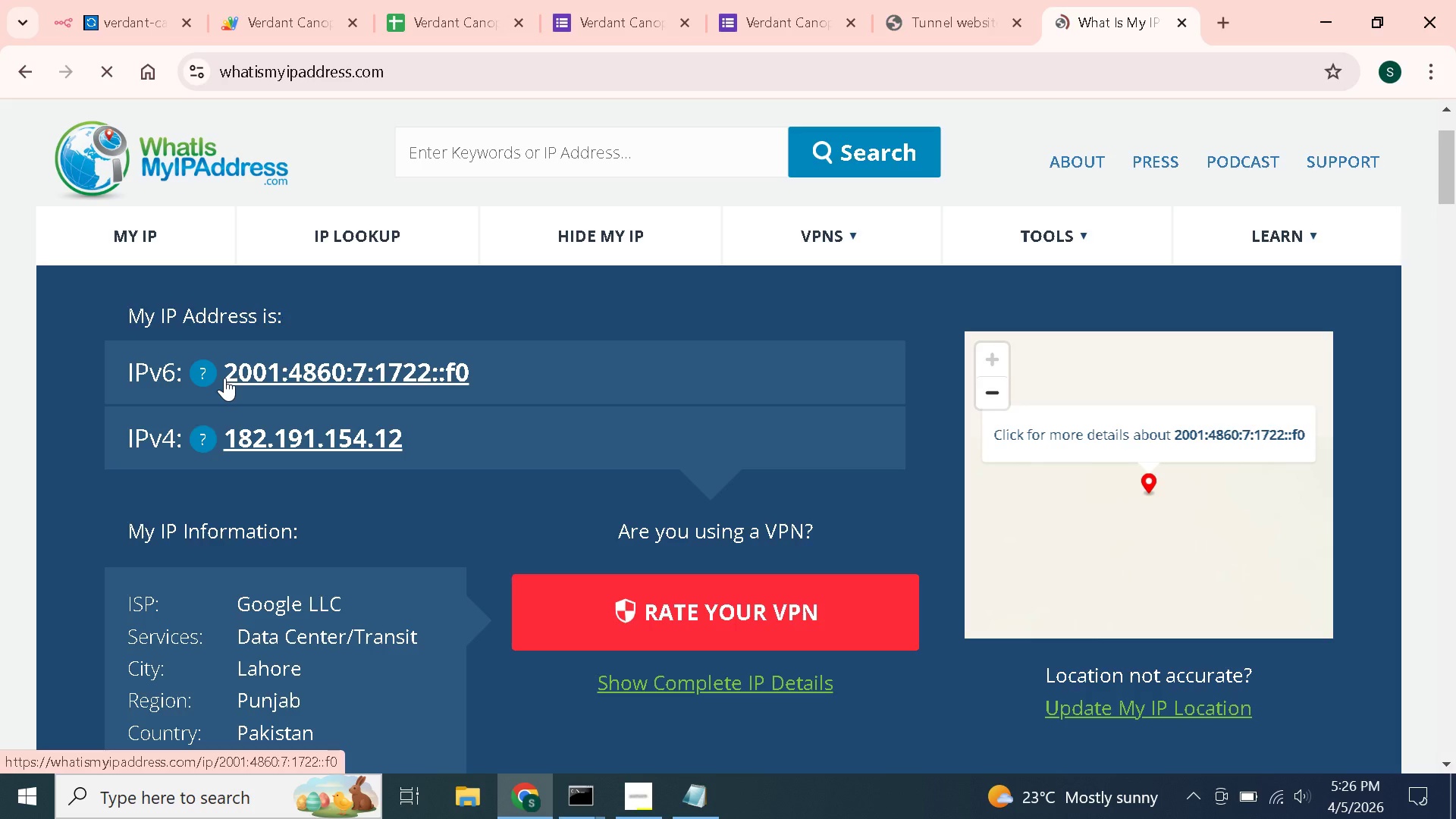 
left_click_drag(start_coordinate=[229, 372], to_coordinate=[353, 373])
 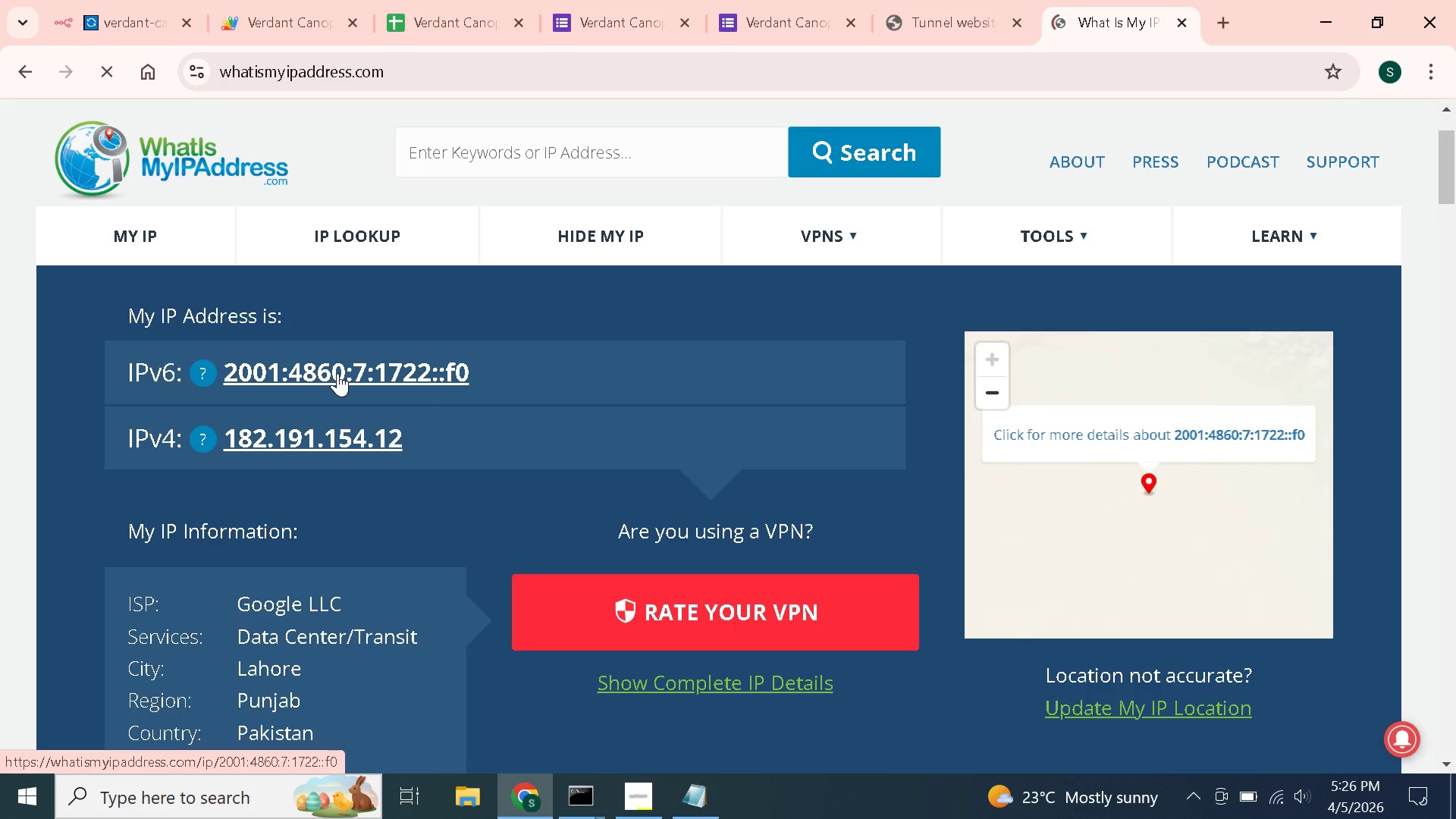 
left_click([337, 373])
 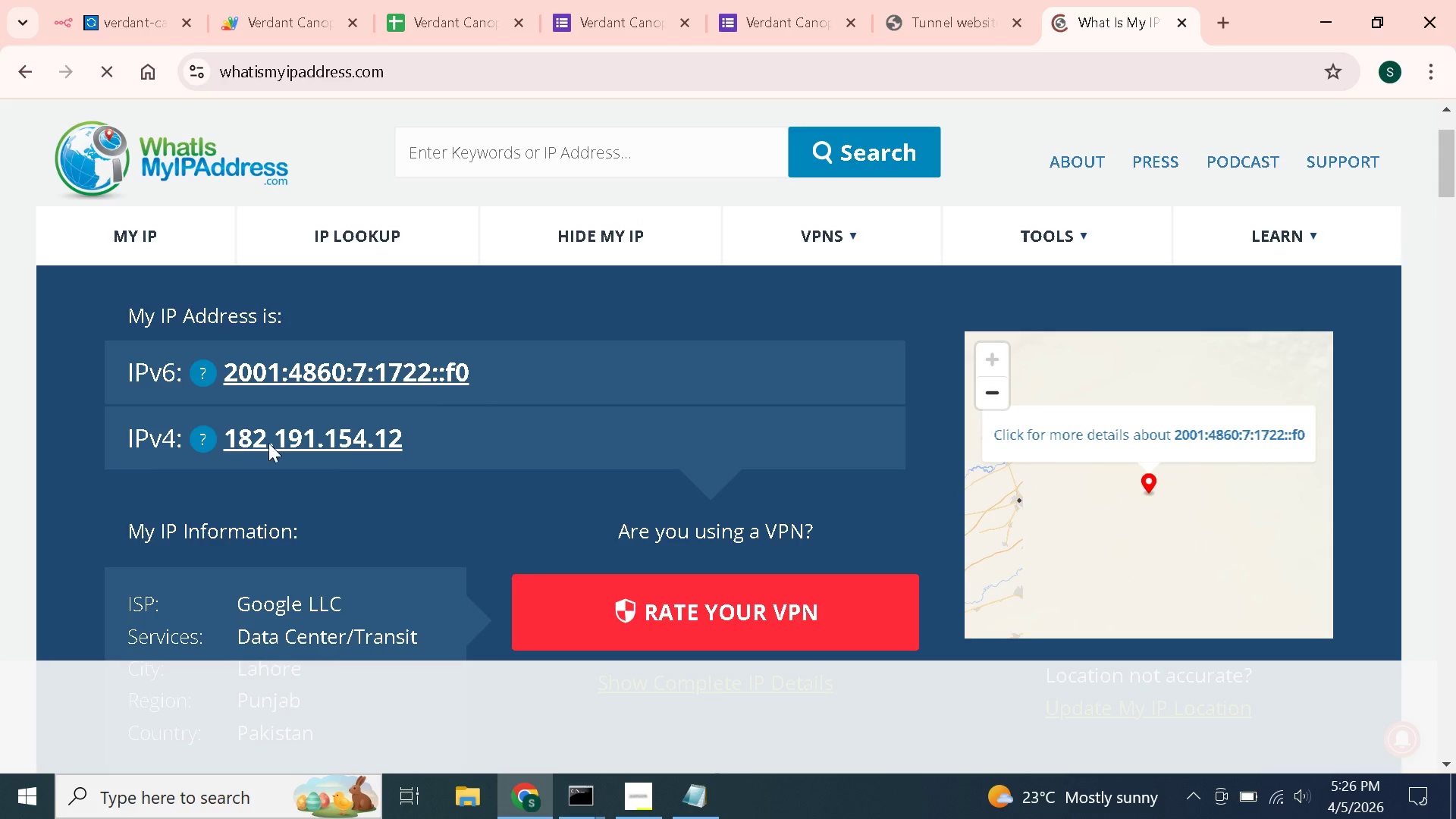 
left_click([391, 430])
 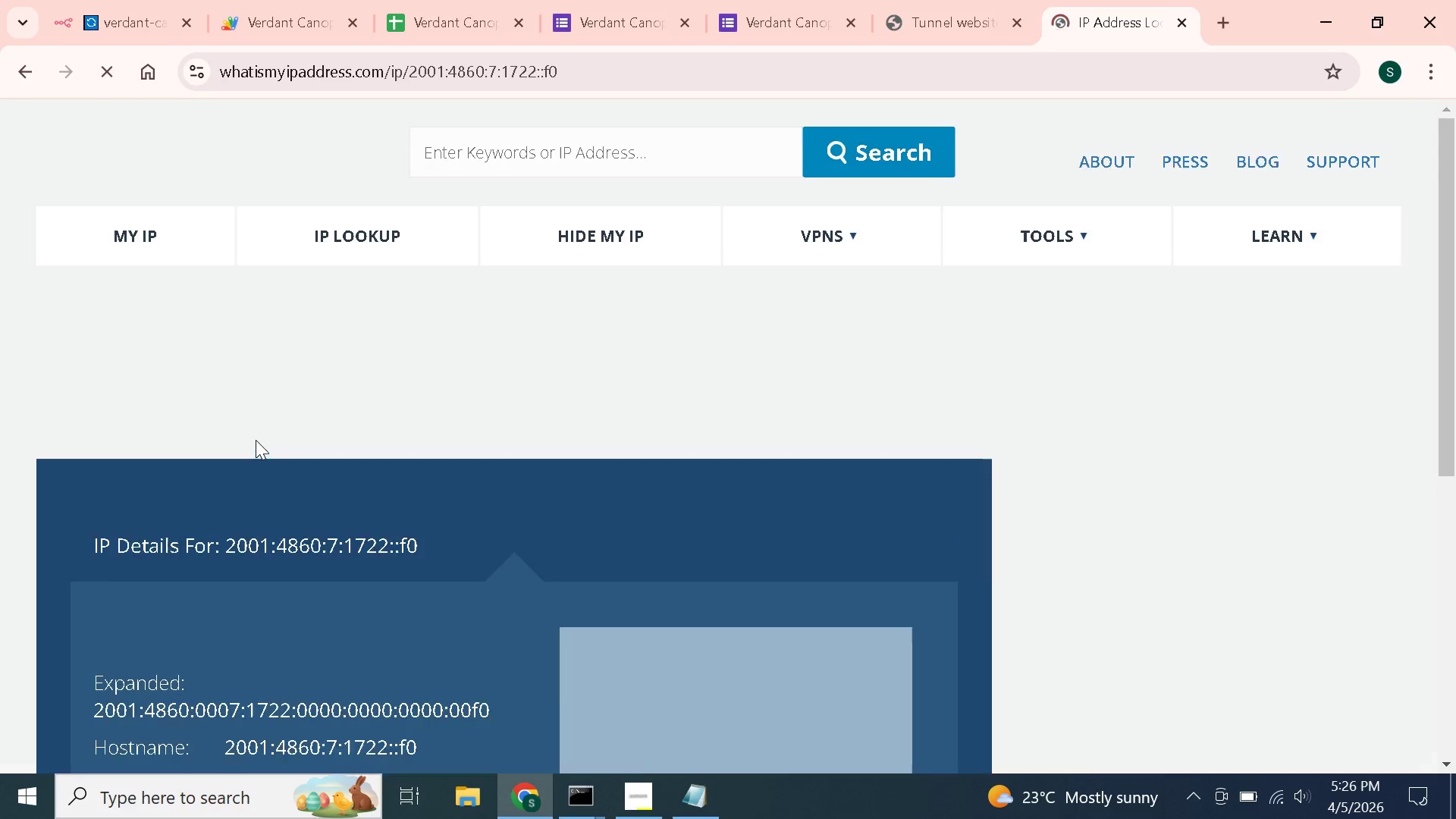 
double_click([256, 440])
 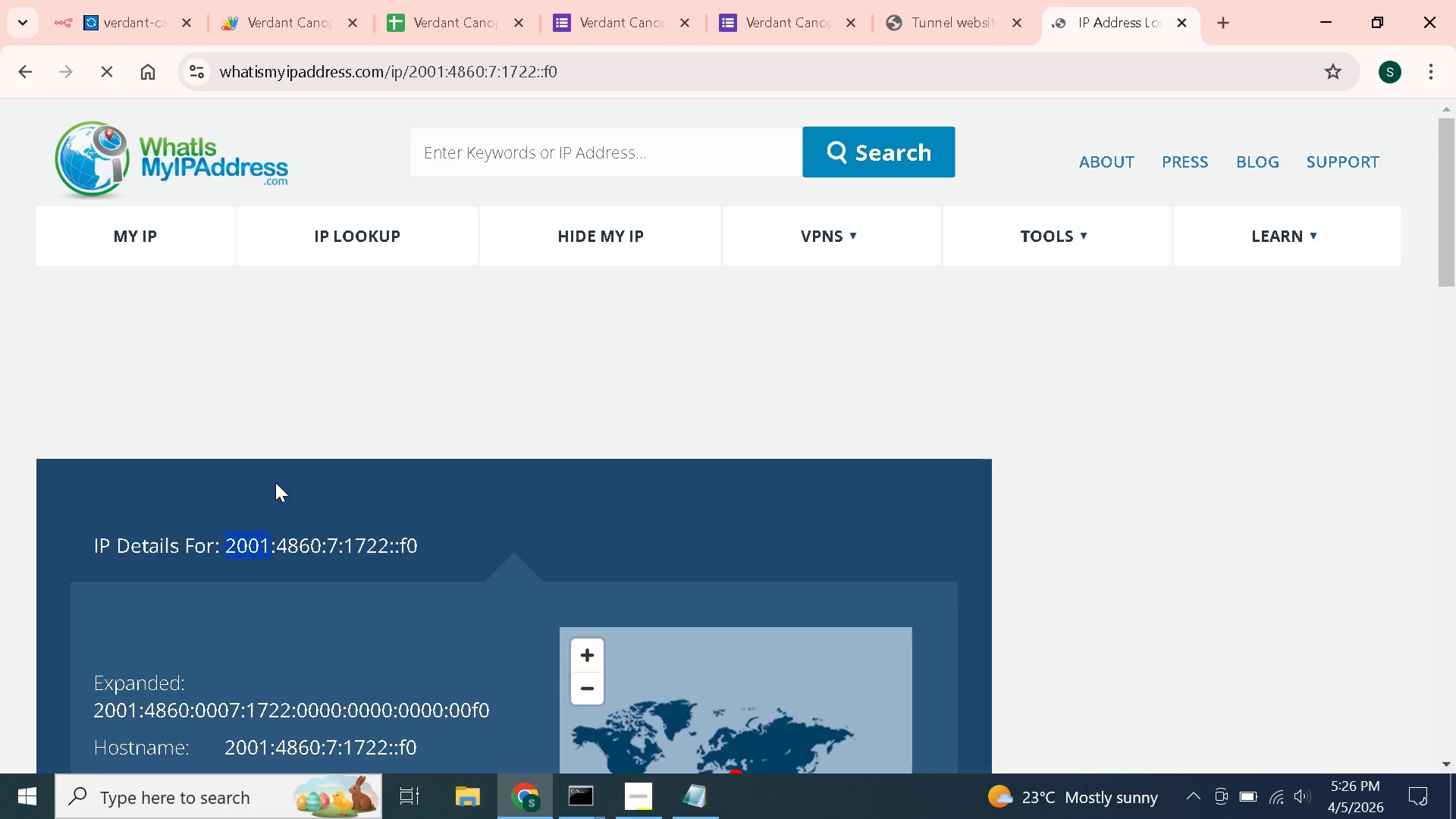 
left_click([347, 405])
 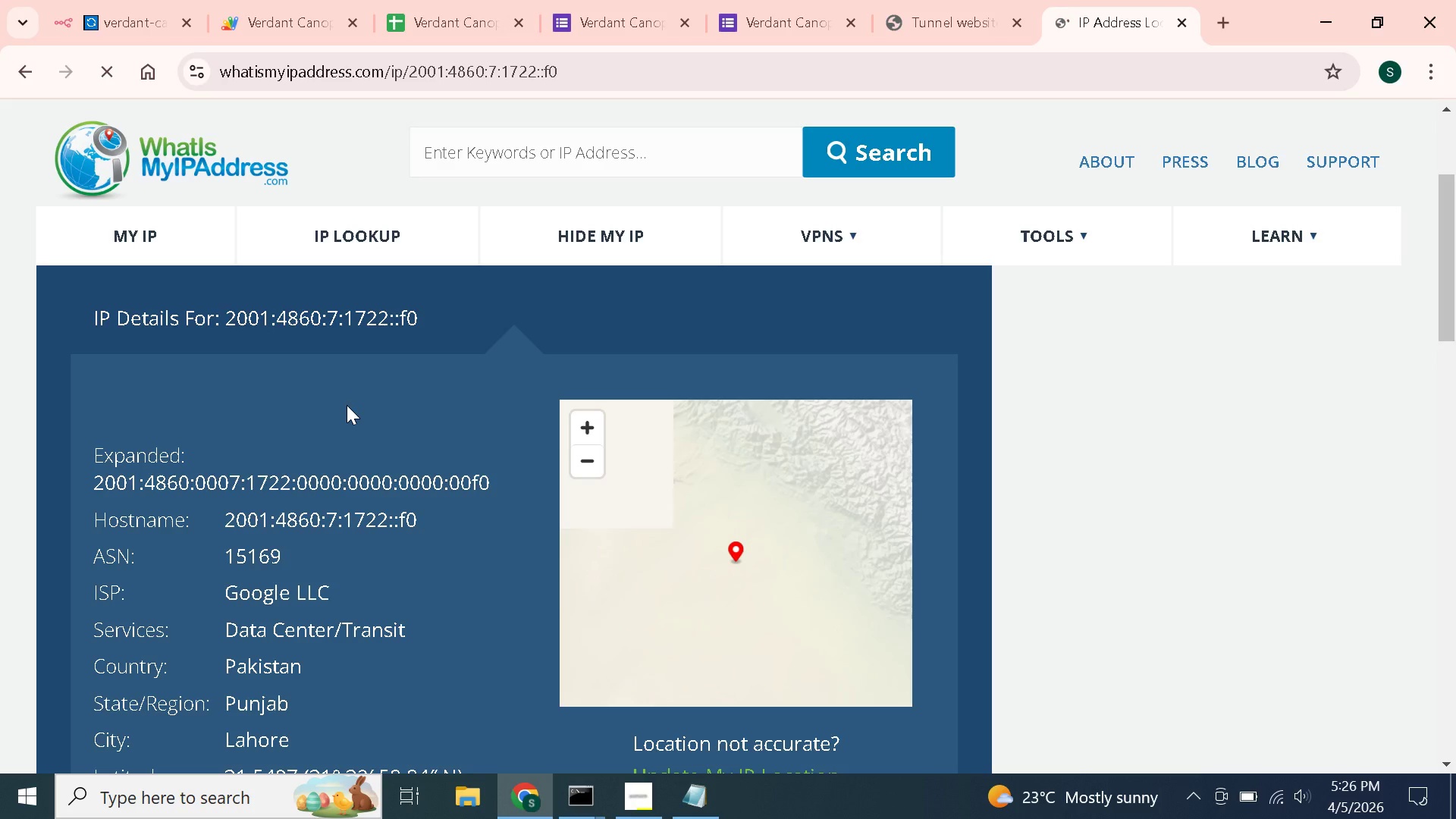 
scroll: coordinate [347, 405], scroll_direction: down, amount: 3.0
 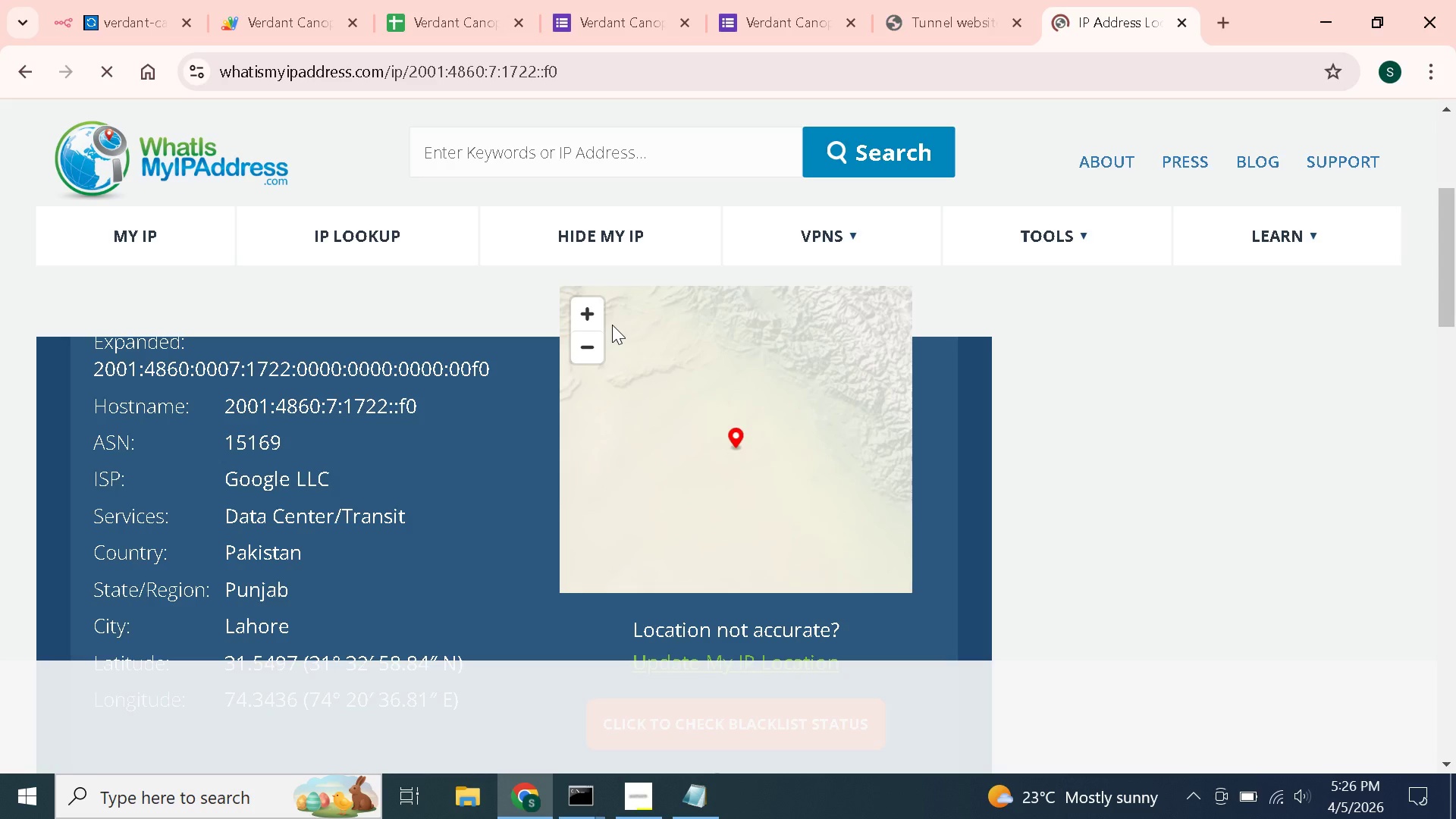 
scroll: coordinate [408, 417], scroll_direction: up, amount: 1.0
 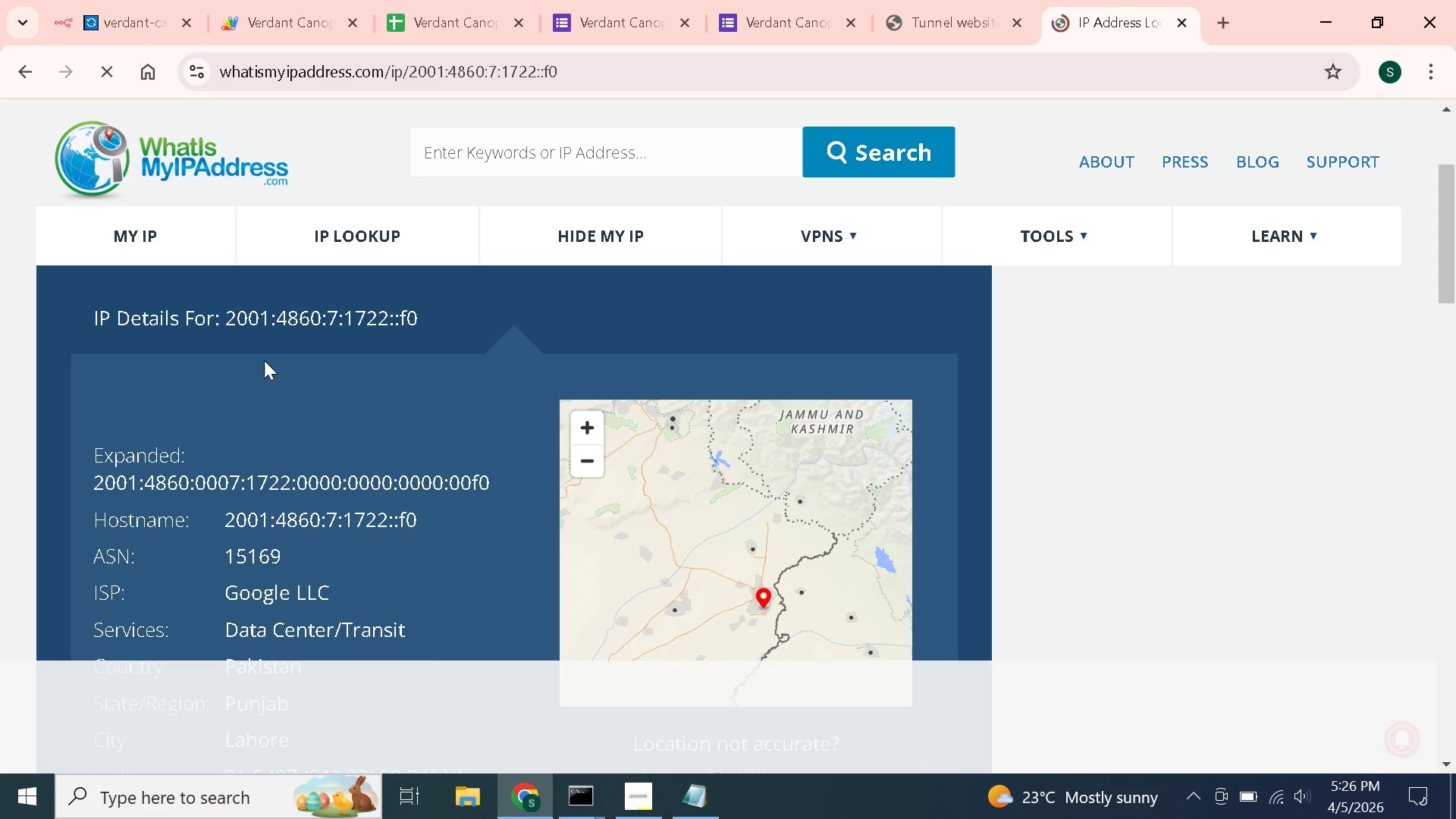 
scroll: coordinate [278, 494], scroll_direction: down, amount: 3.0
 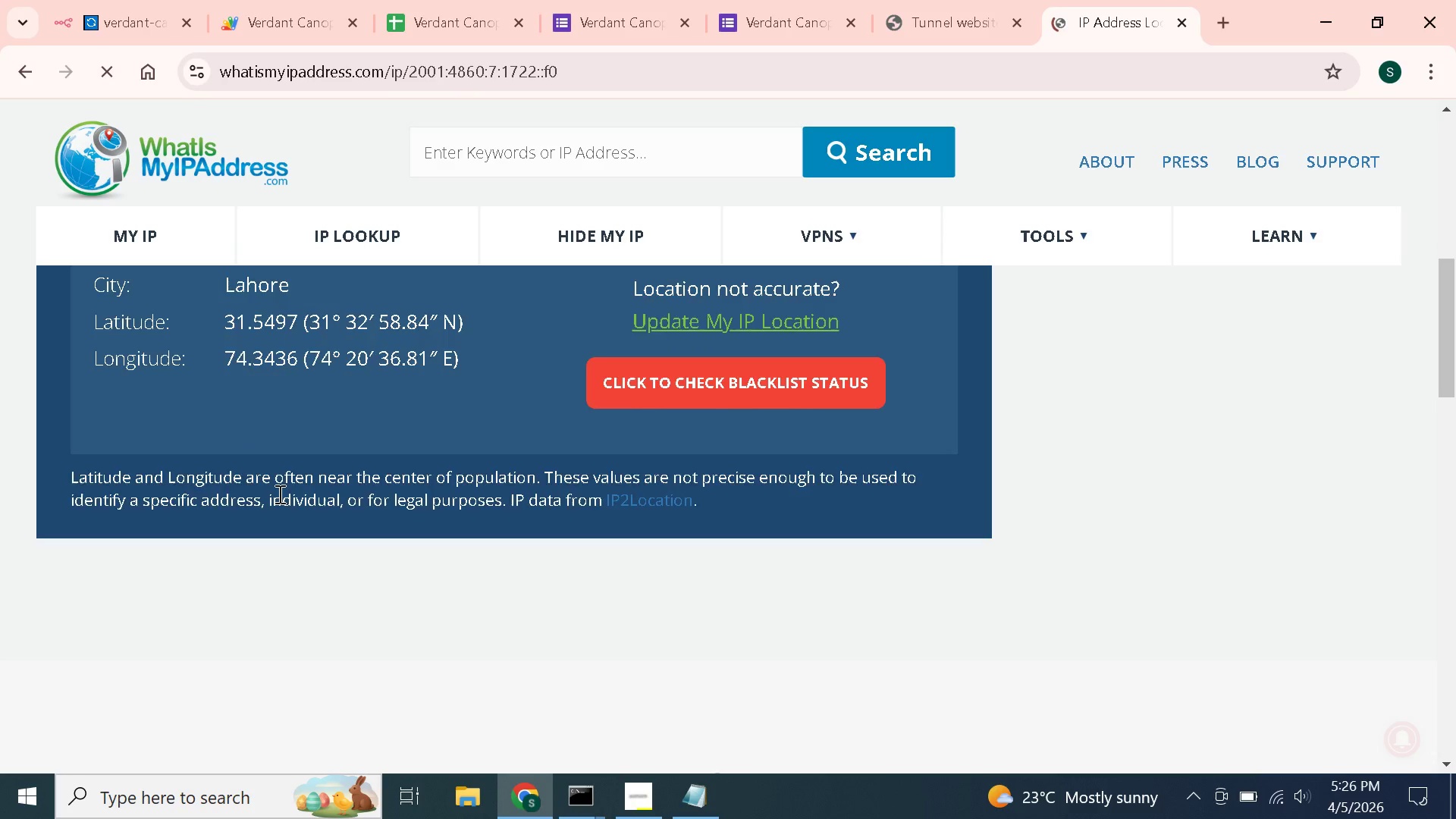 
scroll: coordinate [278, 494], scroll_direction: up, amount: 8.0
 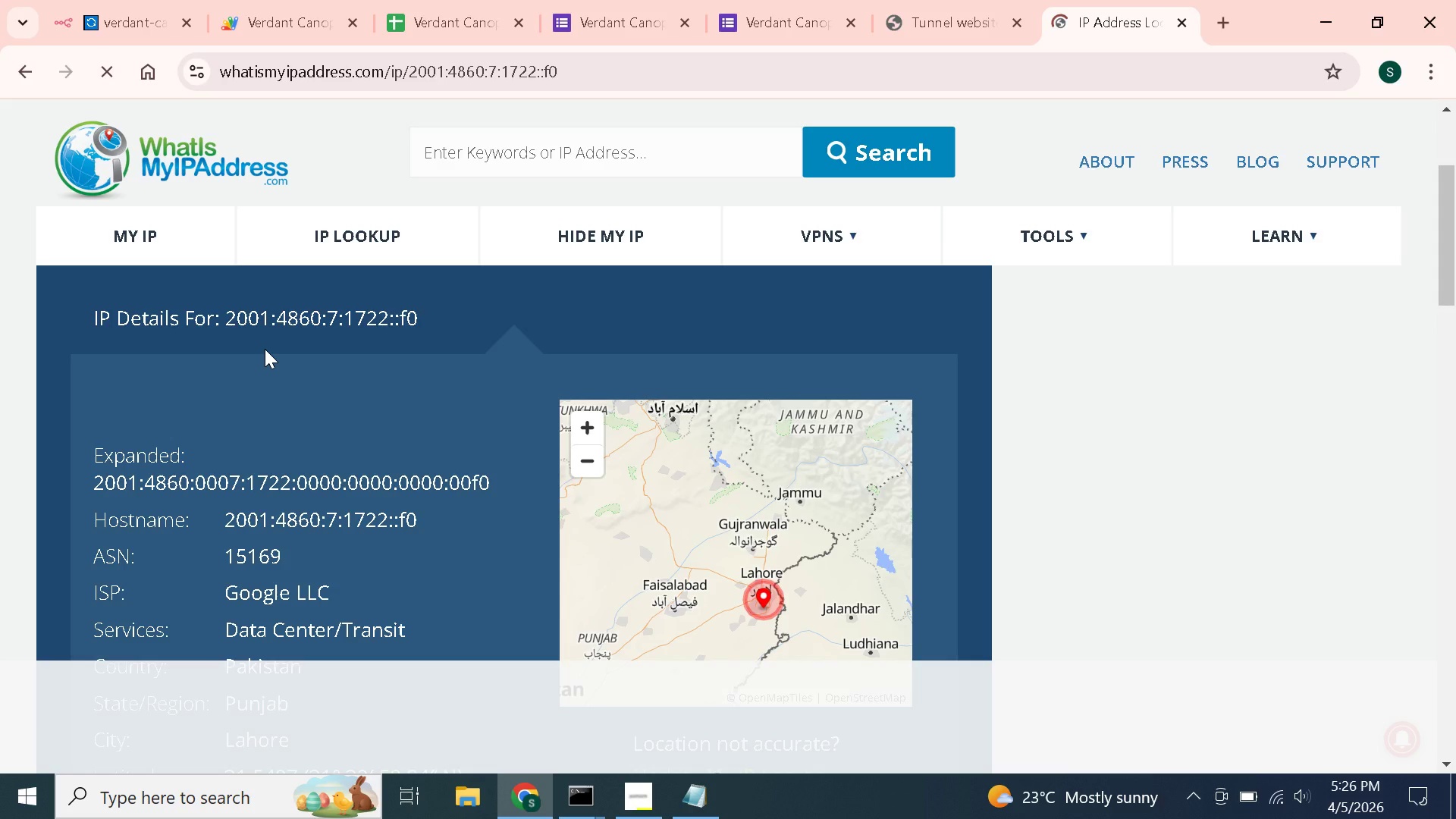 
left_click([162, 237])
 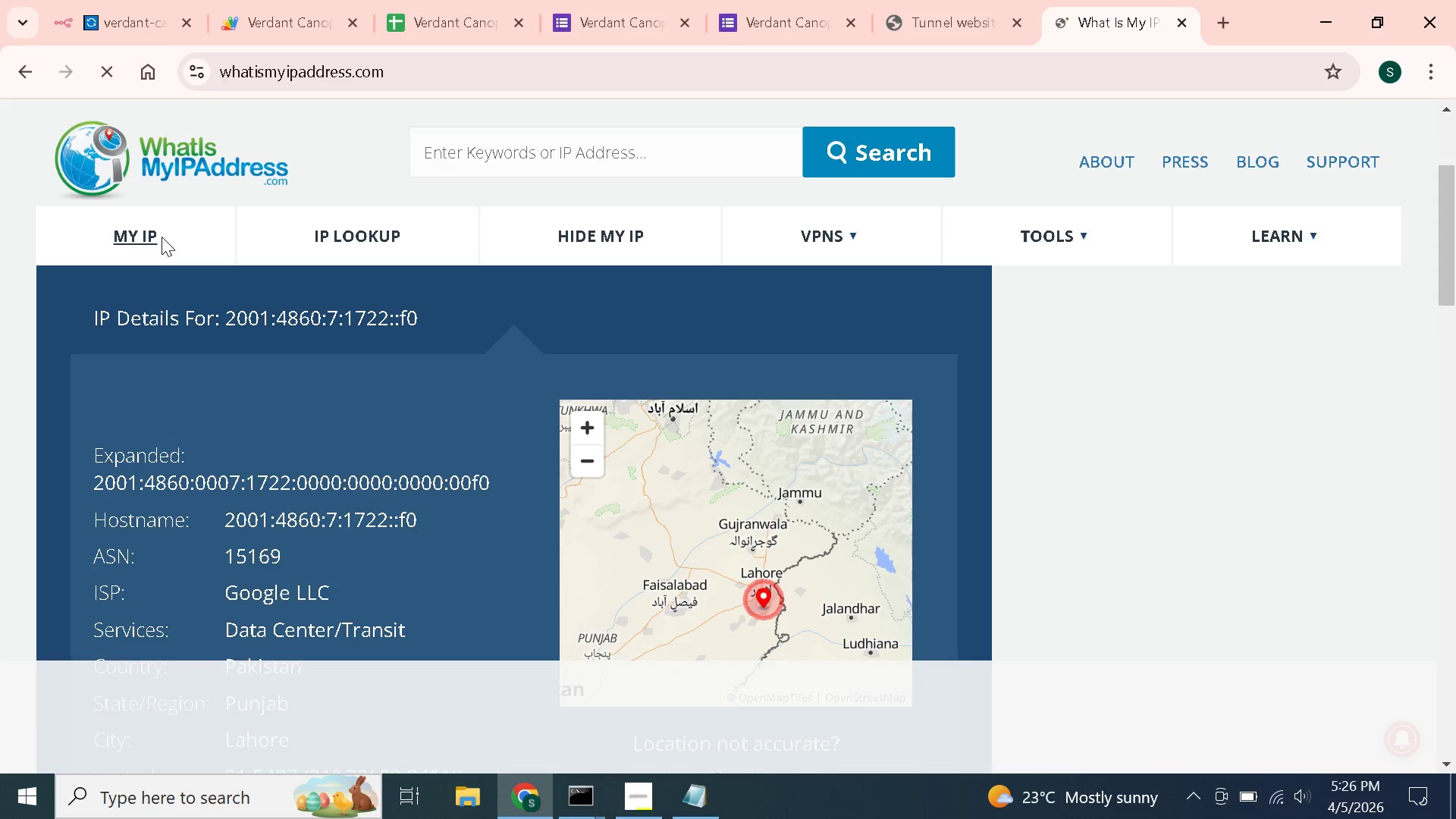 
scroll: coordinate [162, 237], scroll_direction: down, amount: 2.0
 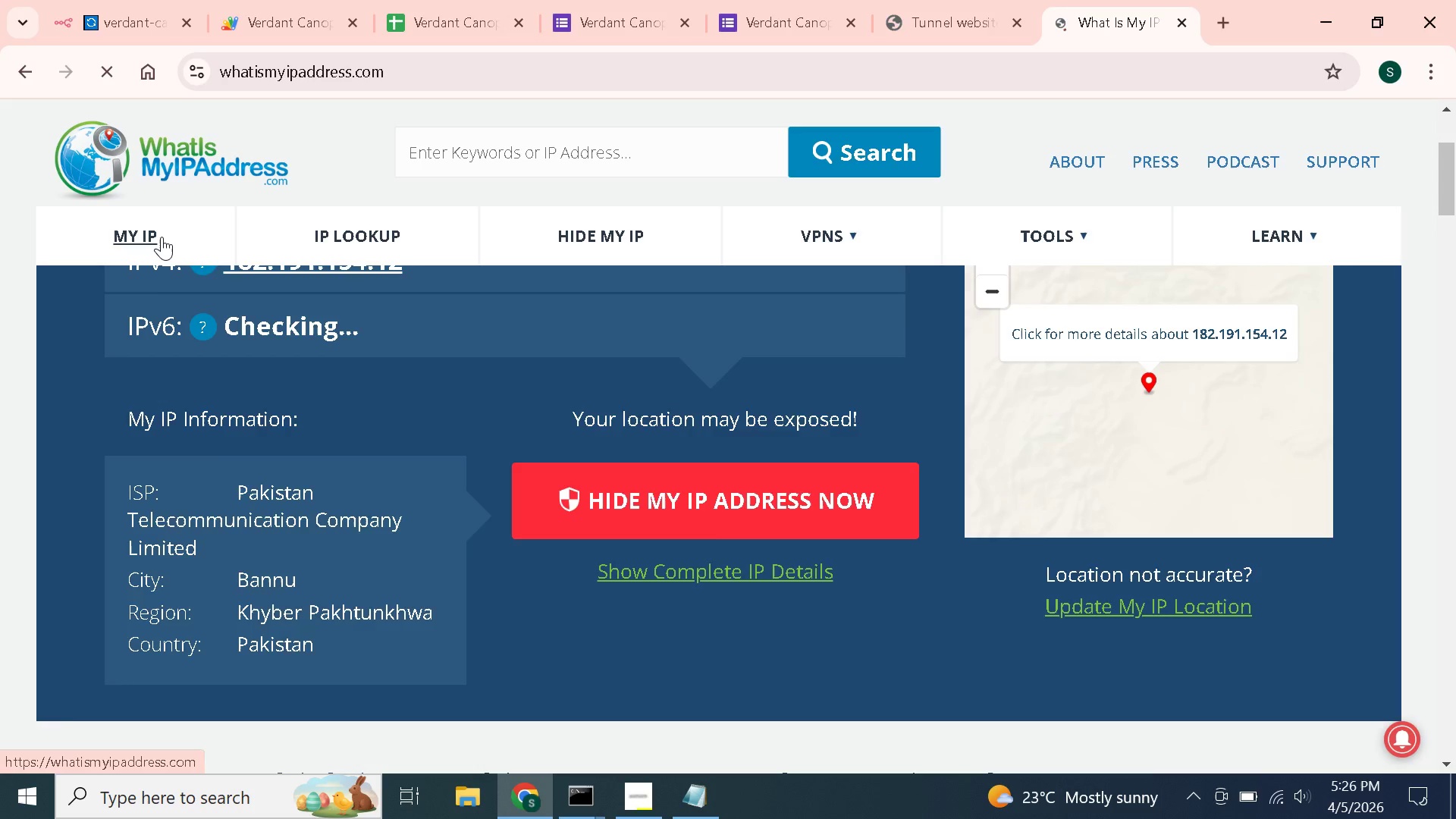 
scroll: coordinate [162, 237], scroll_direction: up, amount: 1.0
 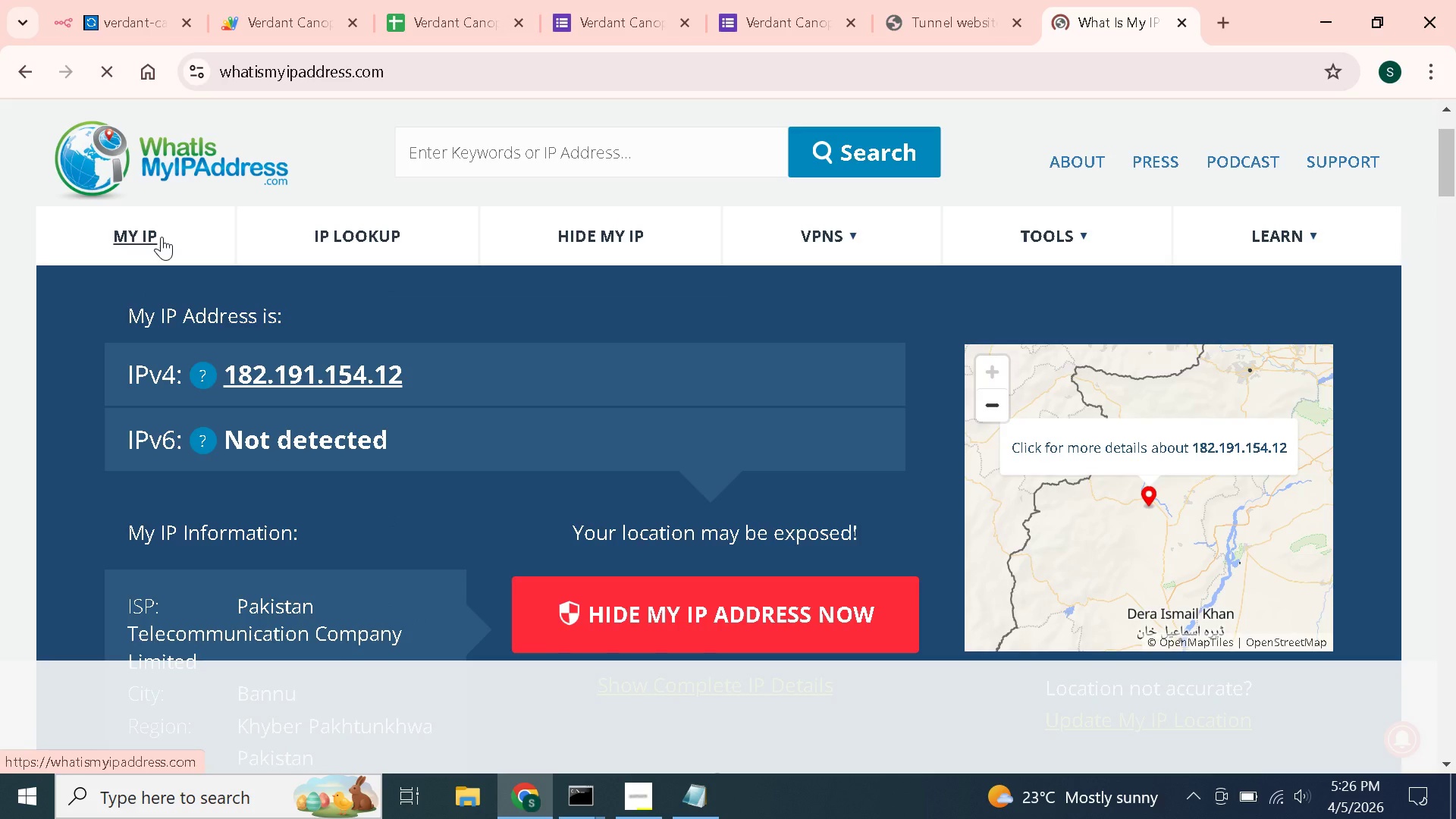 
wait(8.78)
 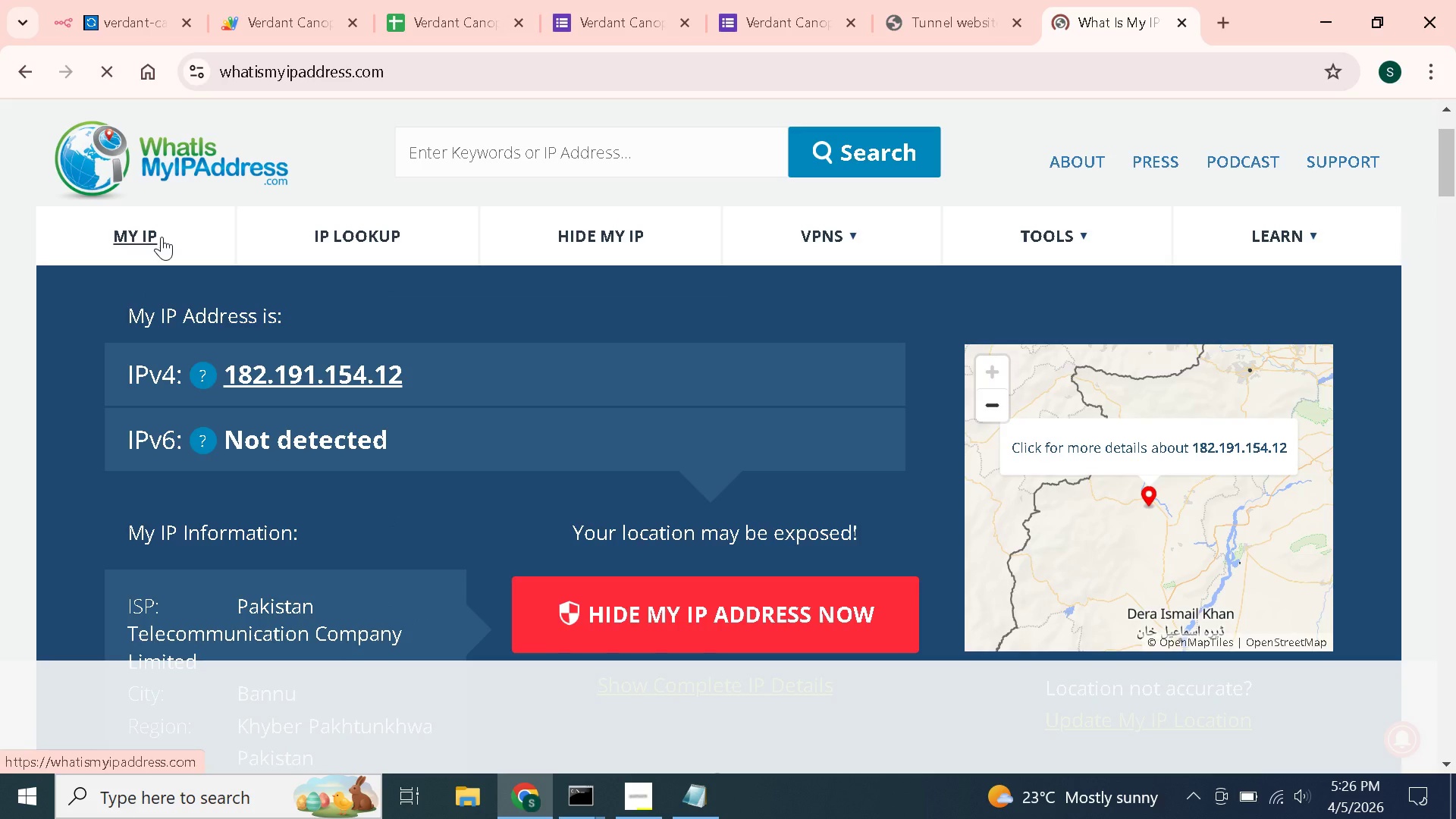 
scroll: coordinate [162, 237], scroll_direction: down, amount: 3.0
 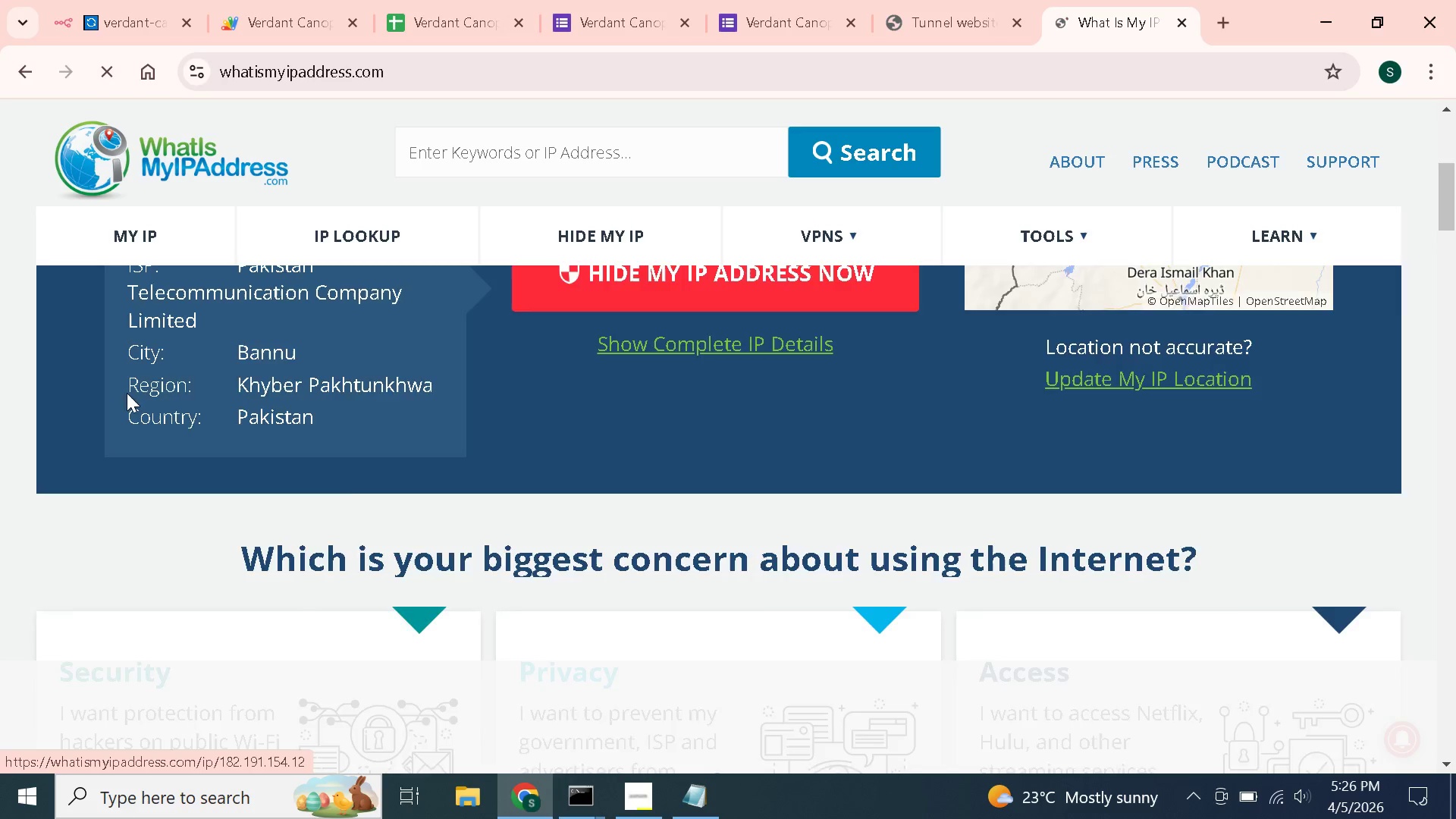 
scroll: coordinate [127, 393], scroll_direction: up, amount: 2.0
 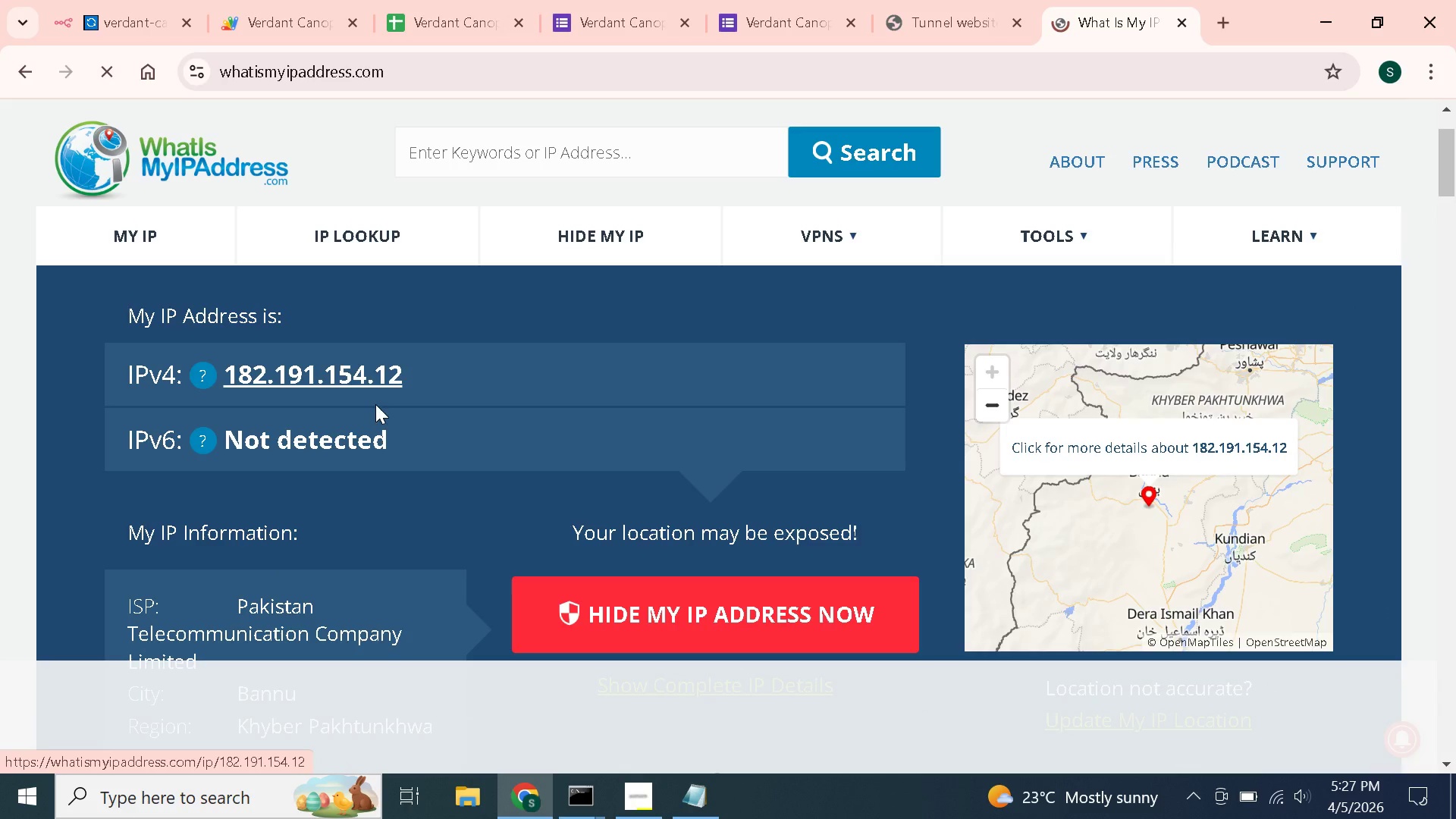 
left_click([242, 376])
 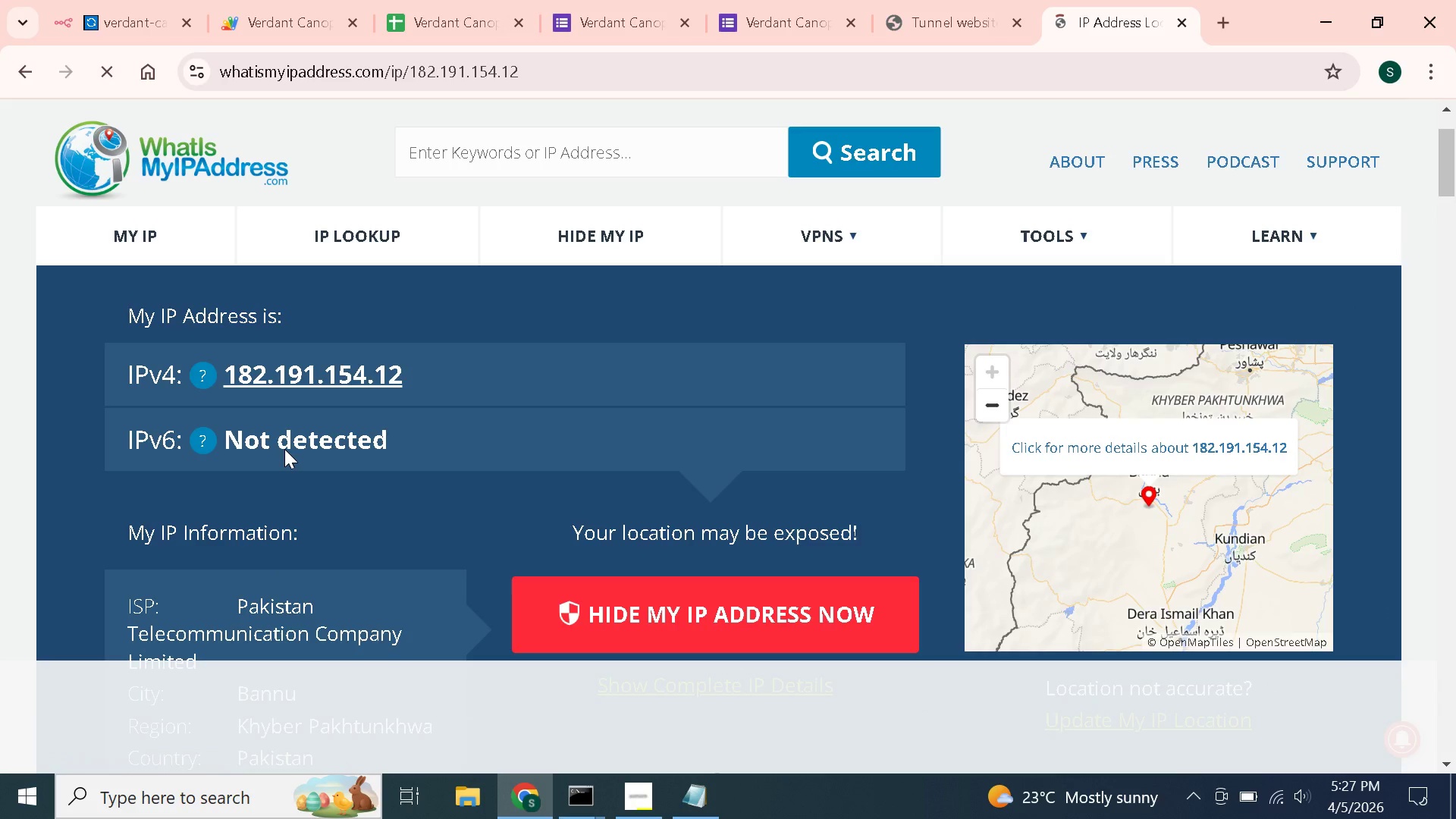 
left_click([284, 449])
 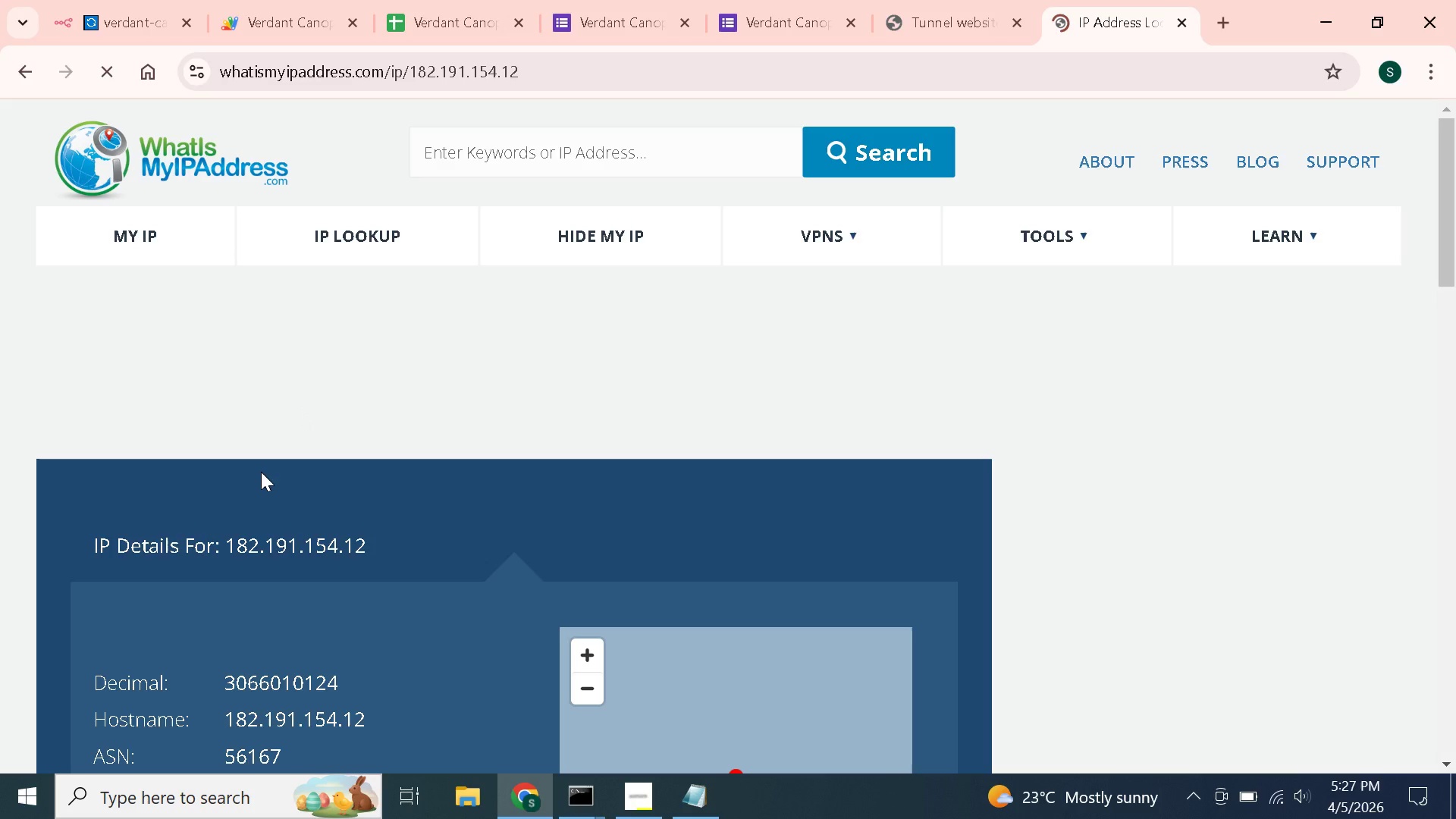 
scroll: coordinate [261, 473], scroll_direction: down, amount: 2.0
 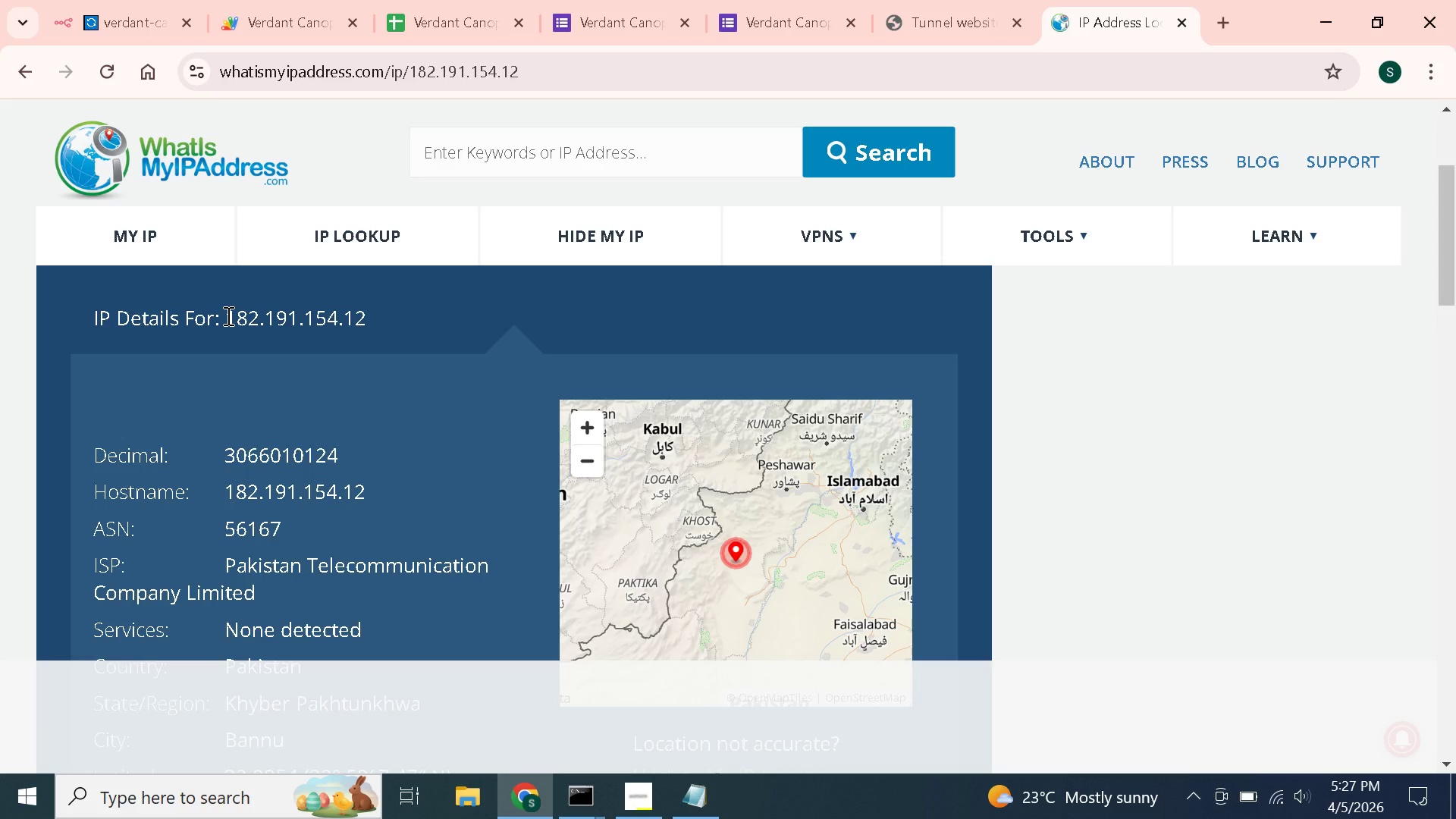 
wait(16.9)
 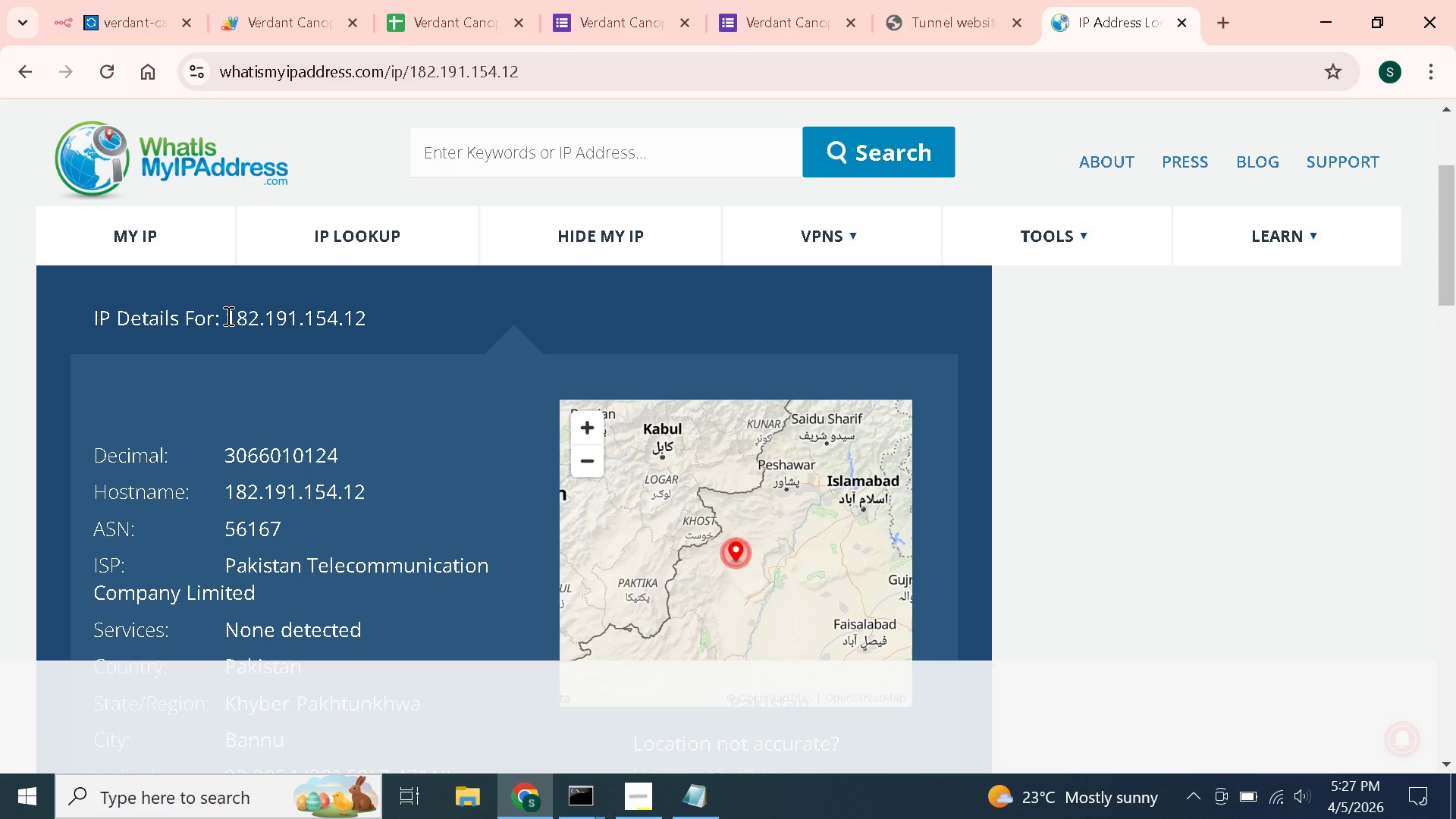 
left_click_drag(start_coordinate=[224, 487], to_coordinate=[366, 494])
 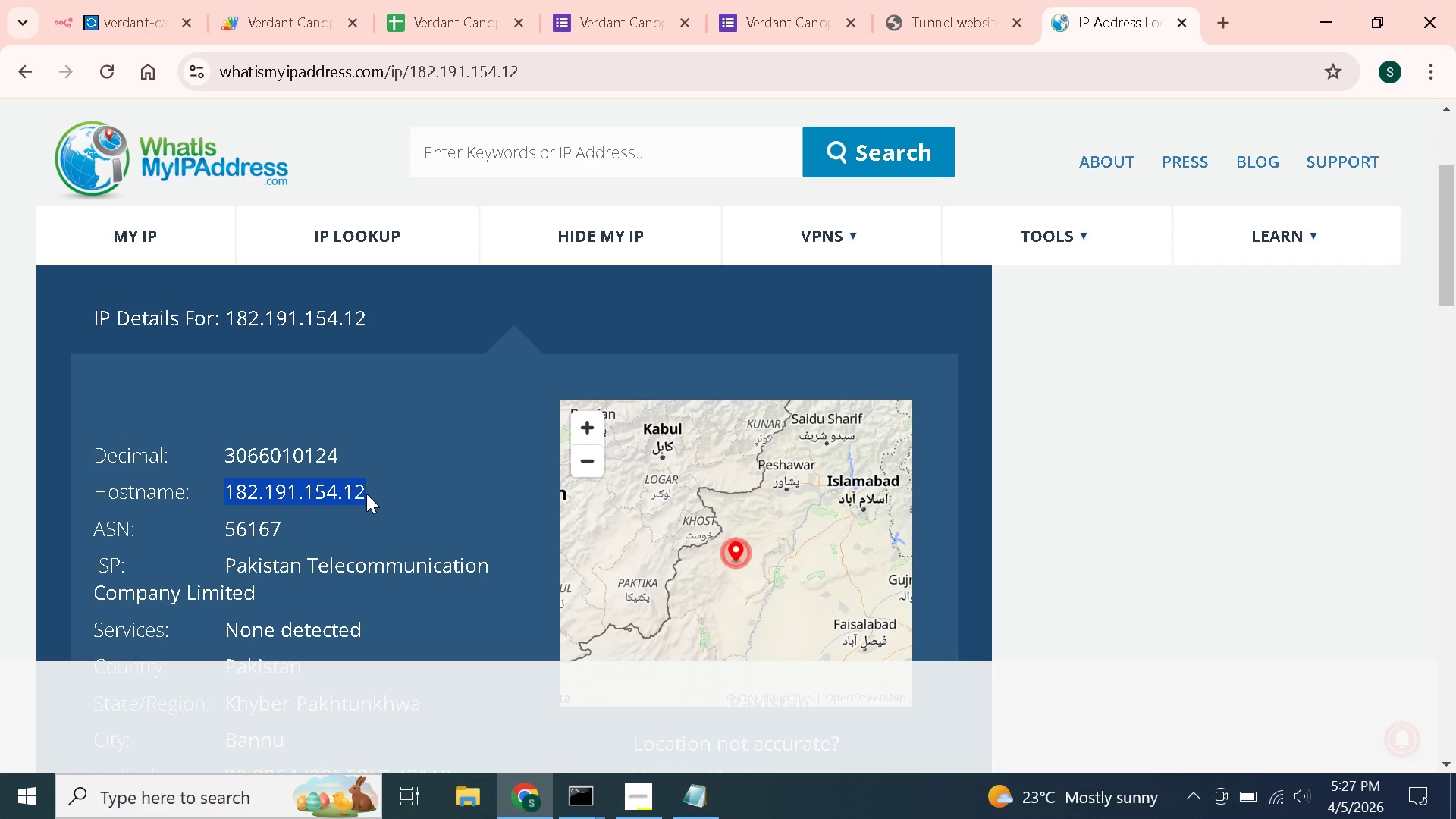 
hold_key(key=ControlLeft, duration=0.66)
 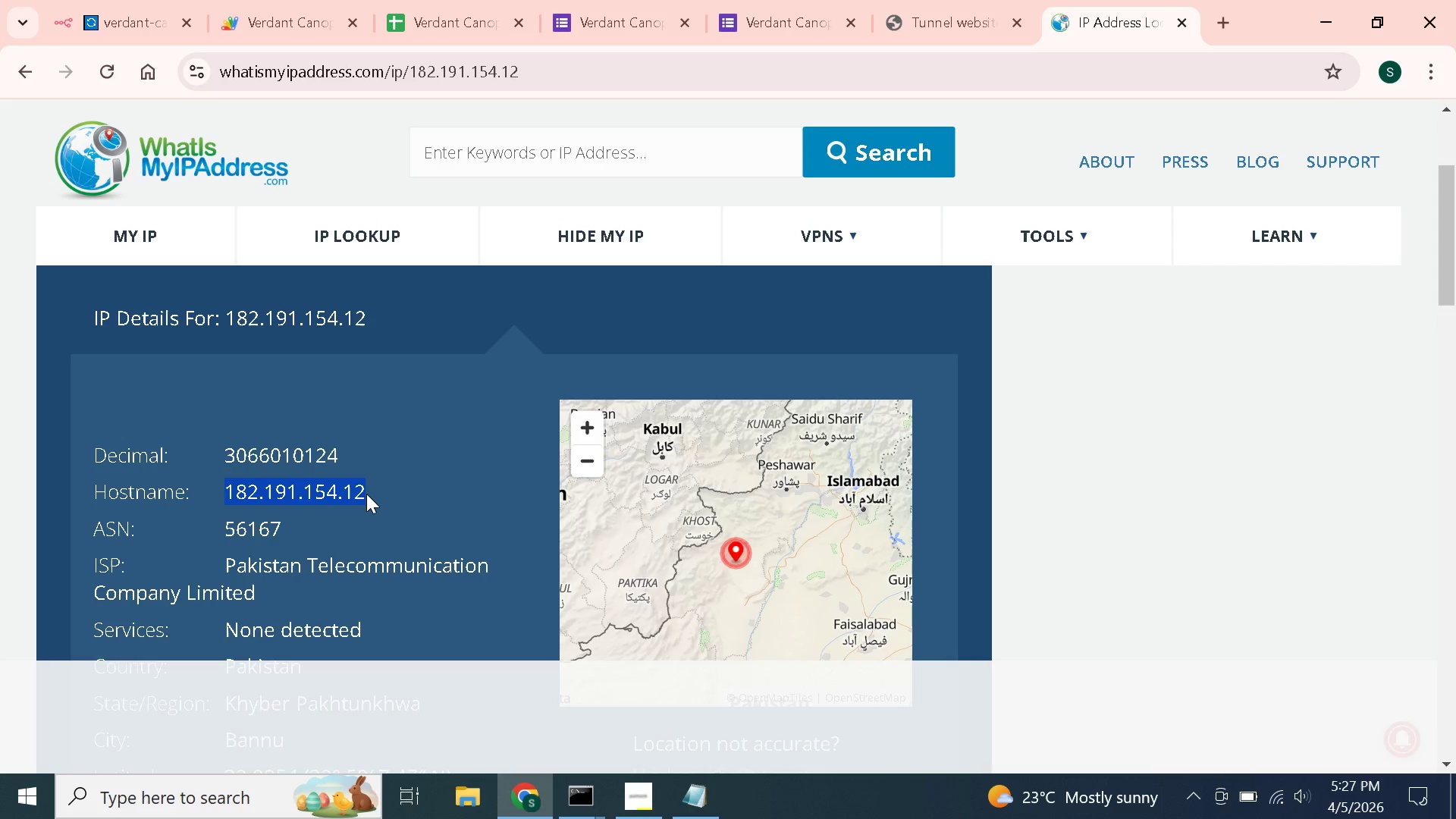 
key(Control+ControlLeft)
 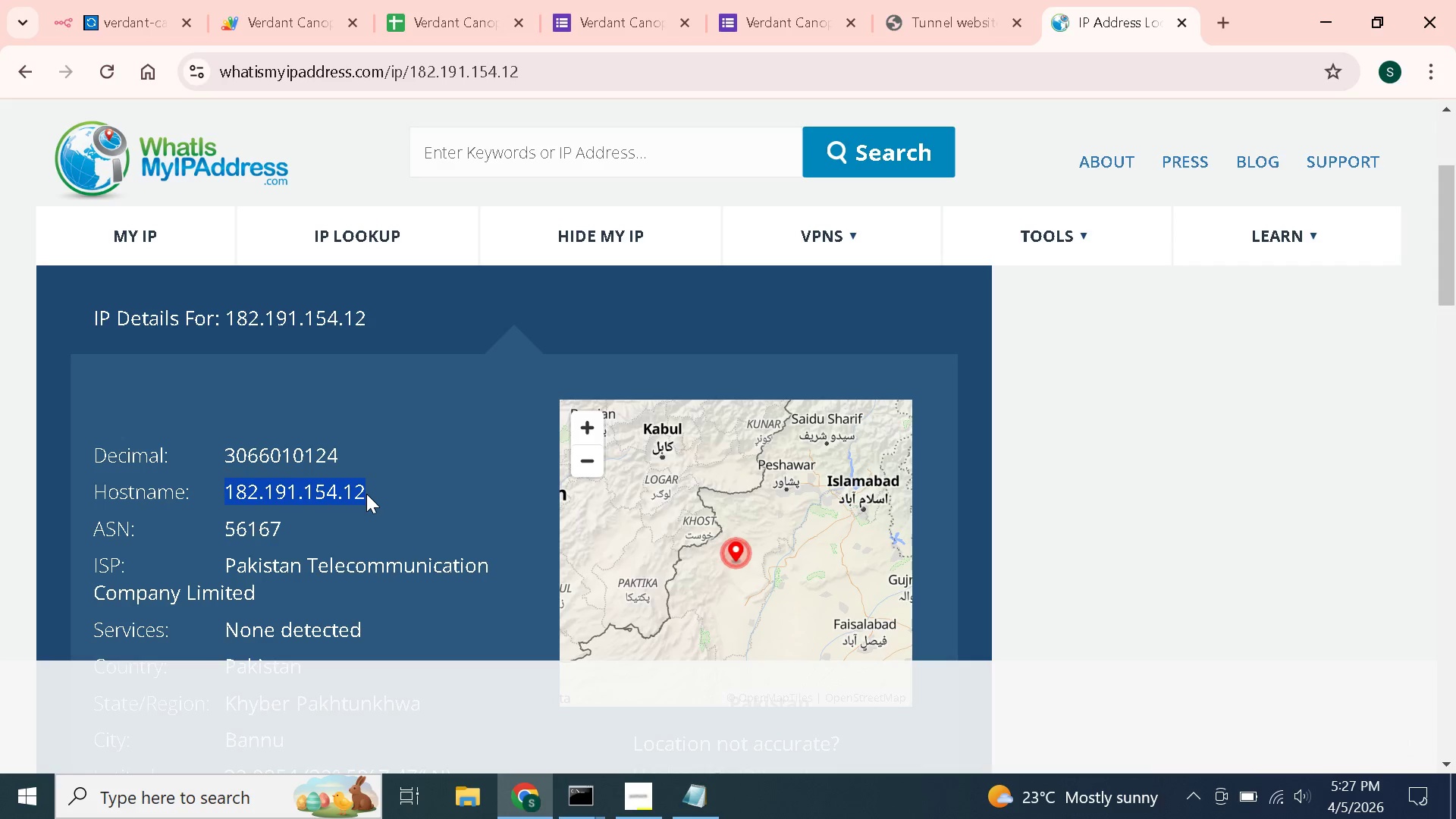 
key(Control+C)
 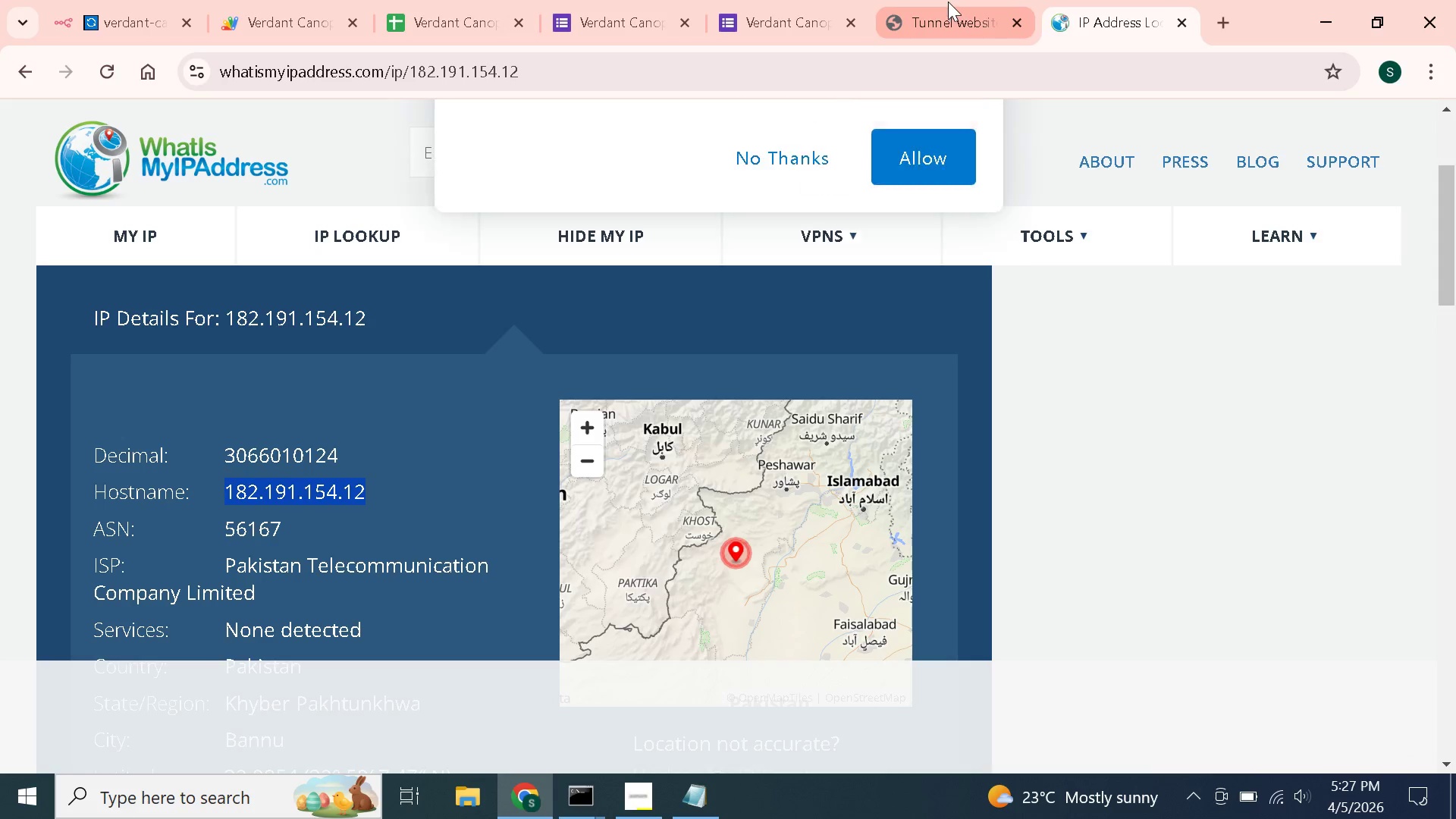 
left_click([948, 2])
 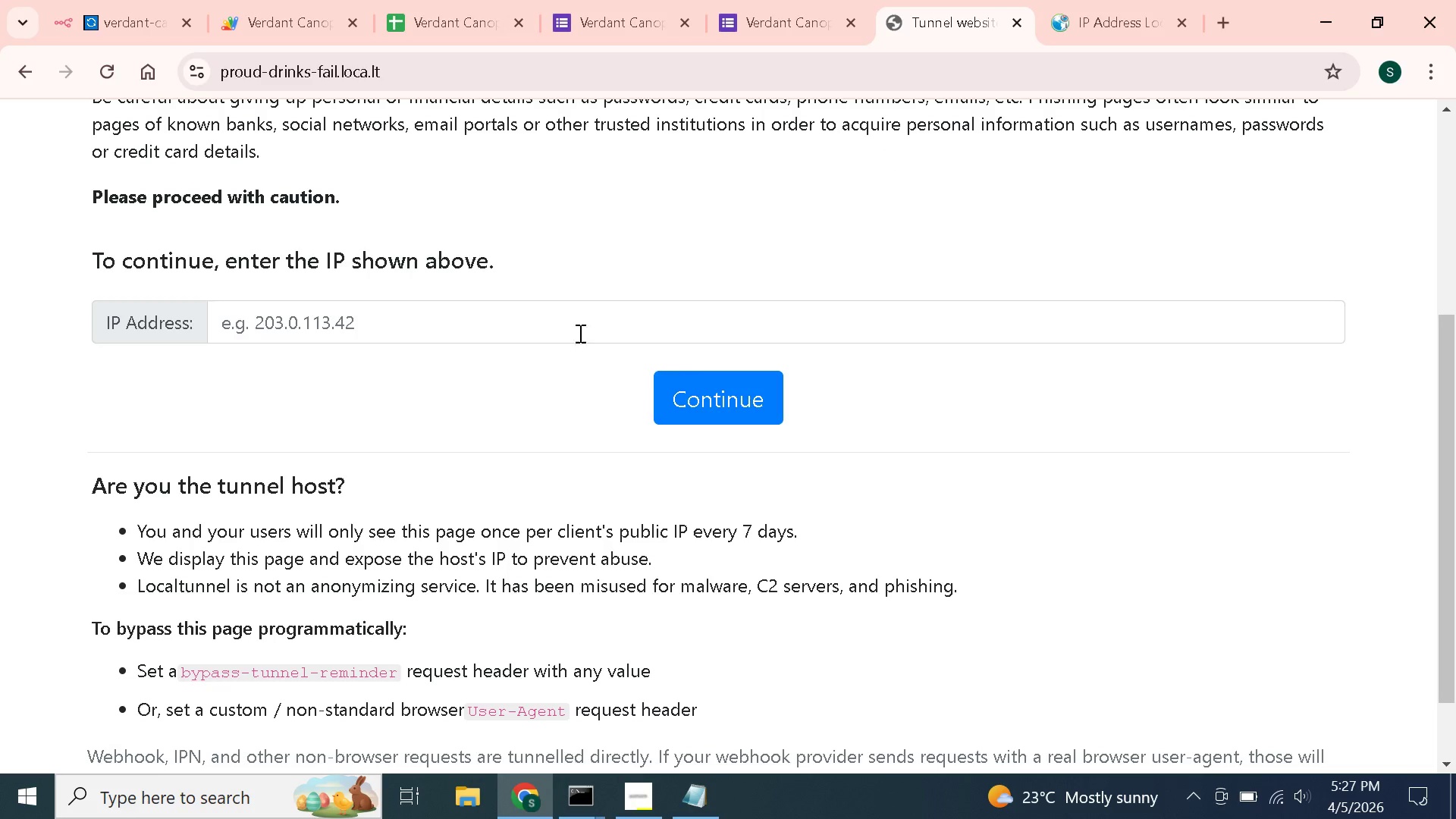 
left_click([424, 314])
 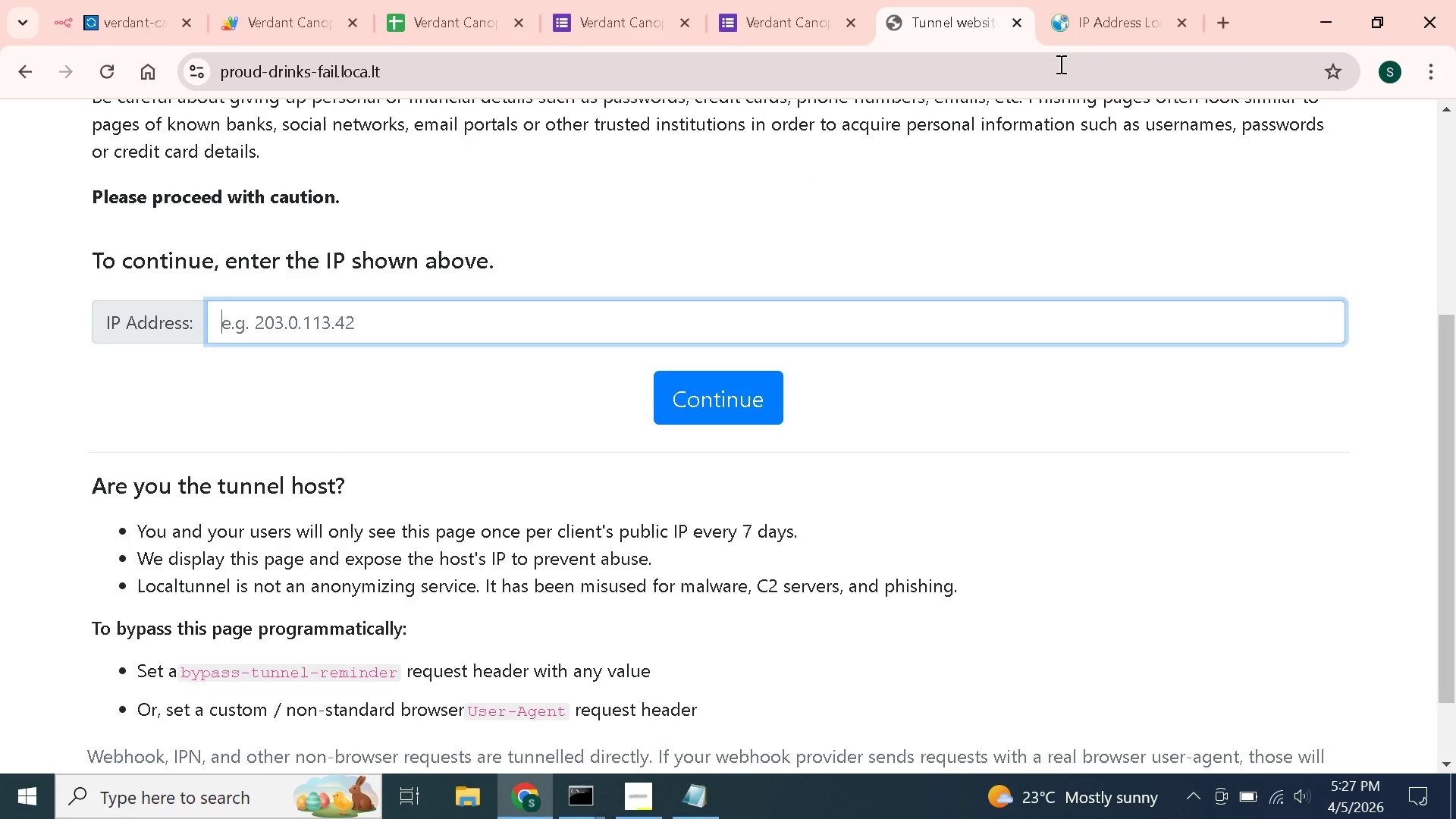 
left_click([1127, 15])
 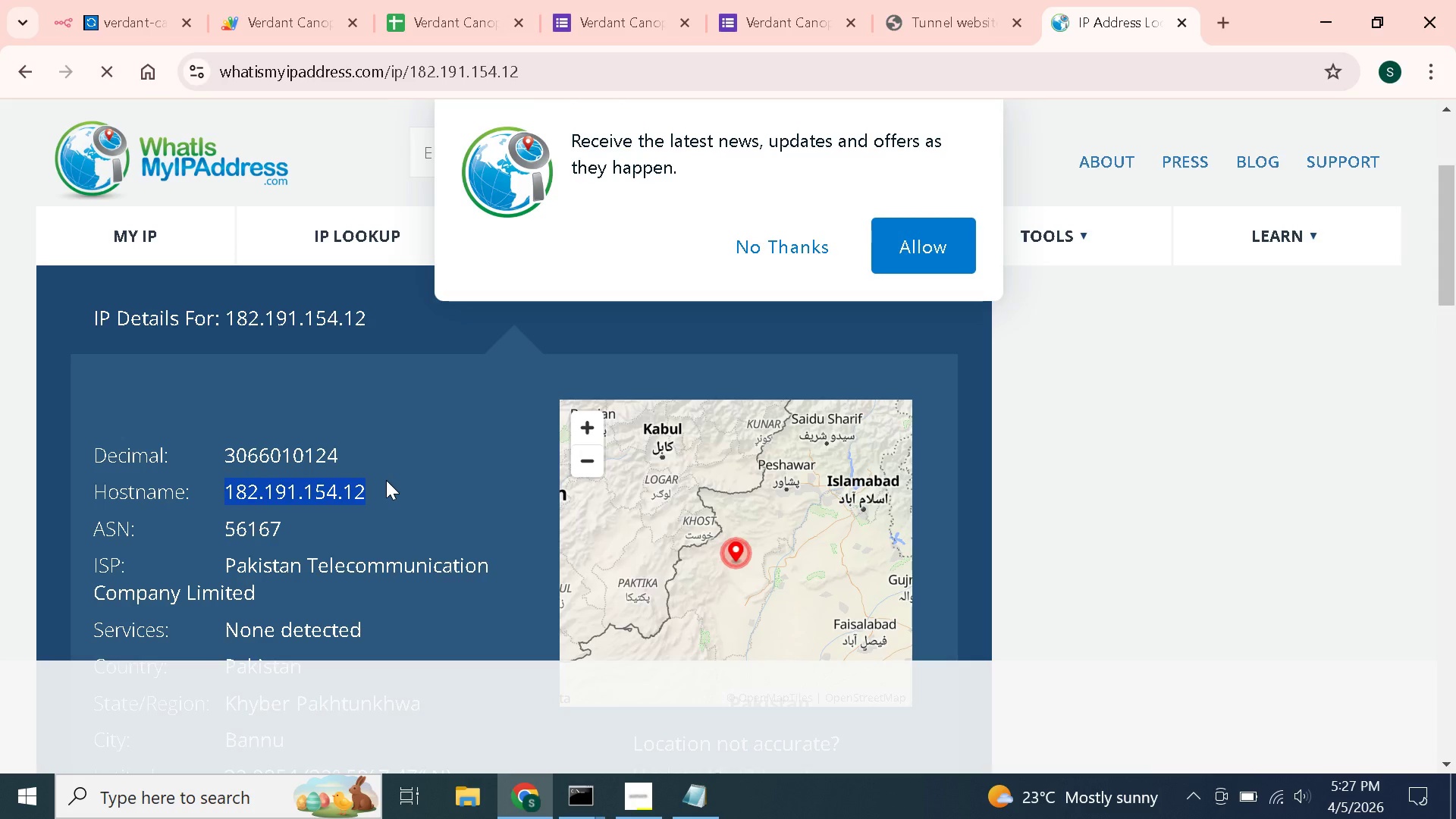 
left_click([386, 480])
 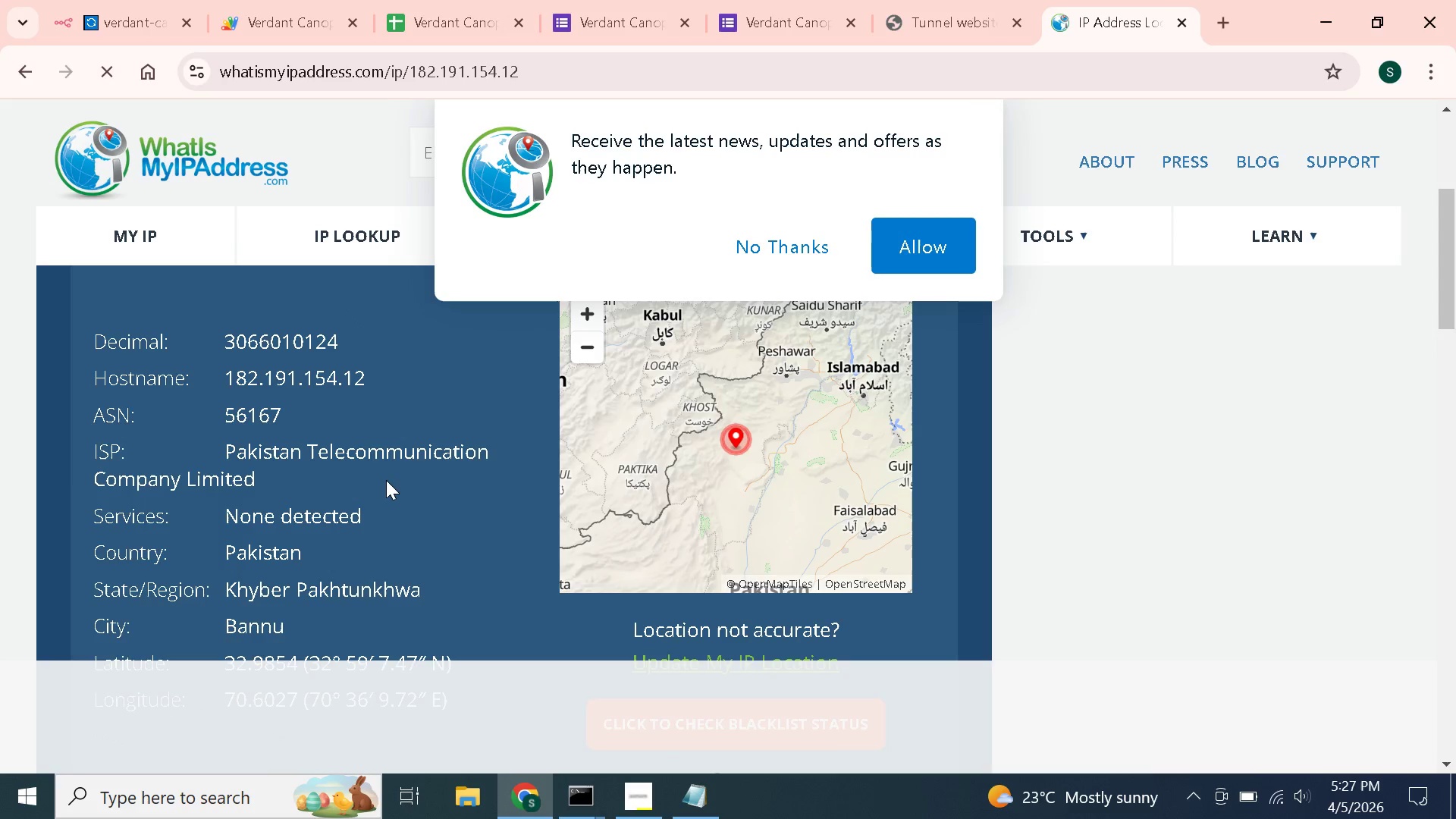 
scroll: coordinate [386, 480], scroll_direction: down, amount: 1.0
 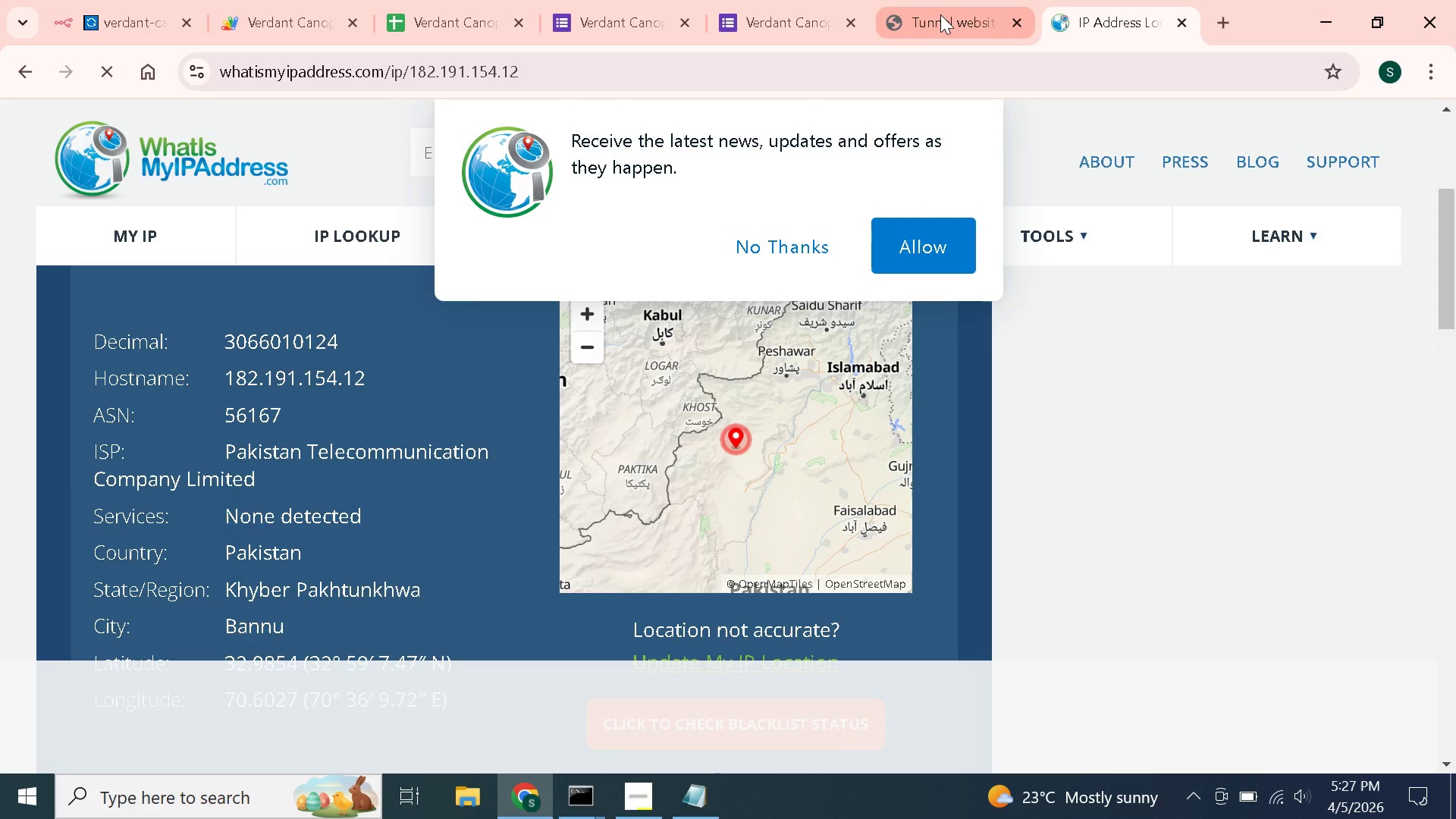 
left_click([946, 11])
 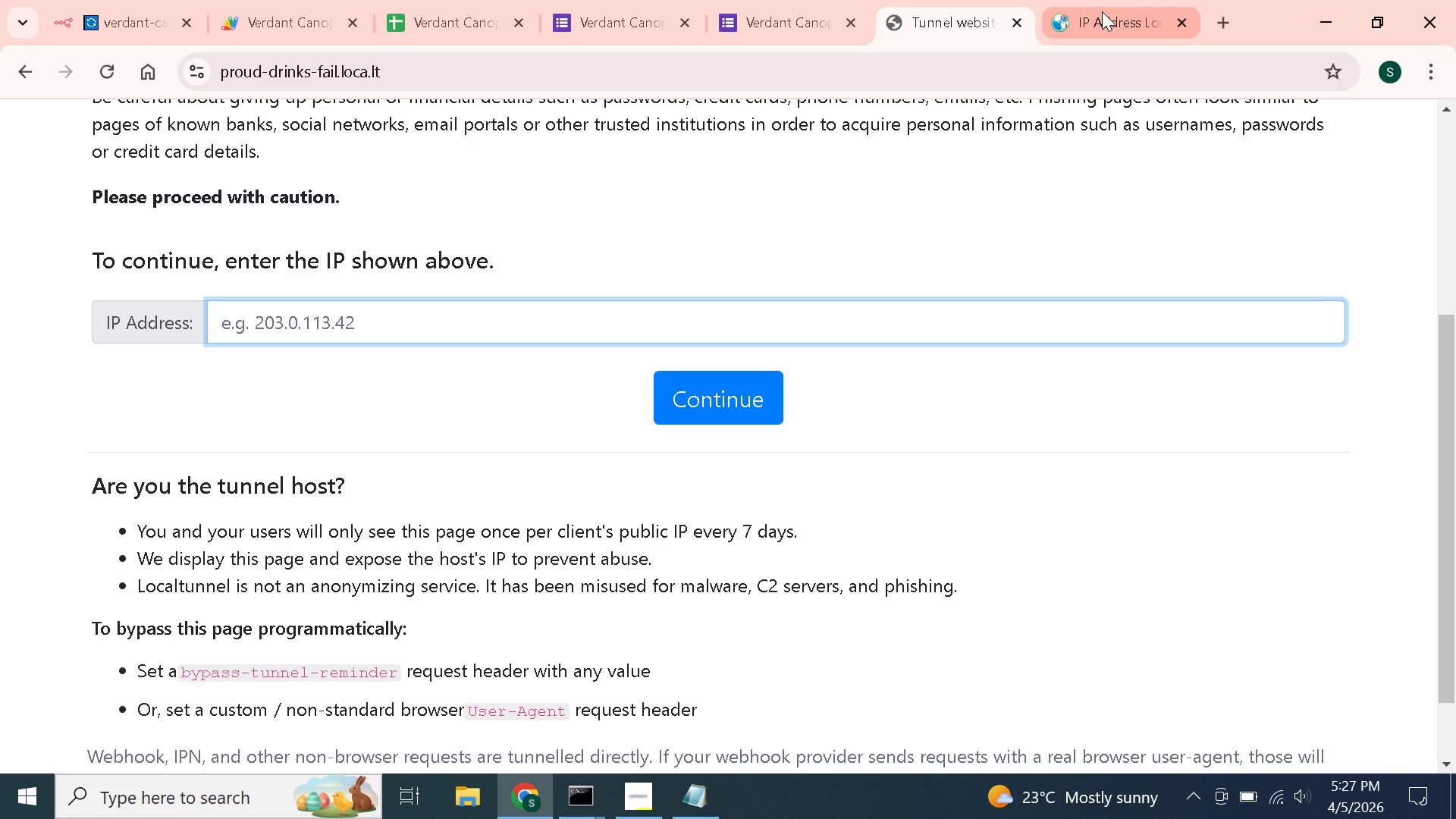 
left_click([1102, 11])
 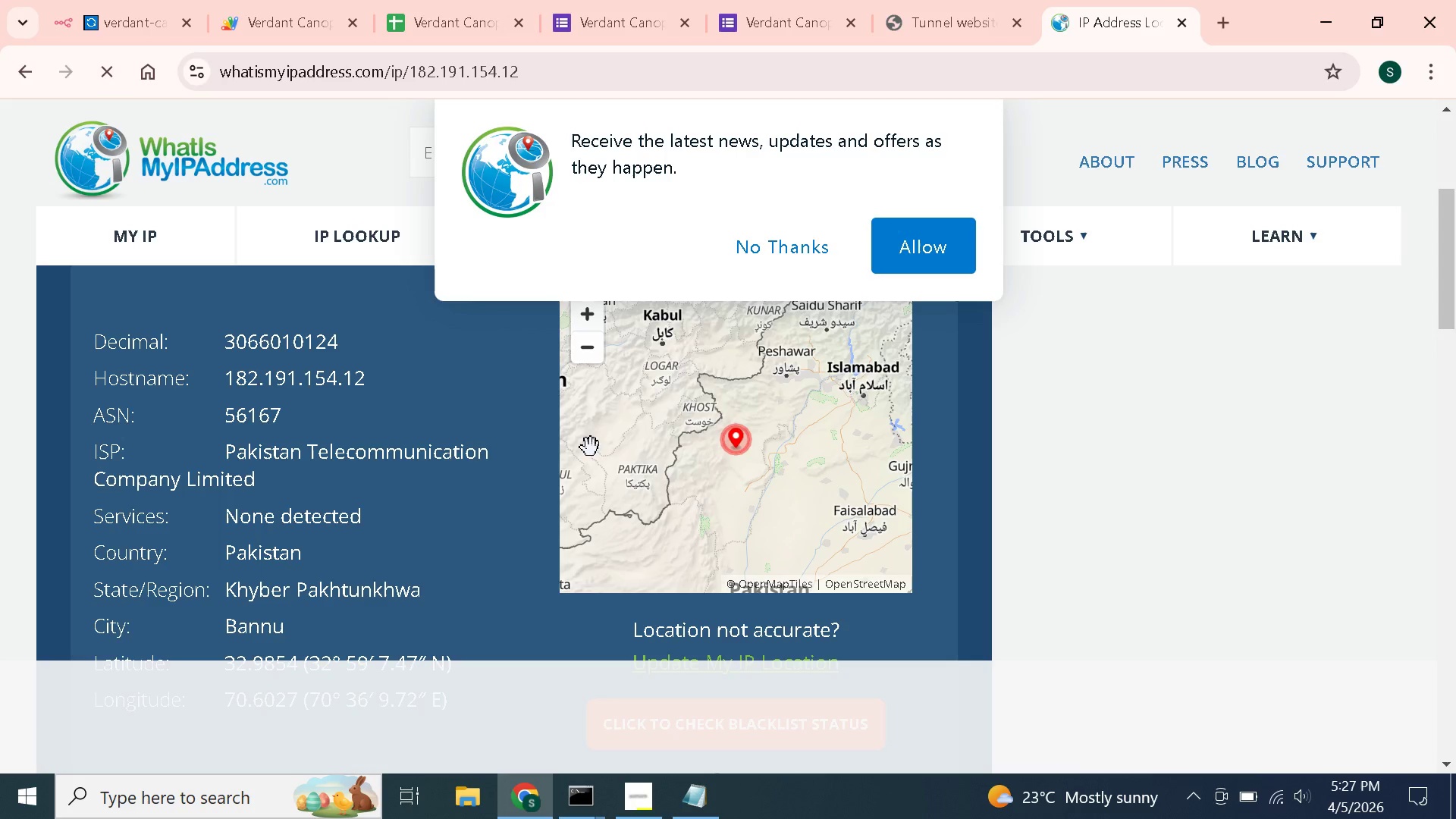 
scroll: coordinate [459, 462], scroll_direction: down, amount: 4.0
 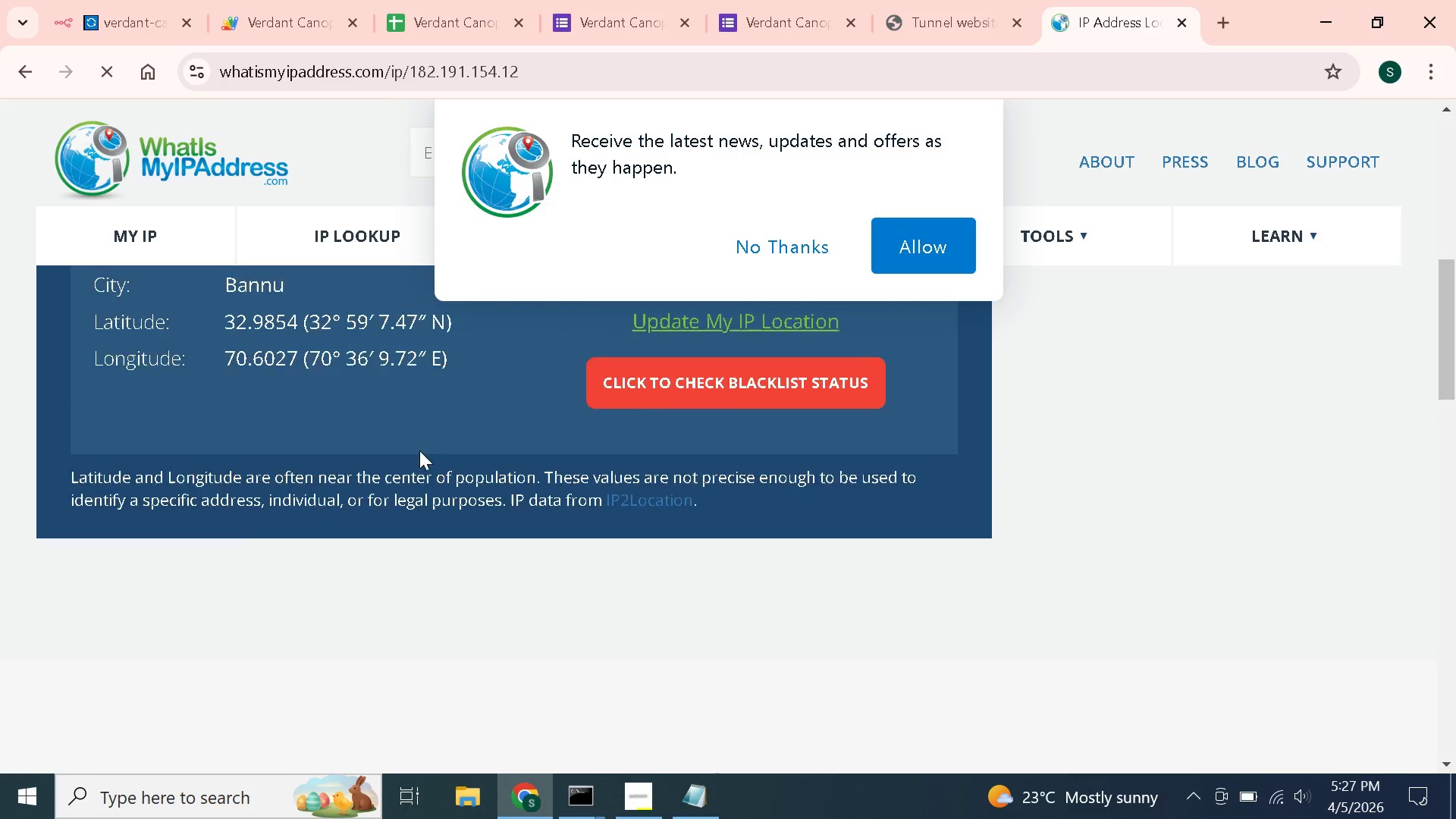 
scroll: coordinate [419, 450], scroll_direction: up, amount: 5.0
 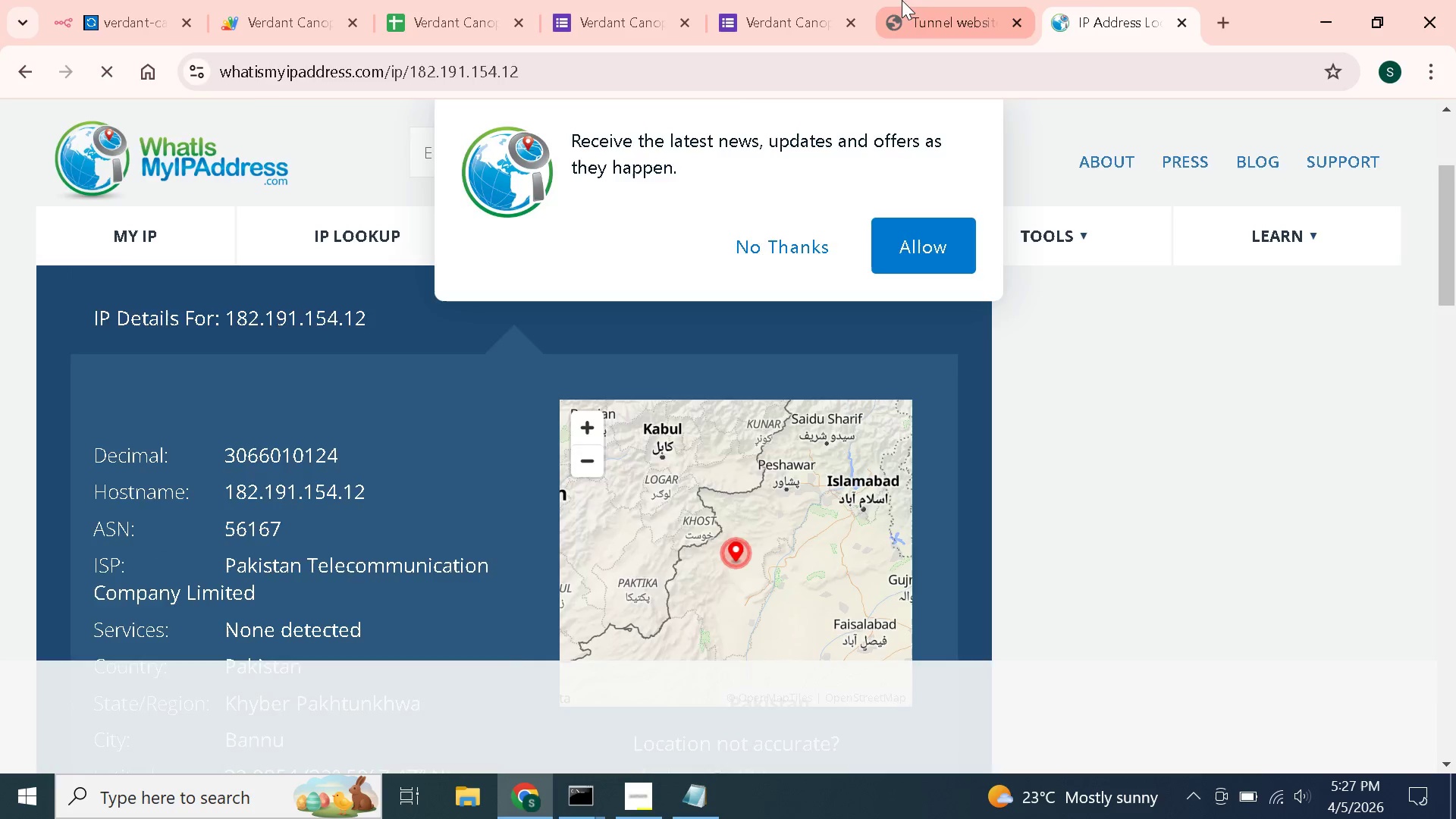 
left_click([902, 0])
 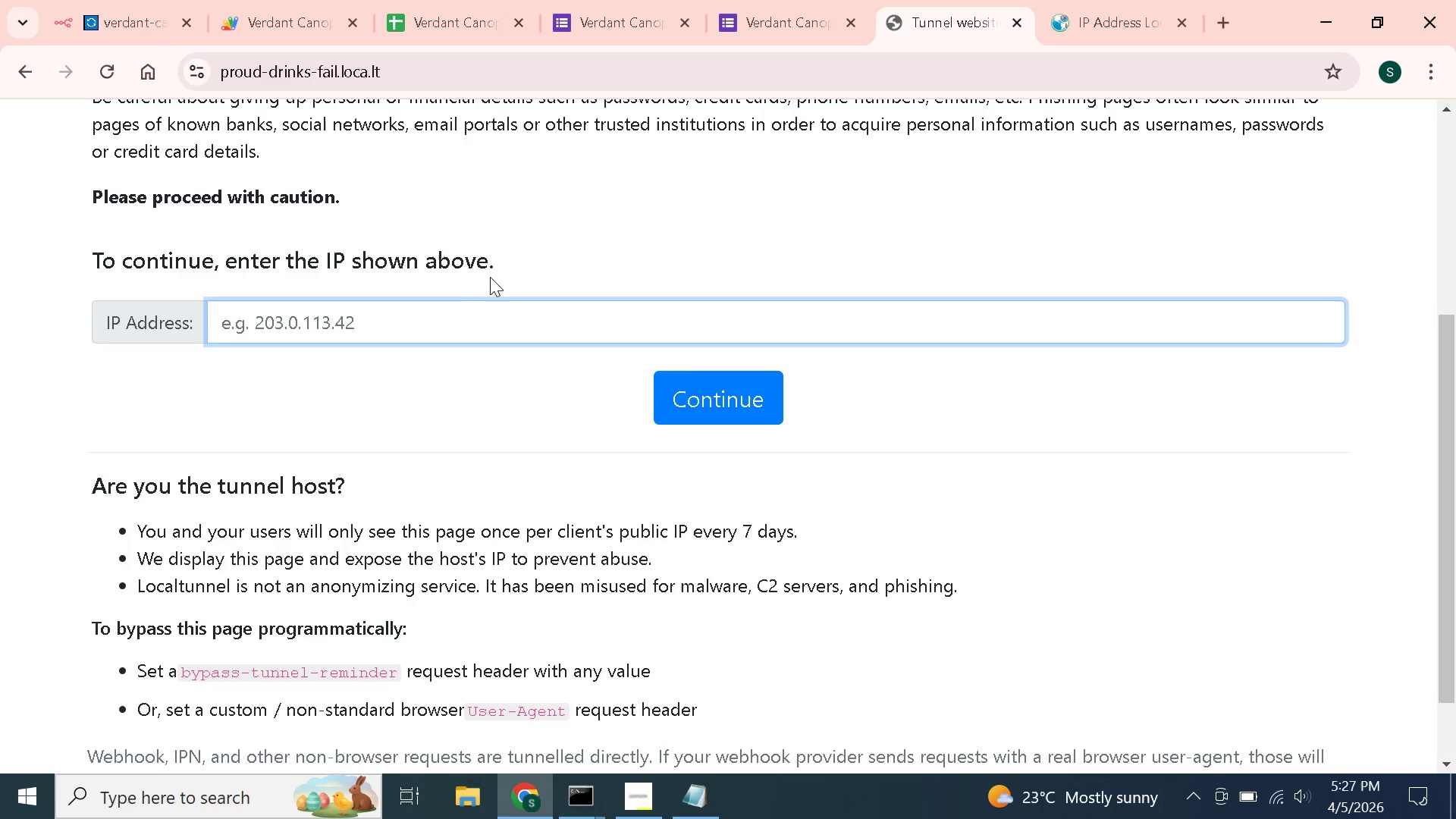 
key(Control+V)
 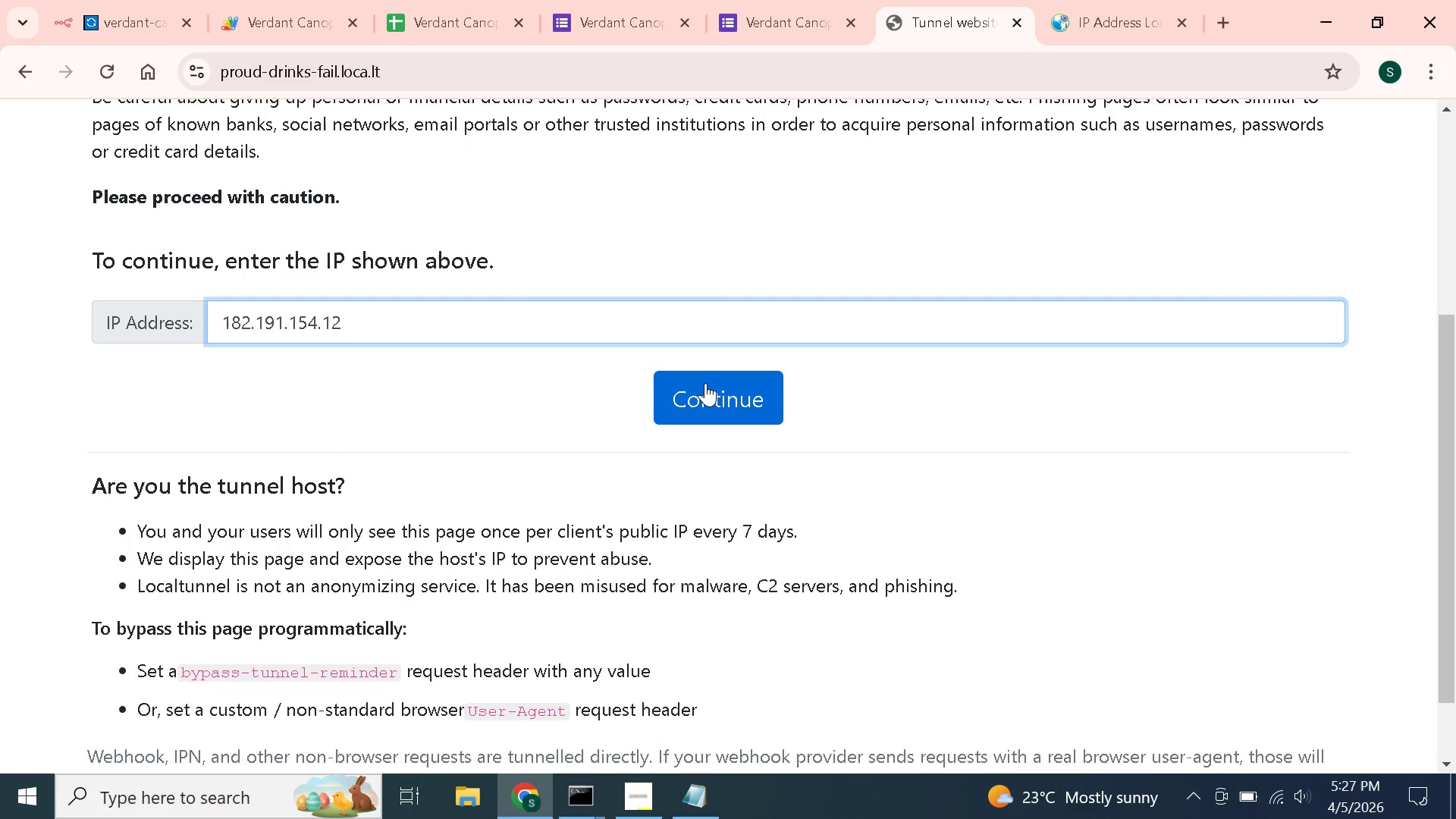 
left_click([705, 383])
 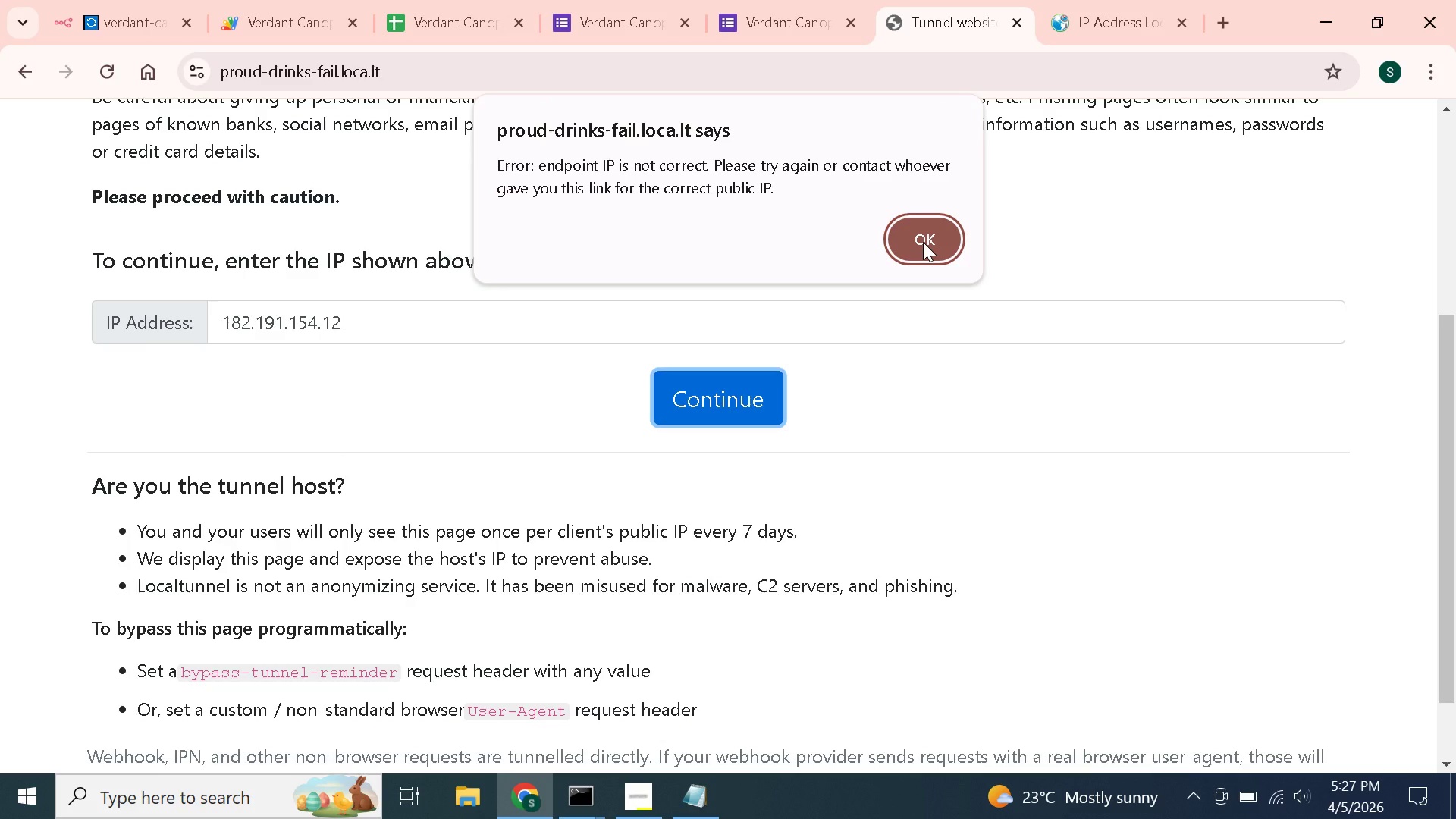 
wait(5.03)
 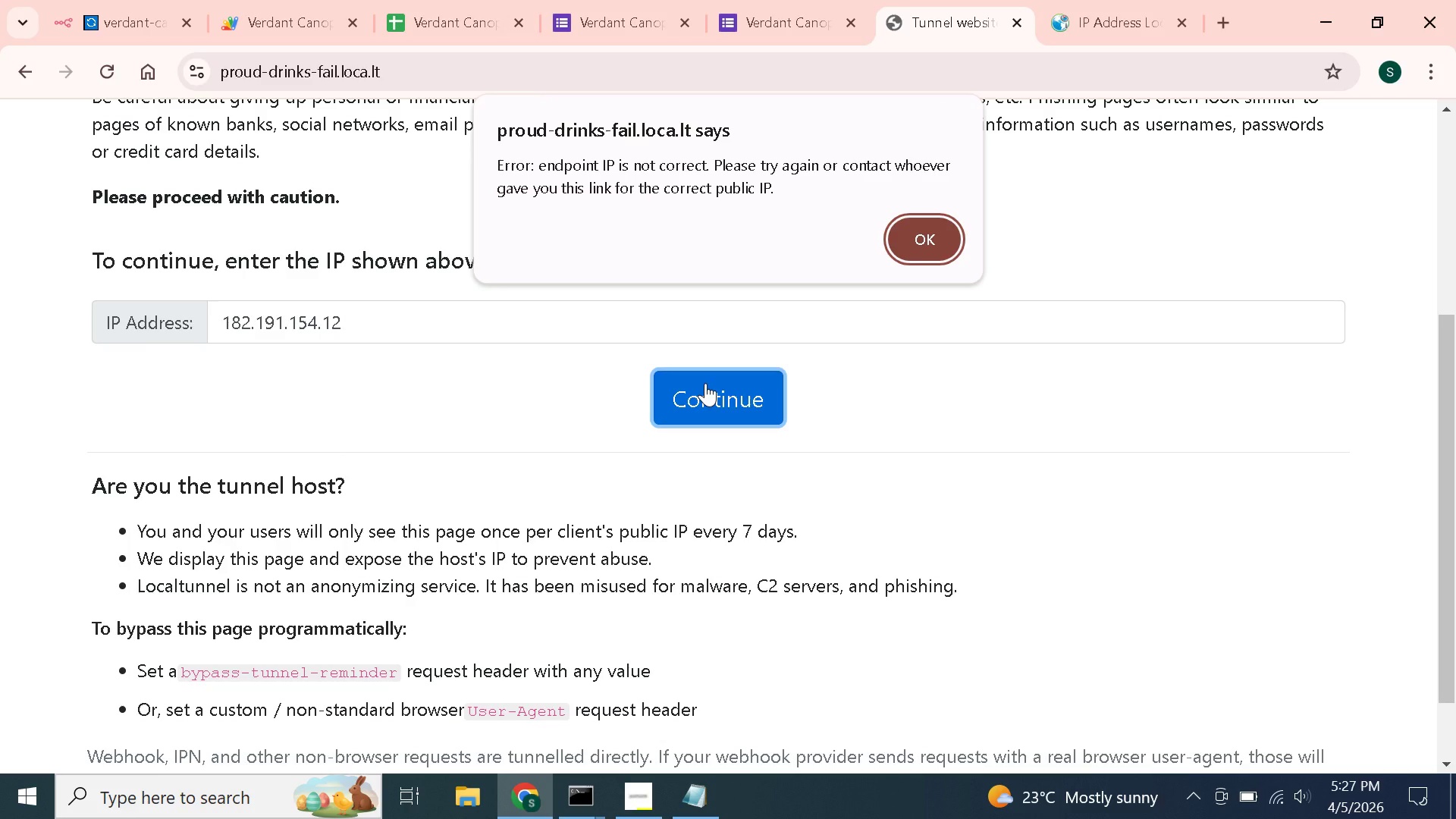 
left_click([923, 242])
 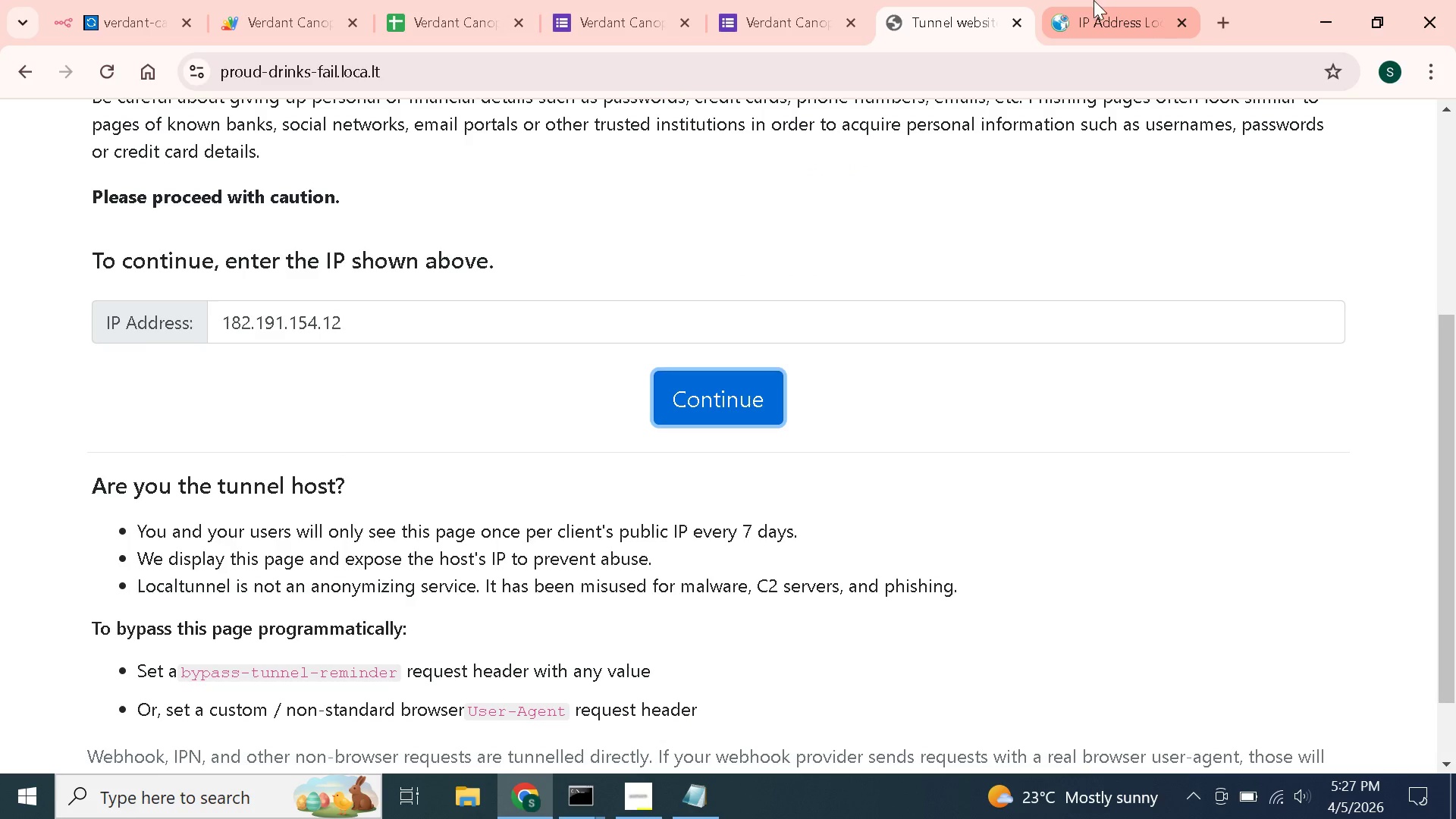 
left_click([1094, 0])
 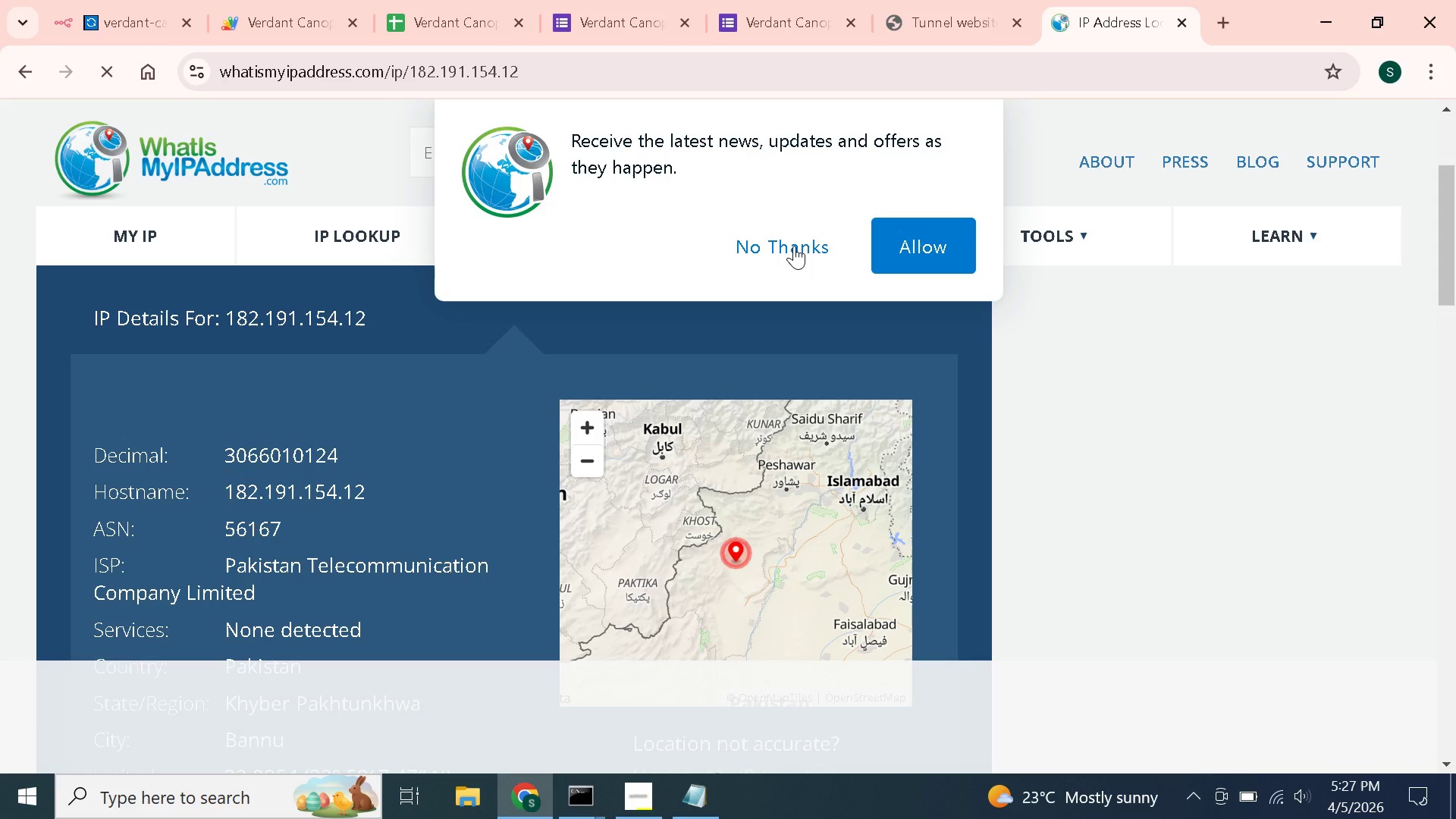 
left_click([794, 246])
 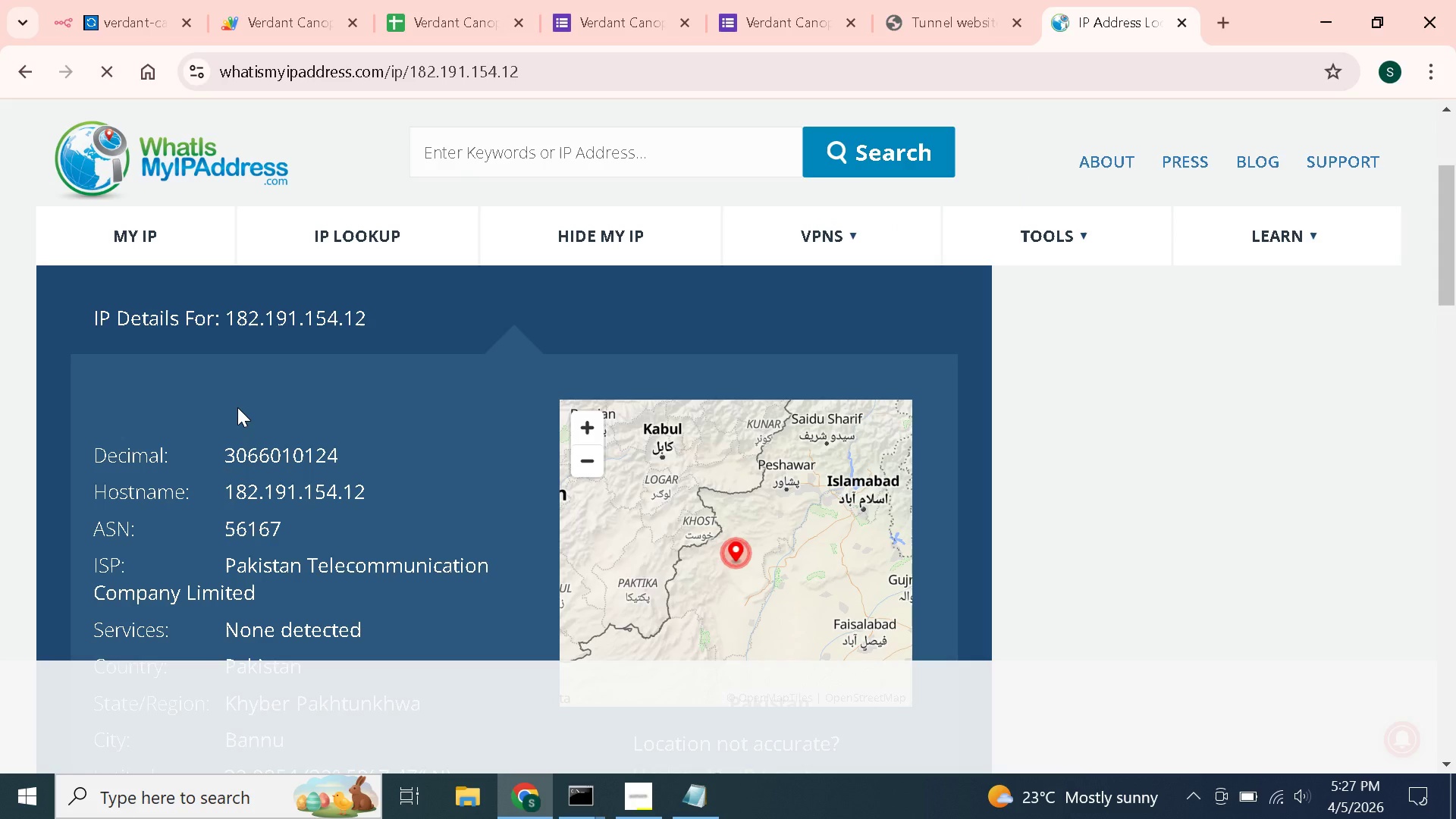 
scroll: coordinate [270, 504], scroll_direction: down, amount: 5.0
 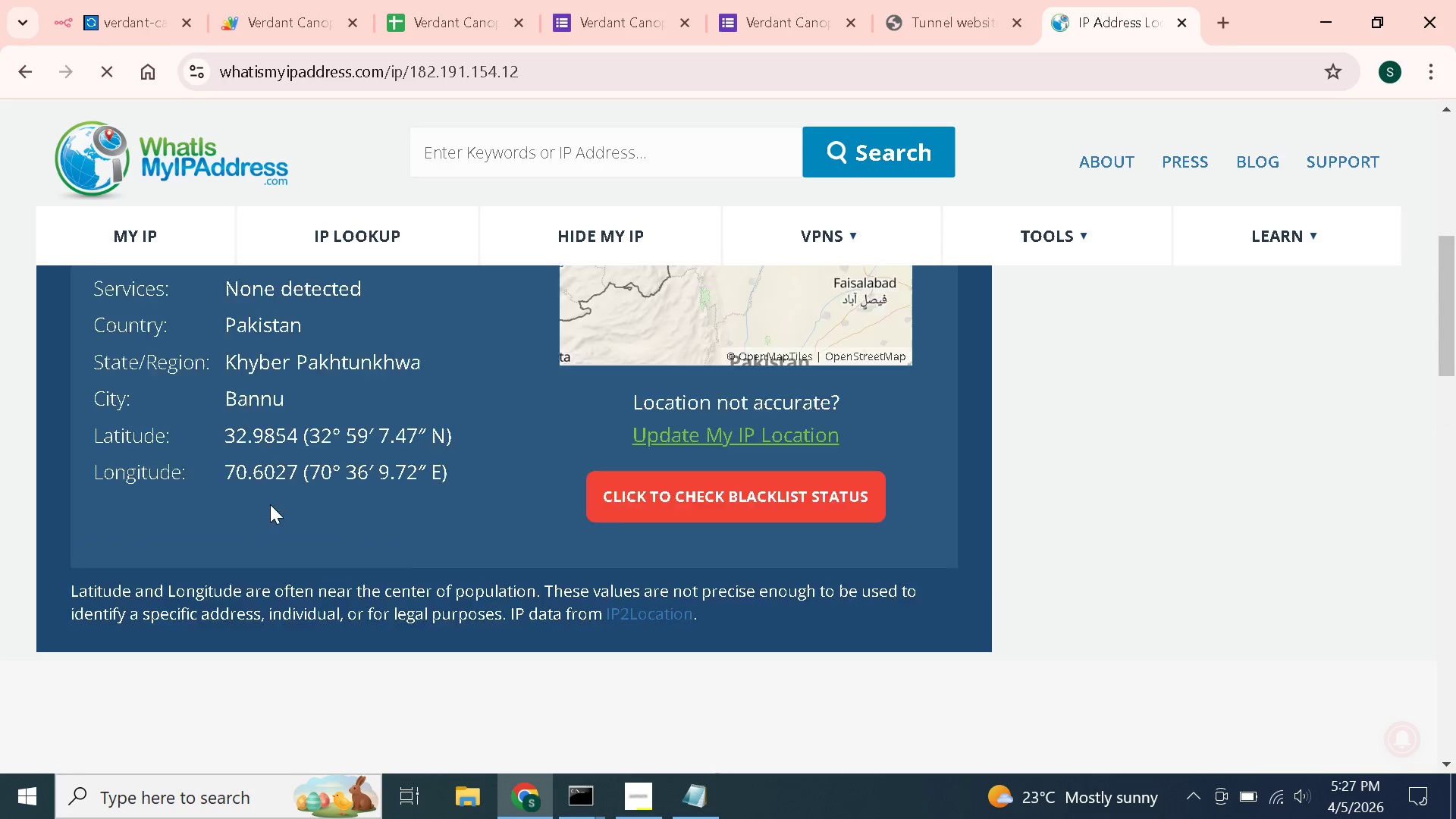 
scroll: coordinate [262, 475], scroll_direction: up, amount: 13.0
 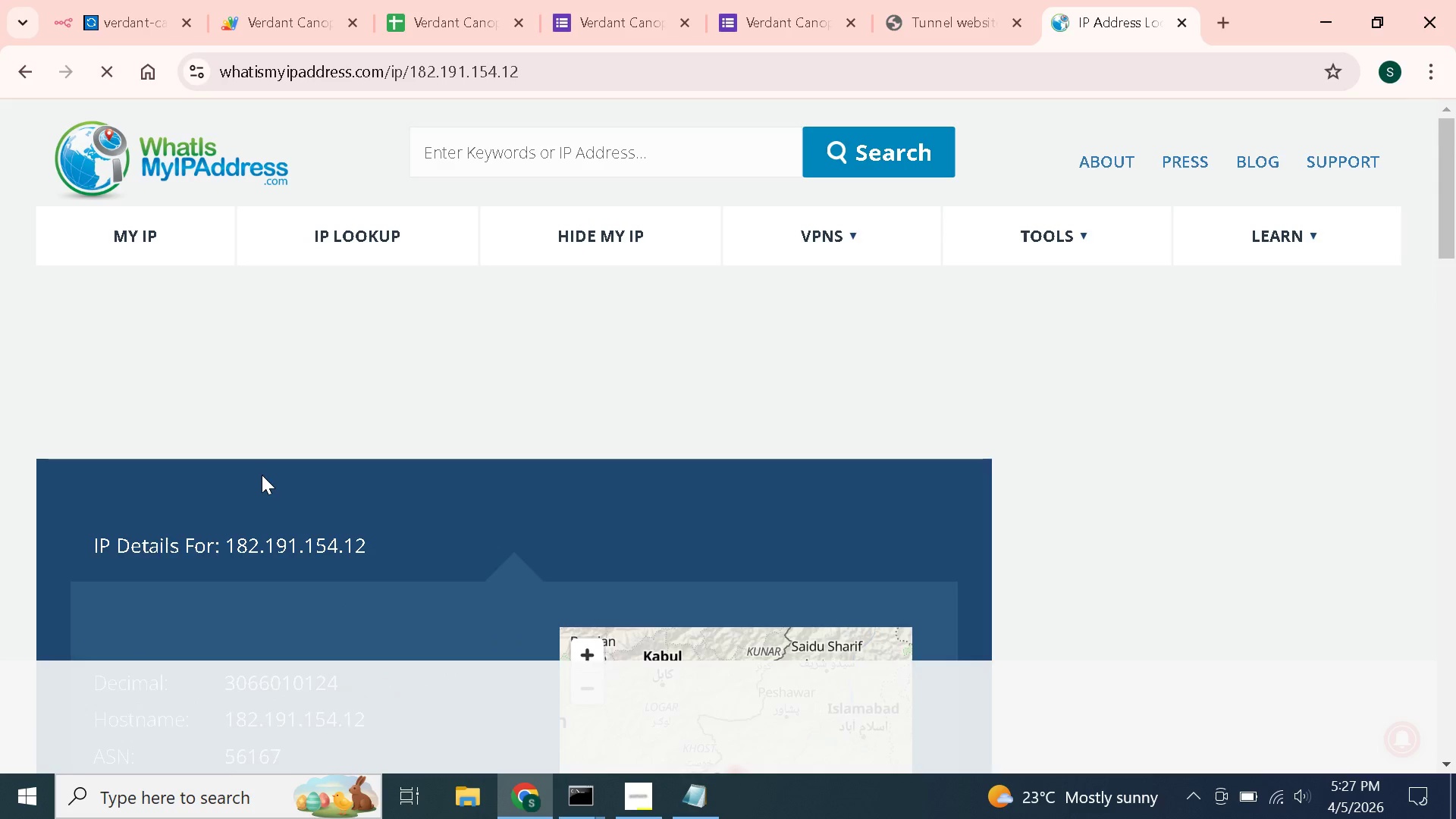 
scroll: coordinate [235, 433], scroll_direction: down, amount: 3.0
 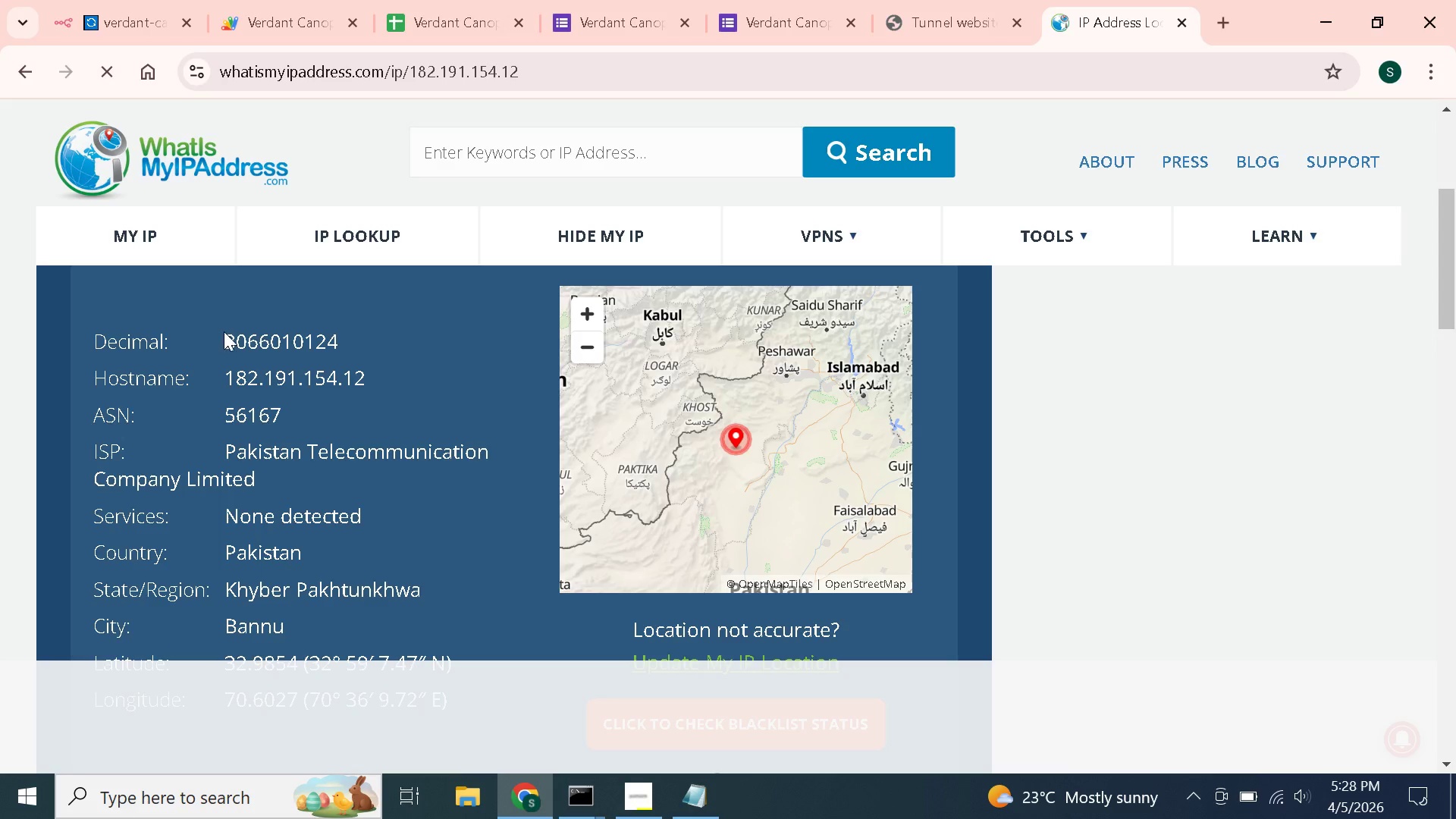 
left_click_drag(start_coordinate=[224, 331], to_coordinate=[342, 341])
 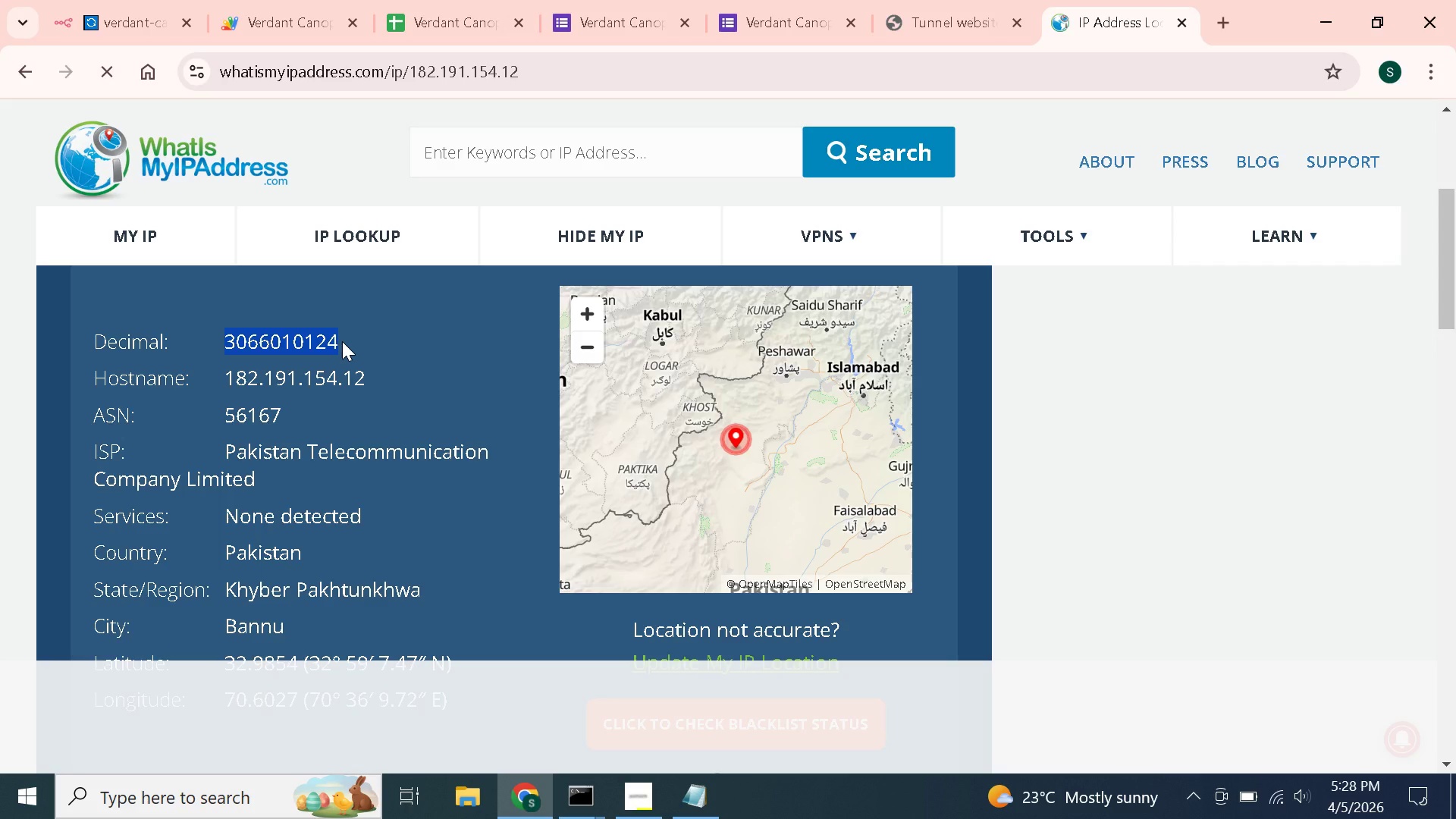 
key(Control+C)
 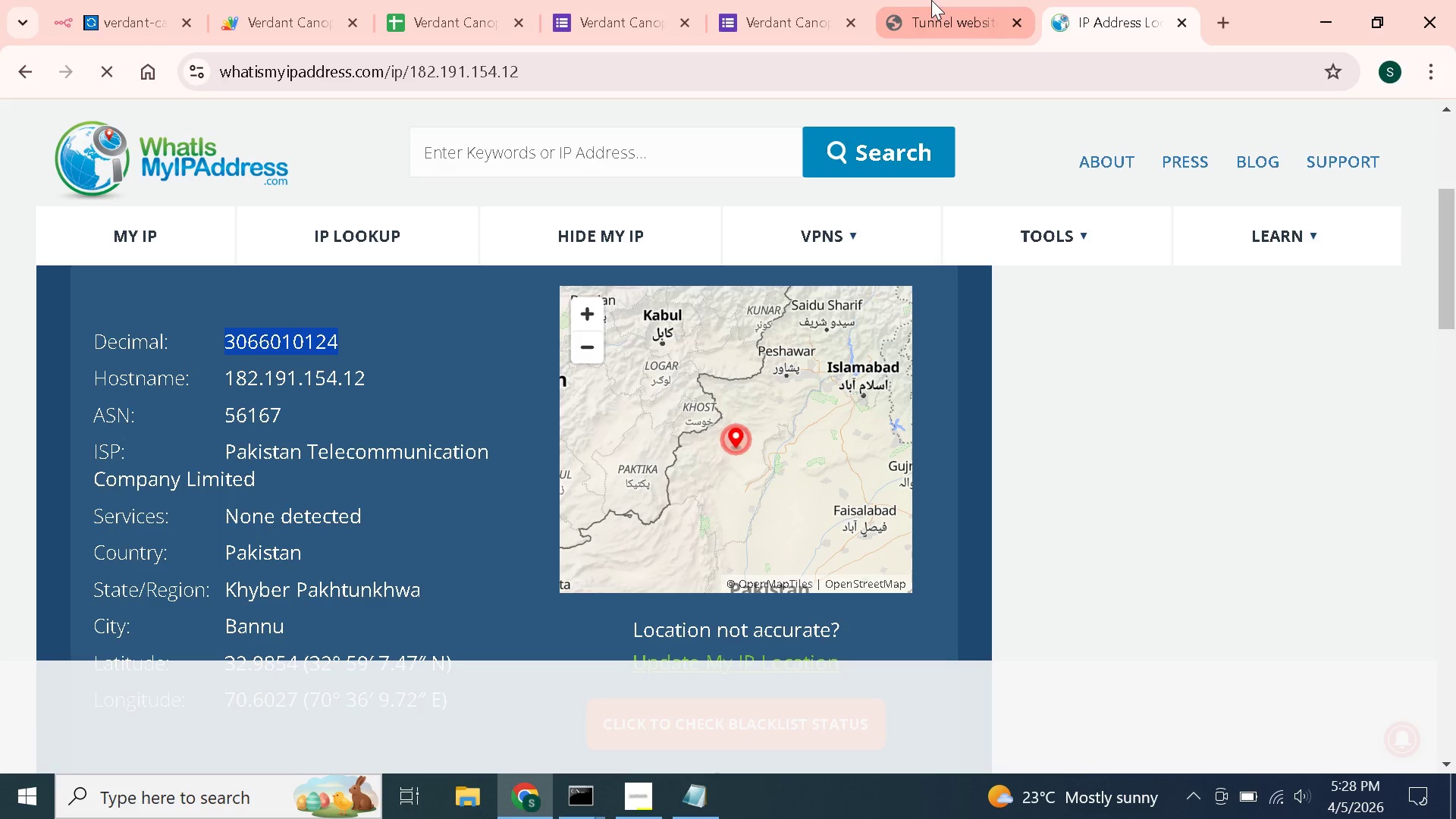 
left_click([931, 0])
 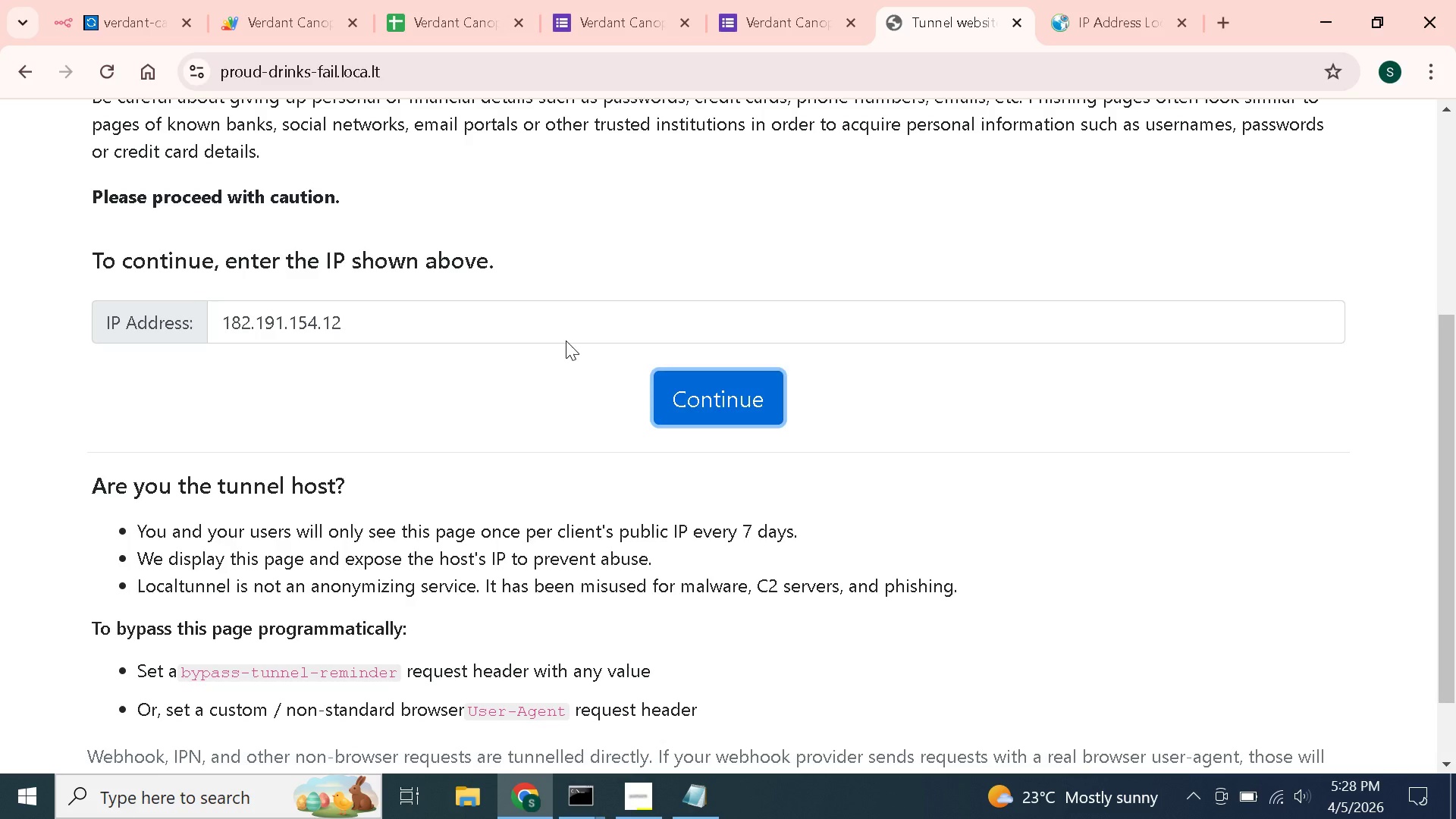 
left_click([566, 340])
 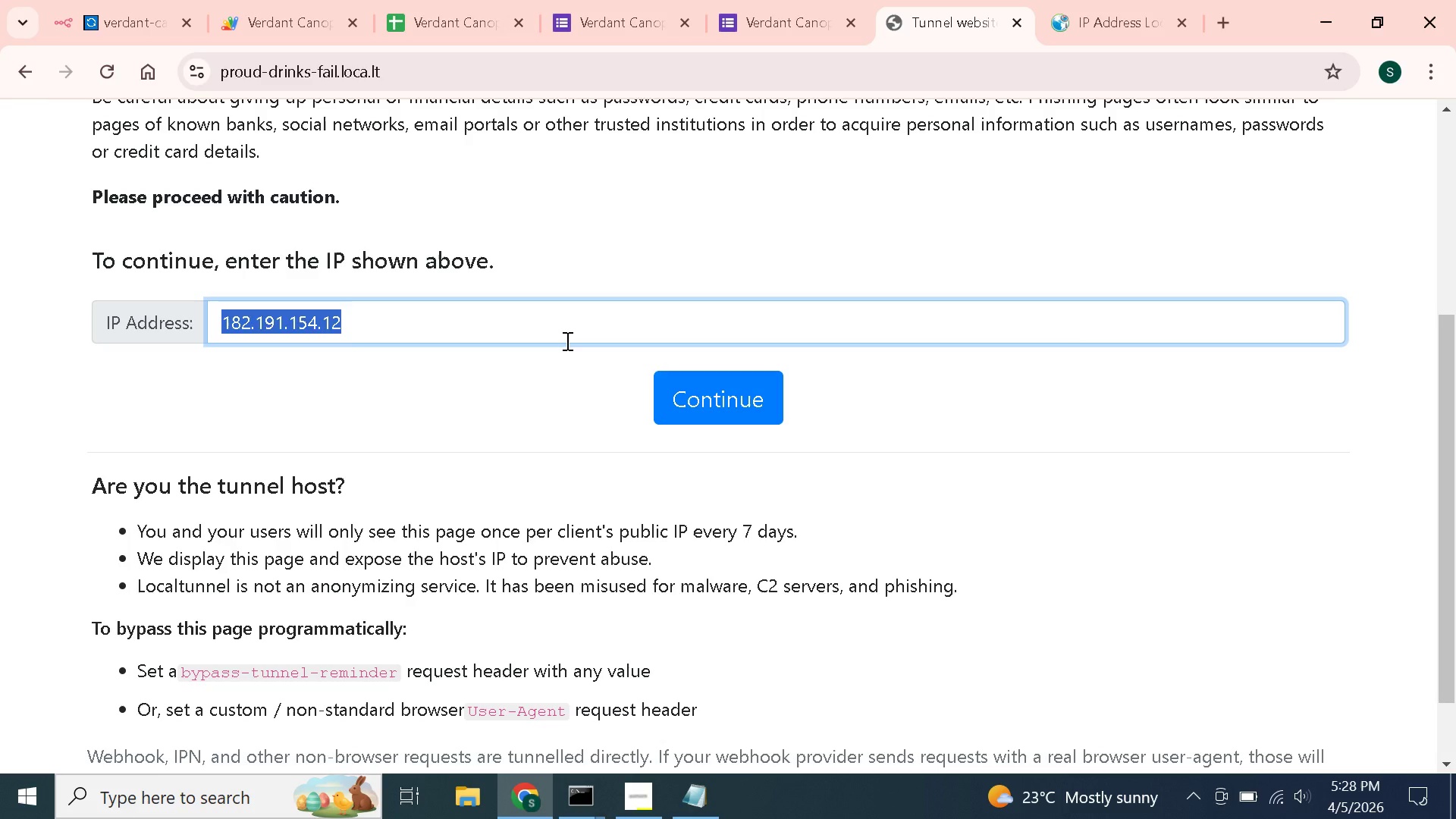 
key(Control+A)
 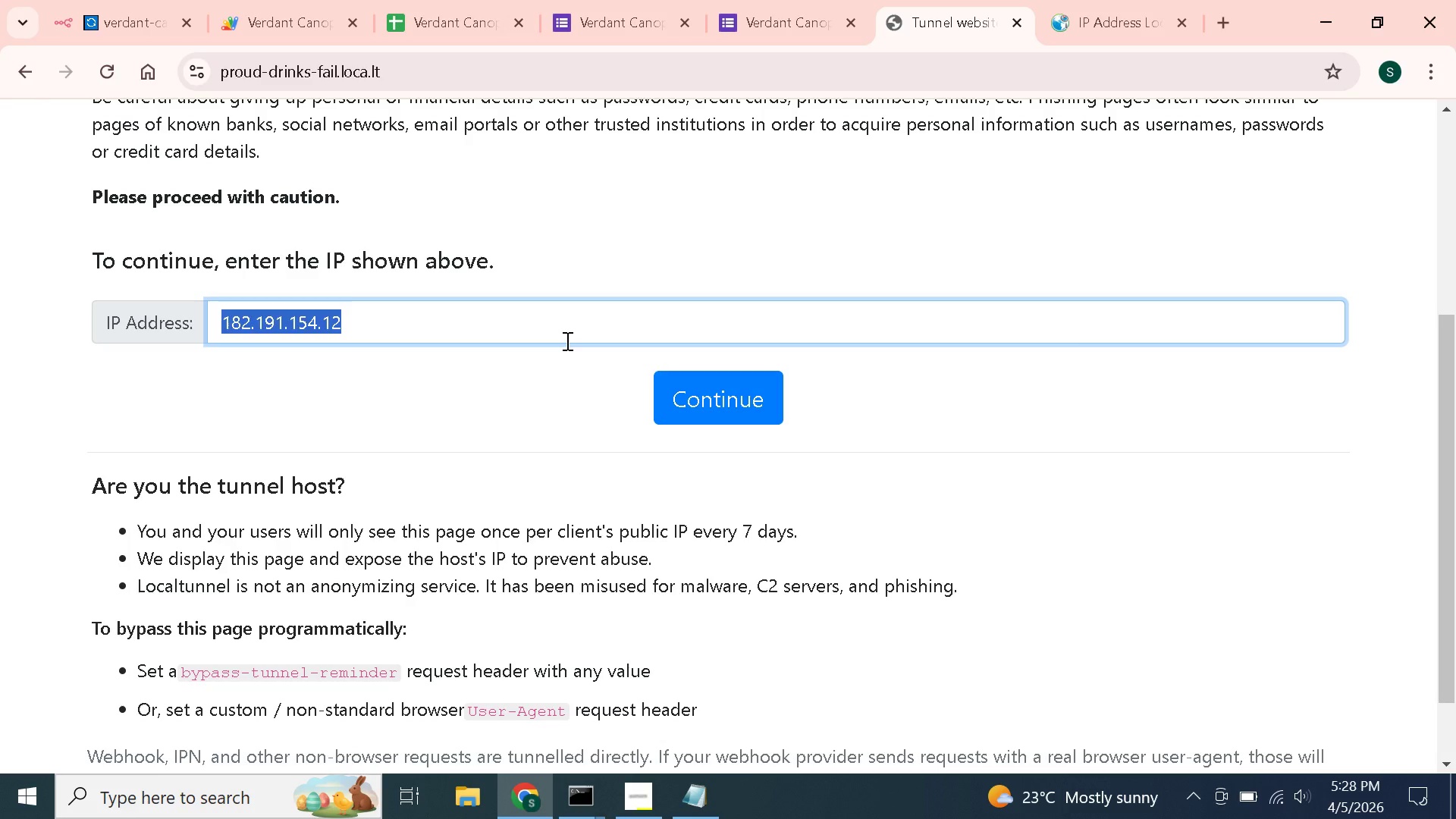 
key(Control+V)
 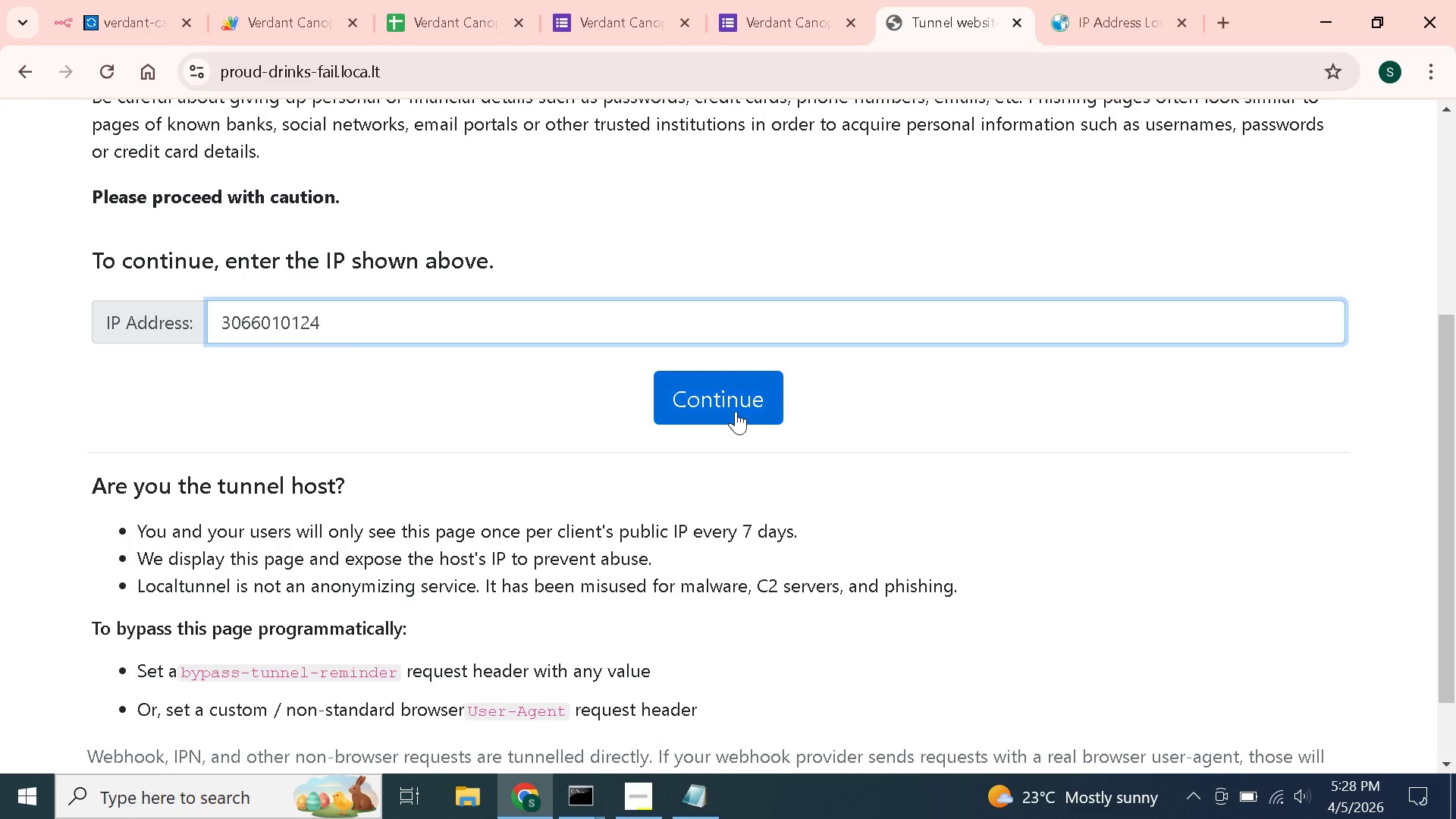 
left_click([734, 410])
 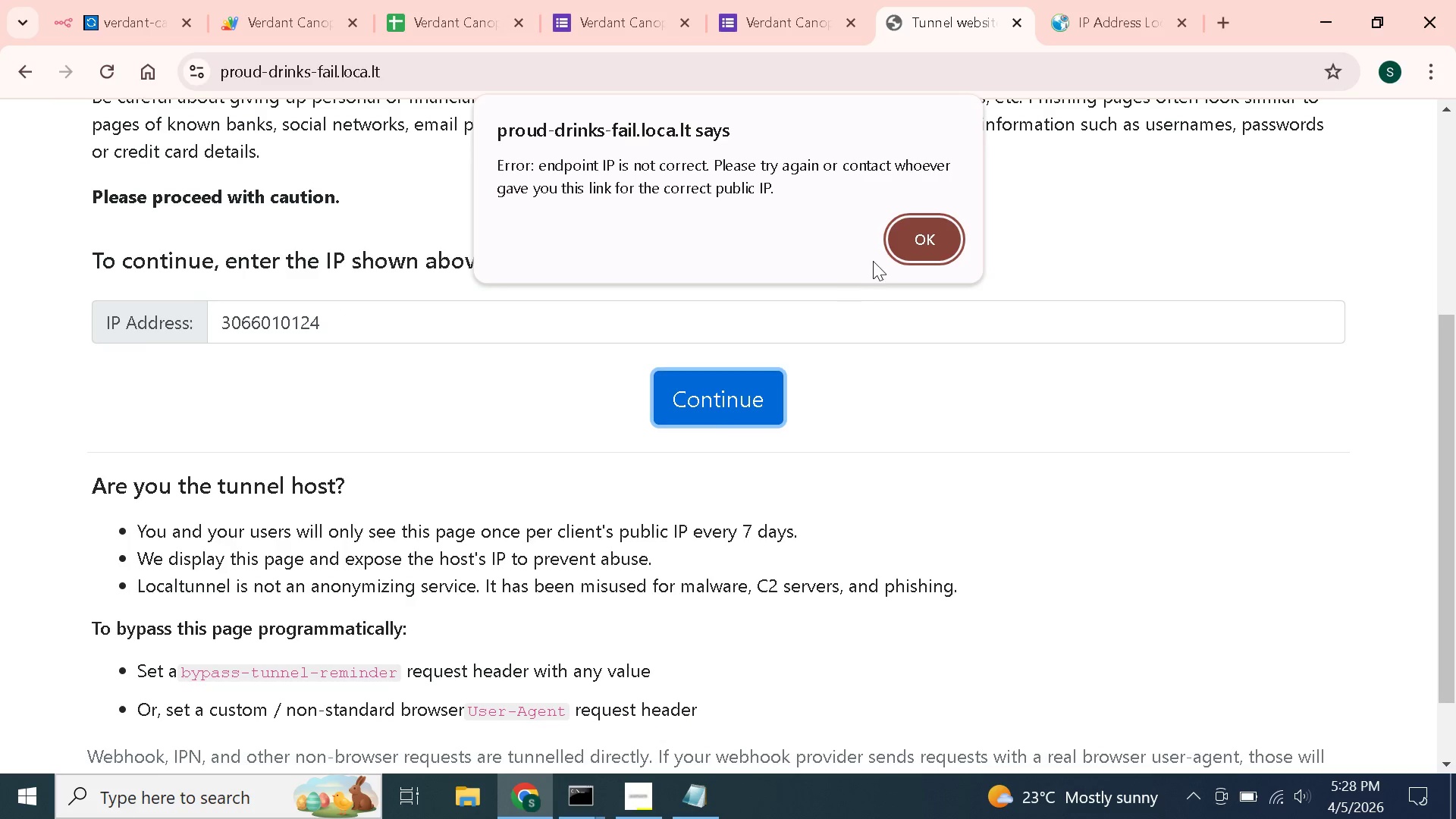 
left_click([926, 248])
 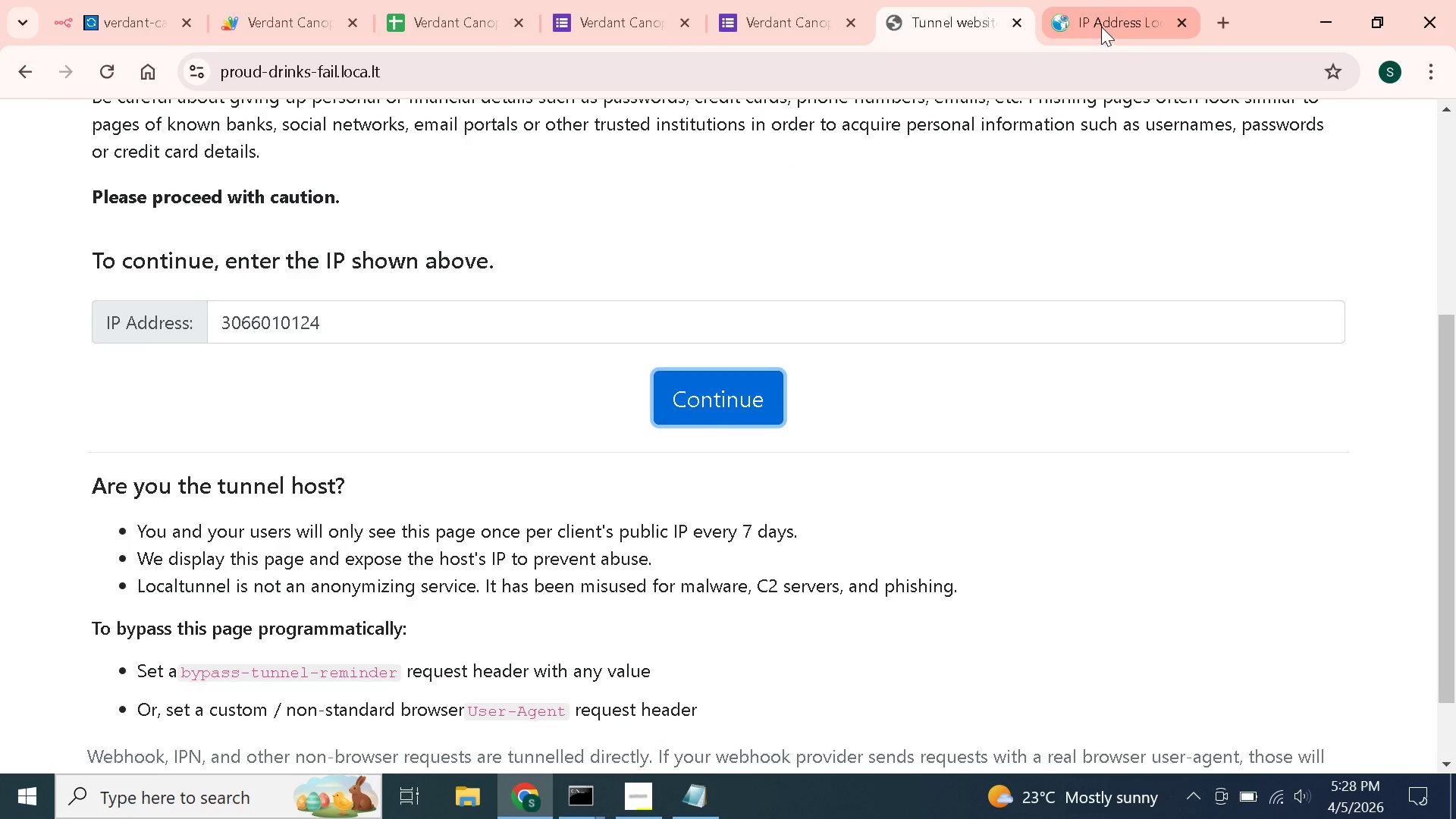 
left_click([1101, 27])
 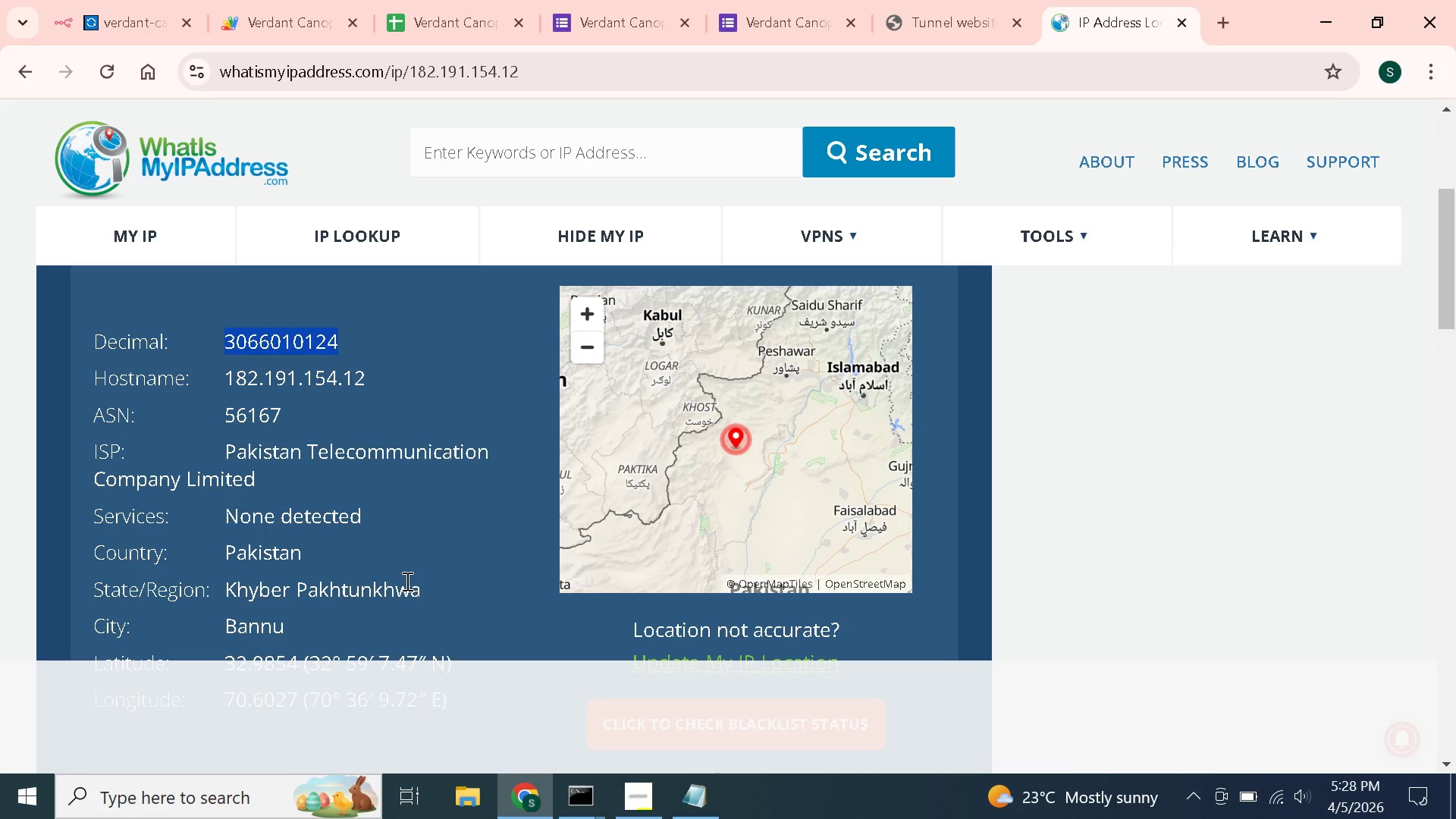 
scroll: coordinate [406, 581], scroll_direction: down, amount: 1.0
 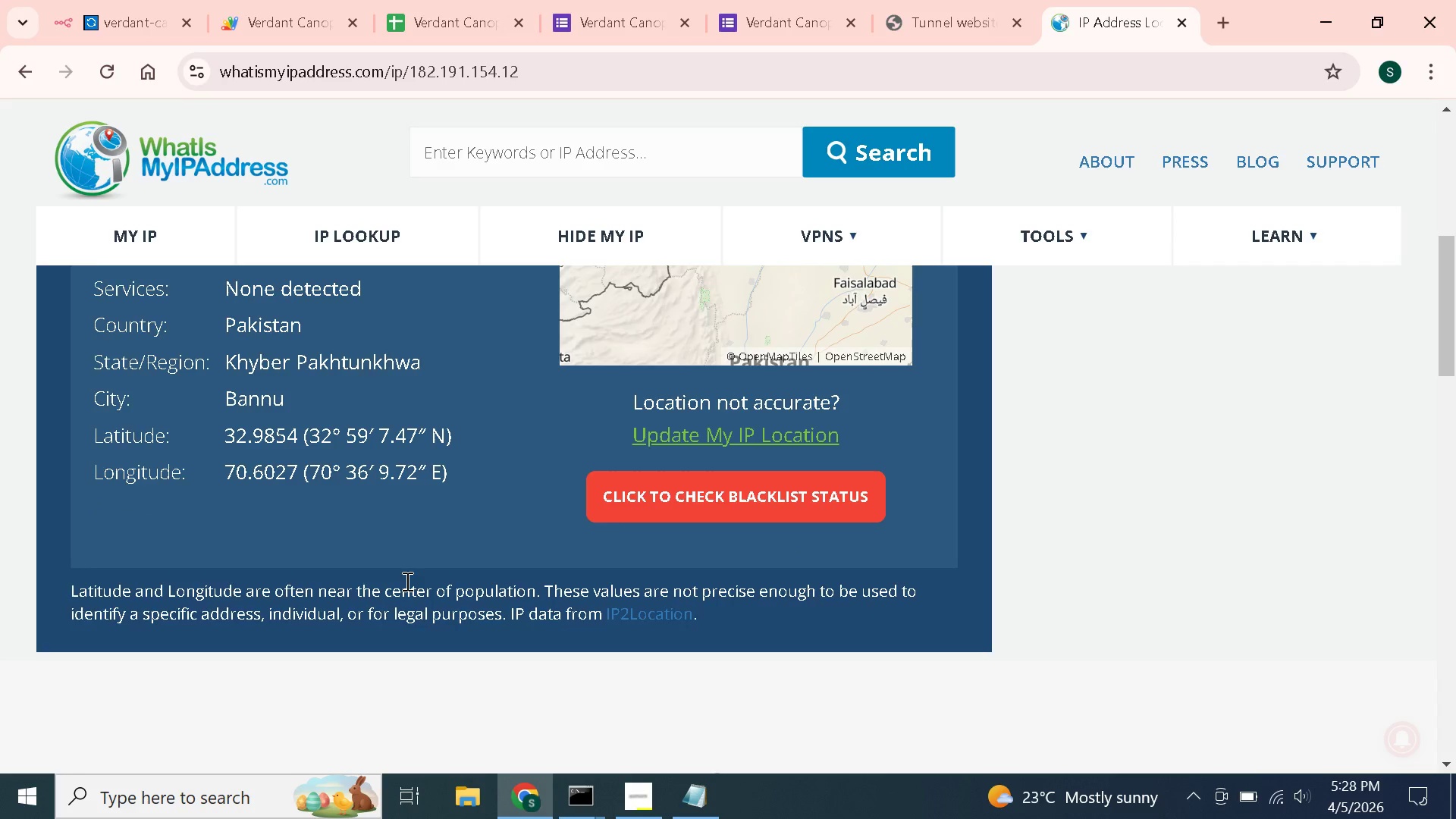 
scroll: coordinate [406, 581], scroll_direction: up, amount: 2.0
 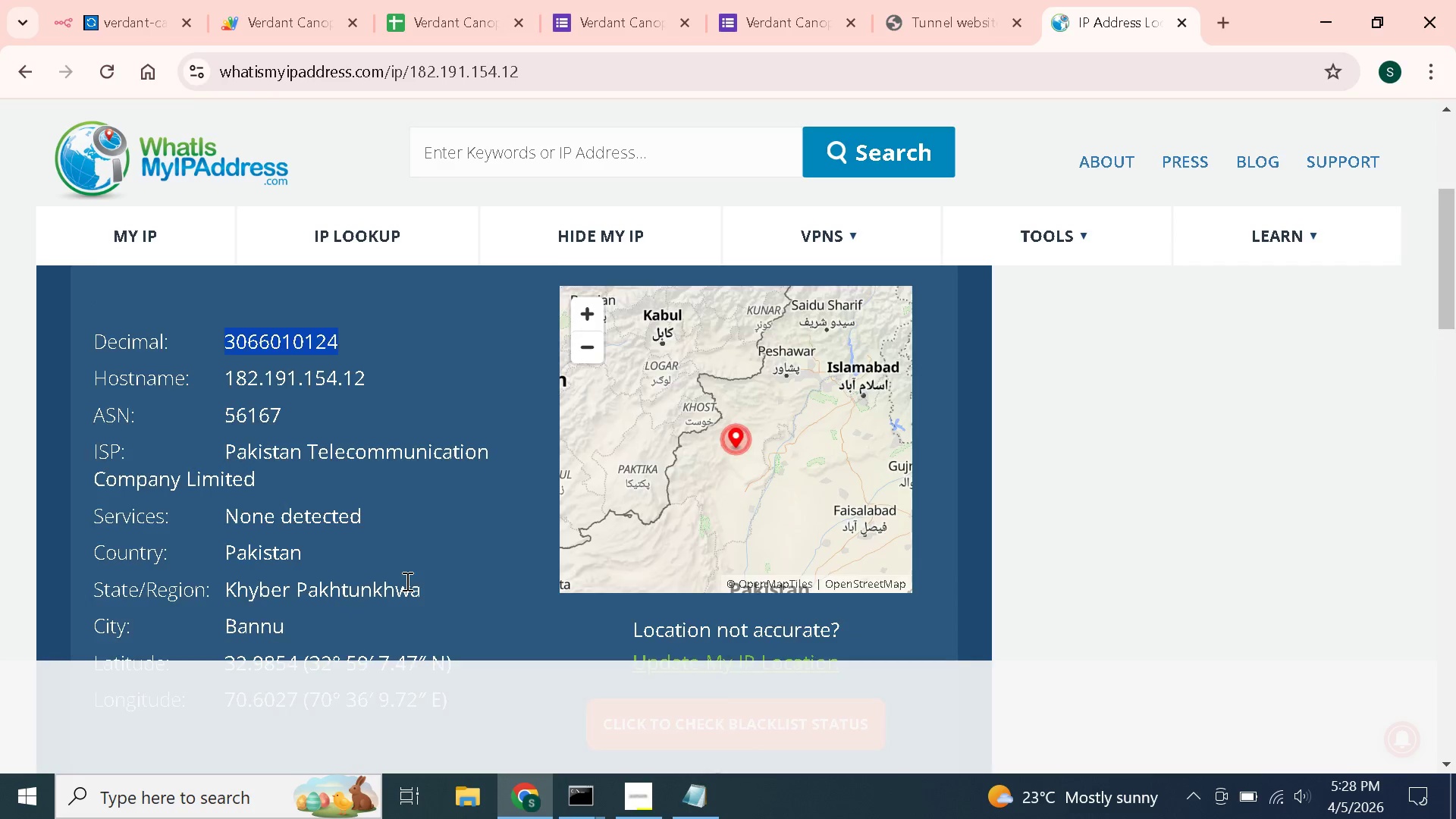 
scroll: coordinate [406, 581], scroll_direction: down, amount: 1.0
 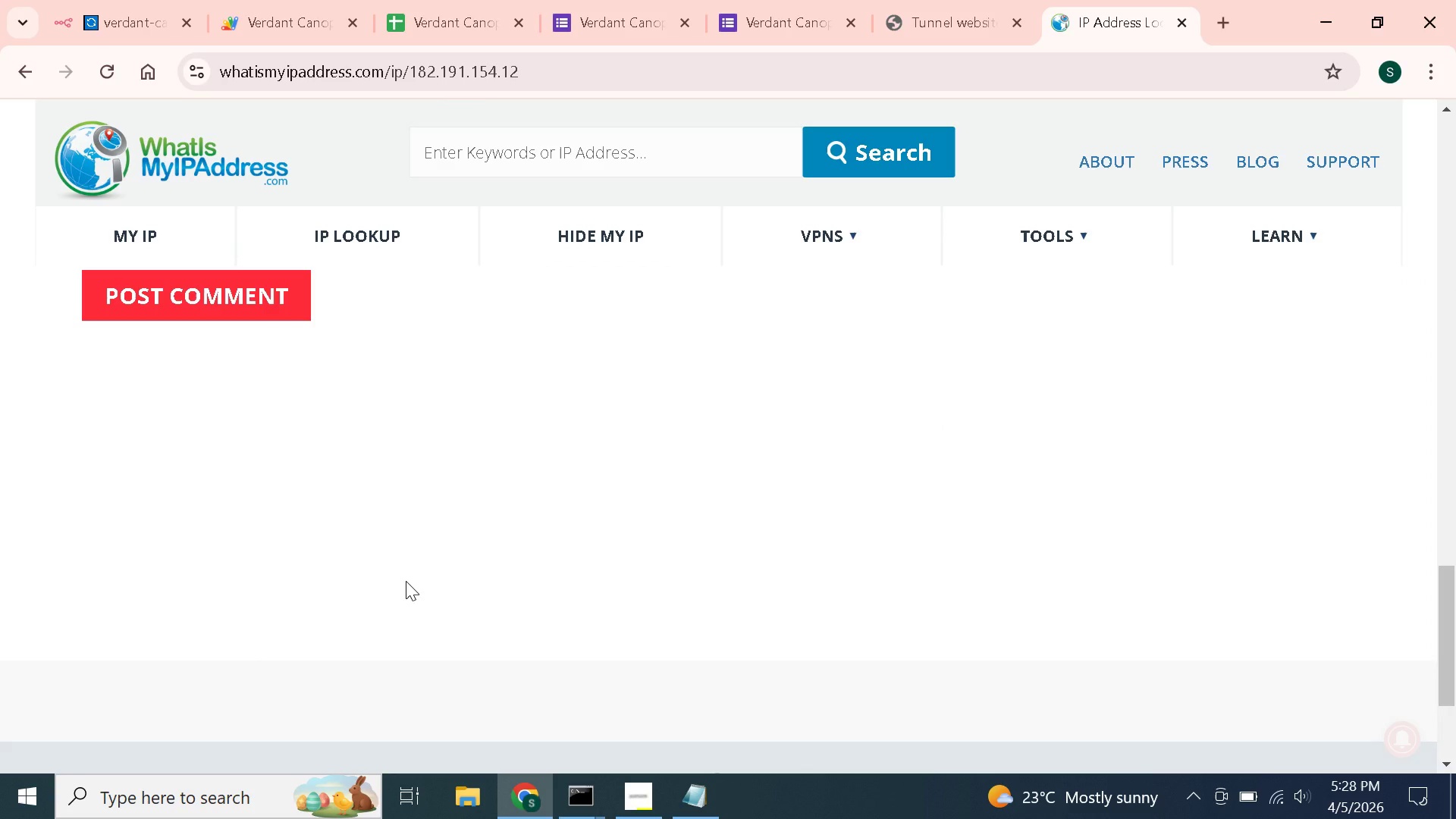 
scroll: coordinate [406, 581], scroll_direction: up, amount: 6.0
 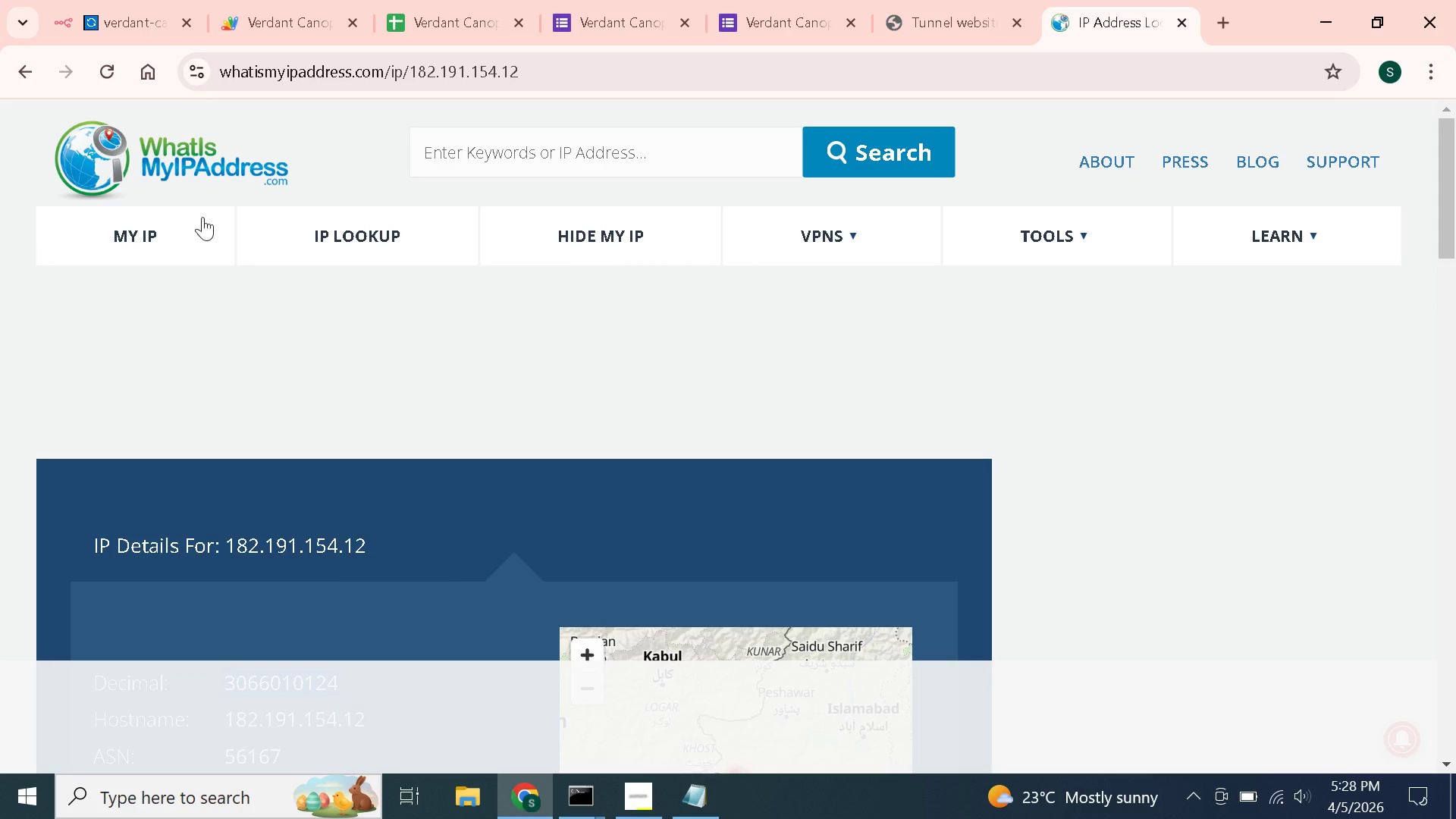 
left_click([32, 79])
 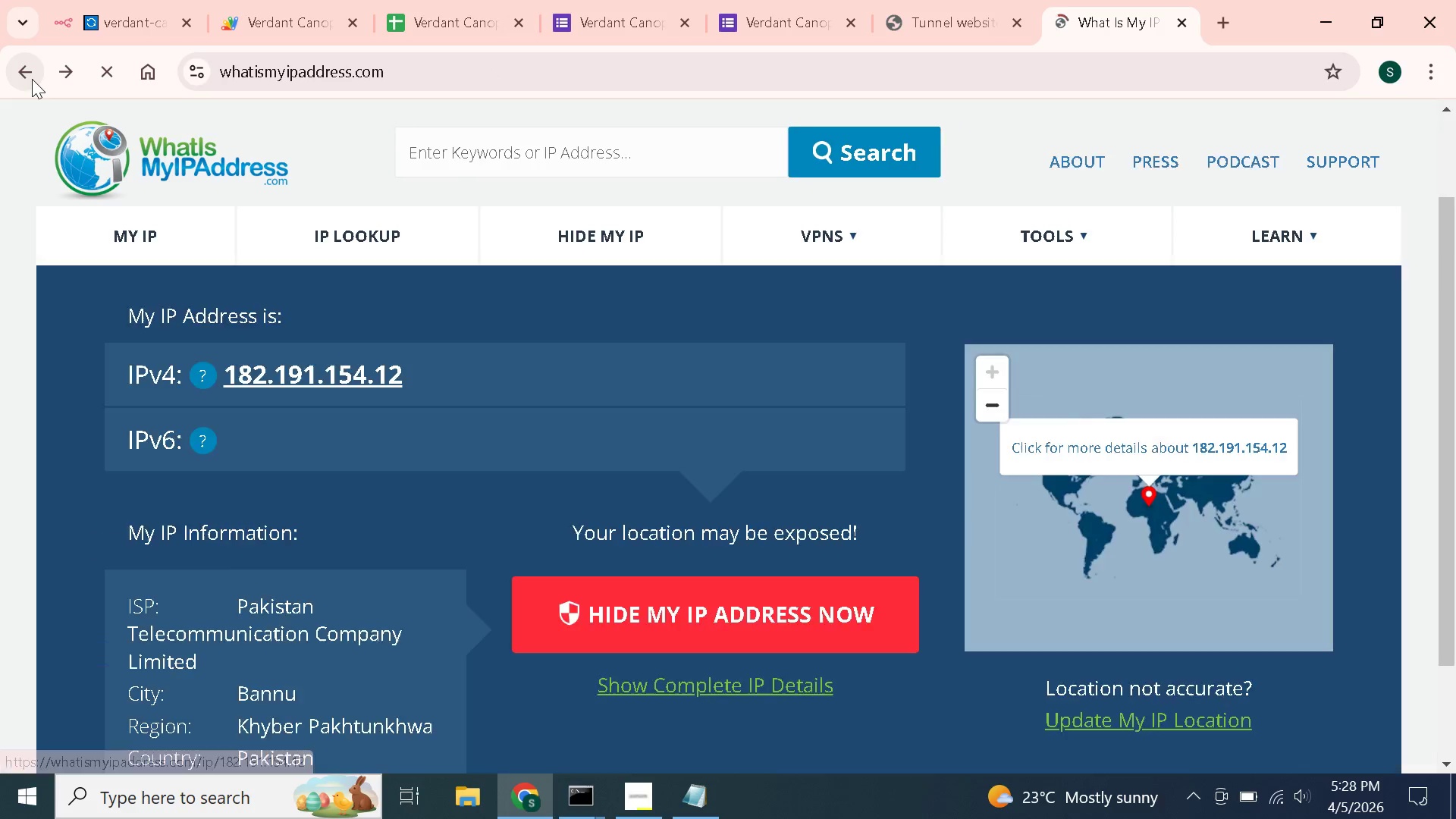 
left_click([32, 79])
 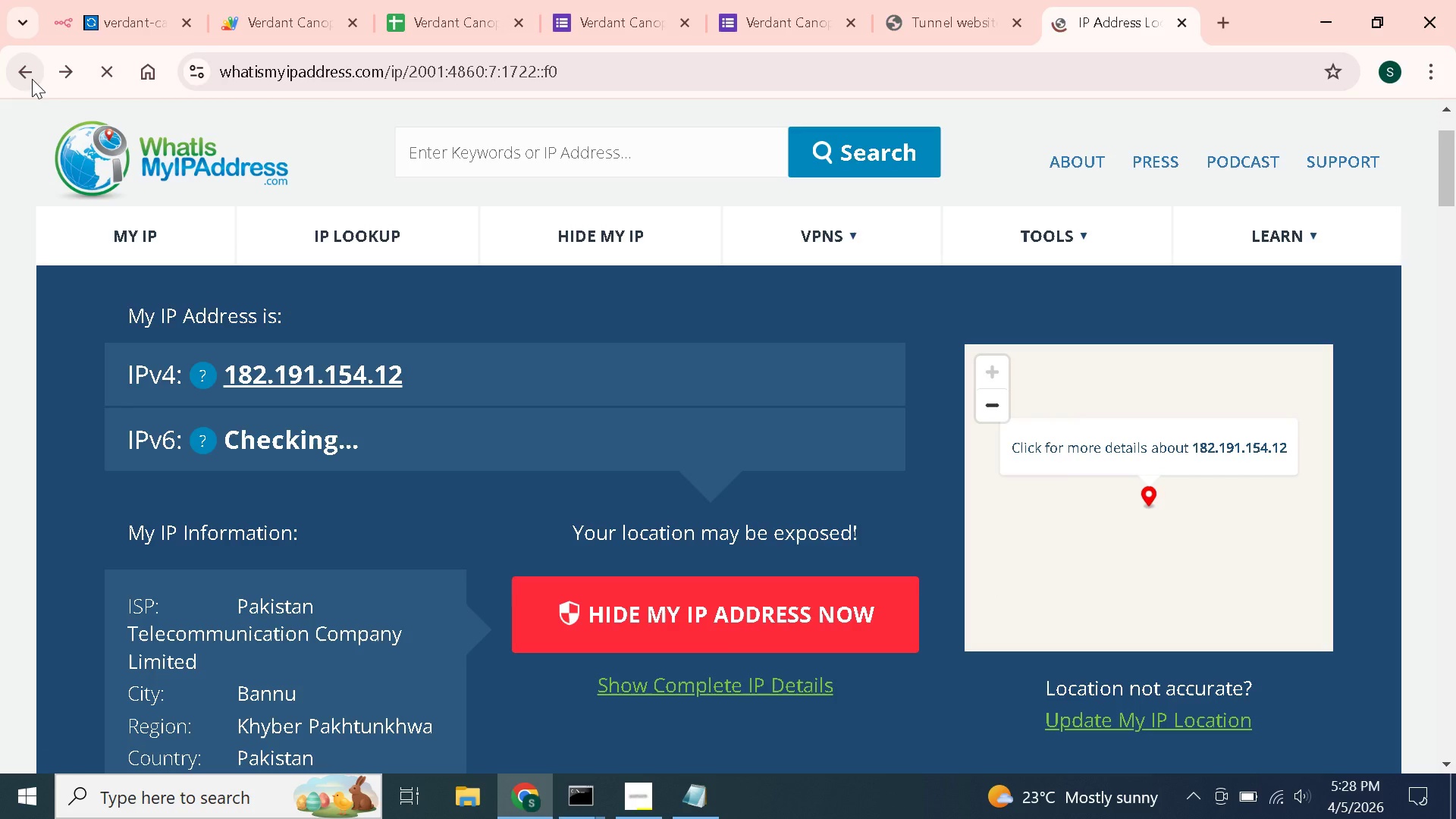 
left_click([32, 79])
 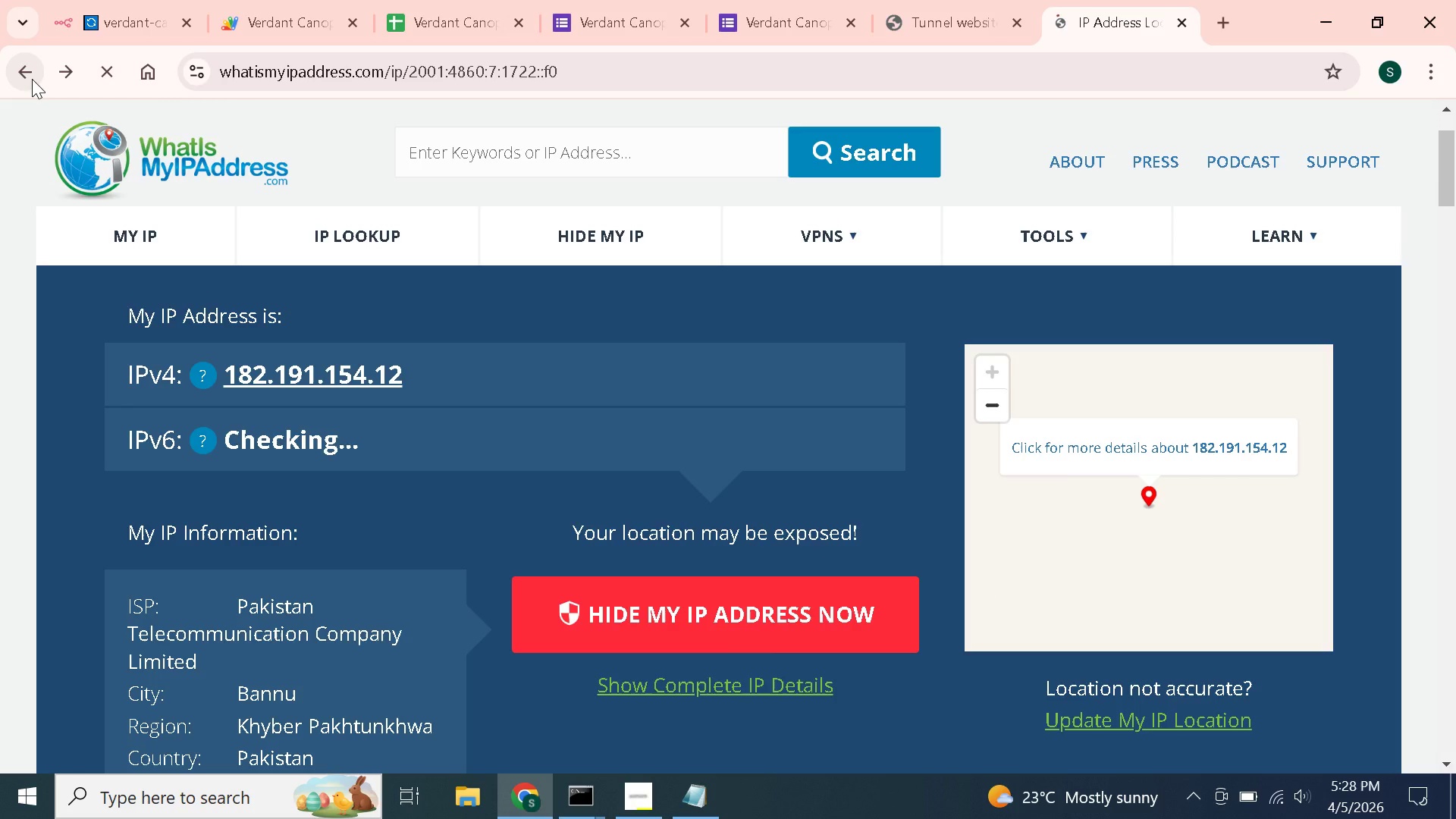 
right_click([32, 79])
 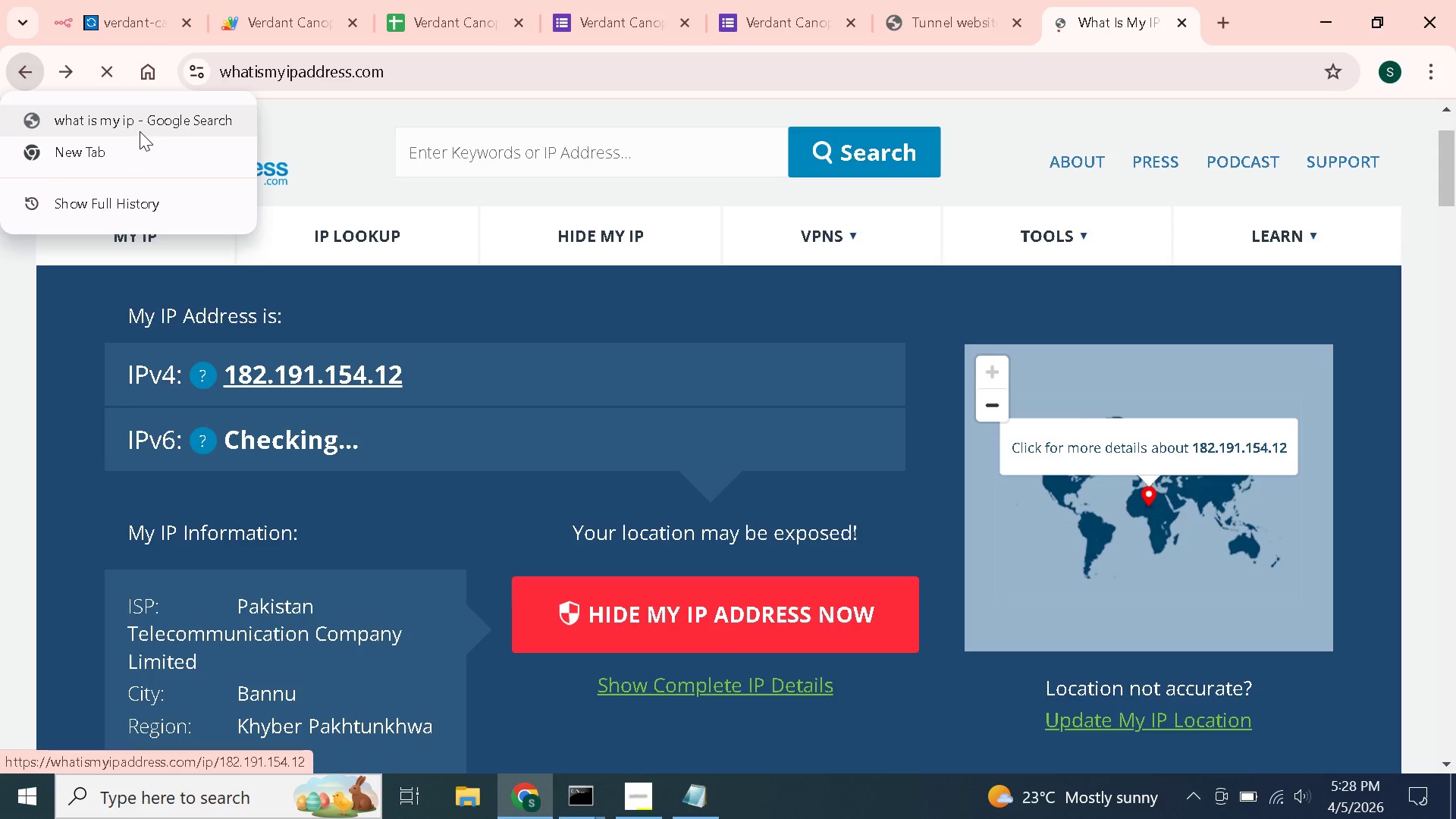 
left_click([140, 131])
 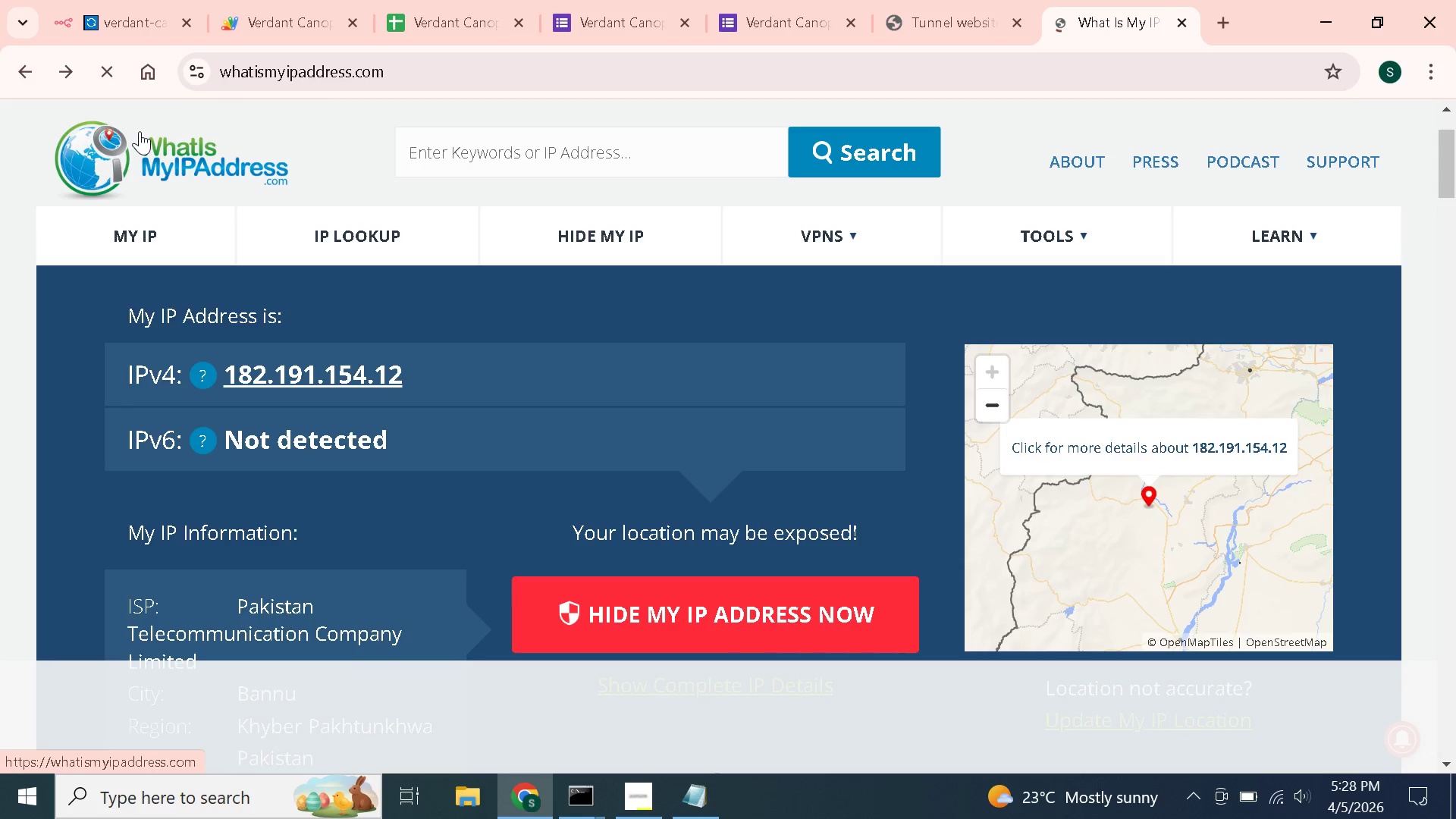 
wait(5.59)
 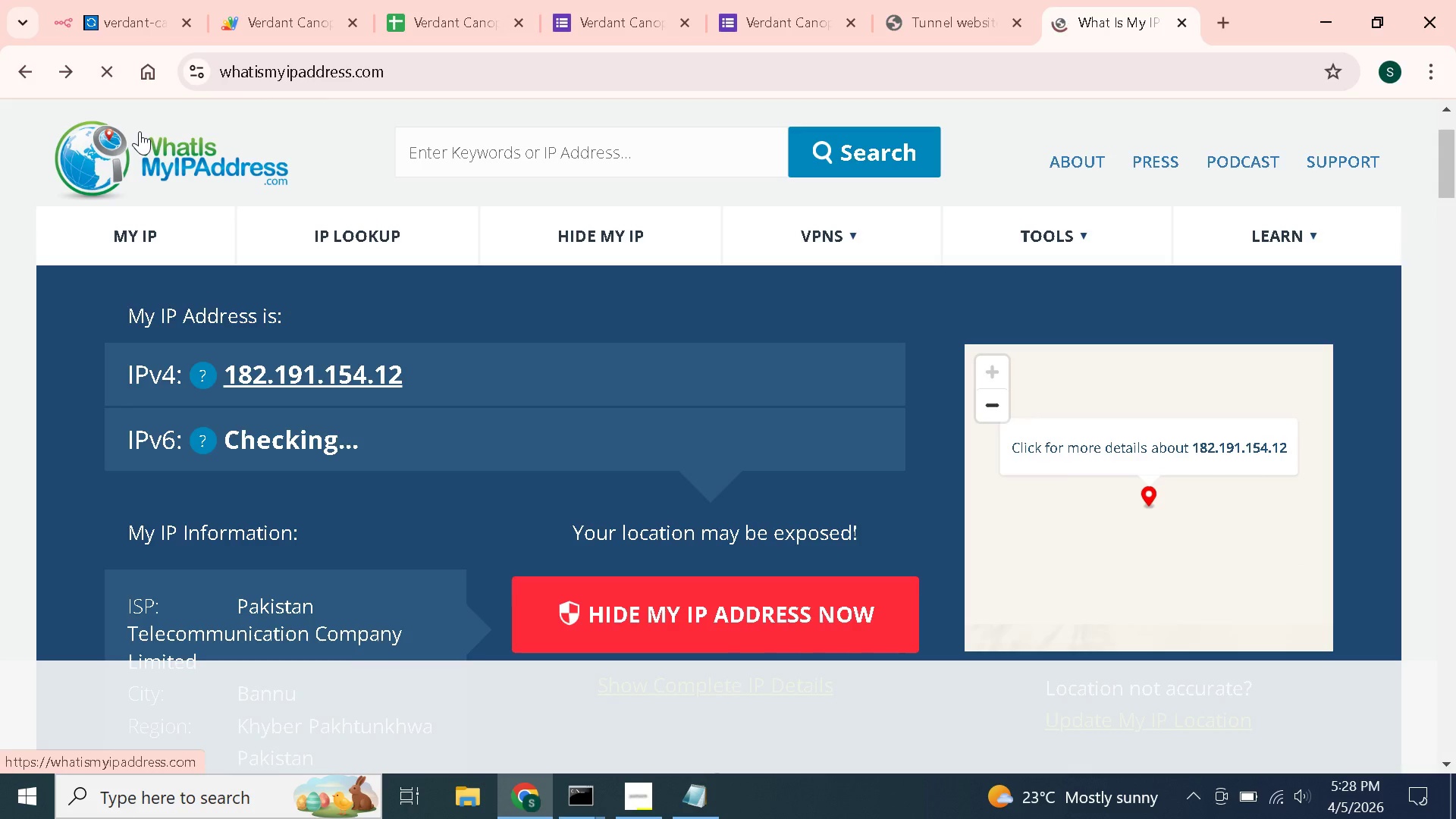 
scroll: coordinate [140, 131], scroll_direction: down, amount: 9.0
 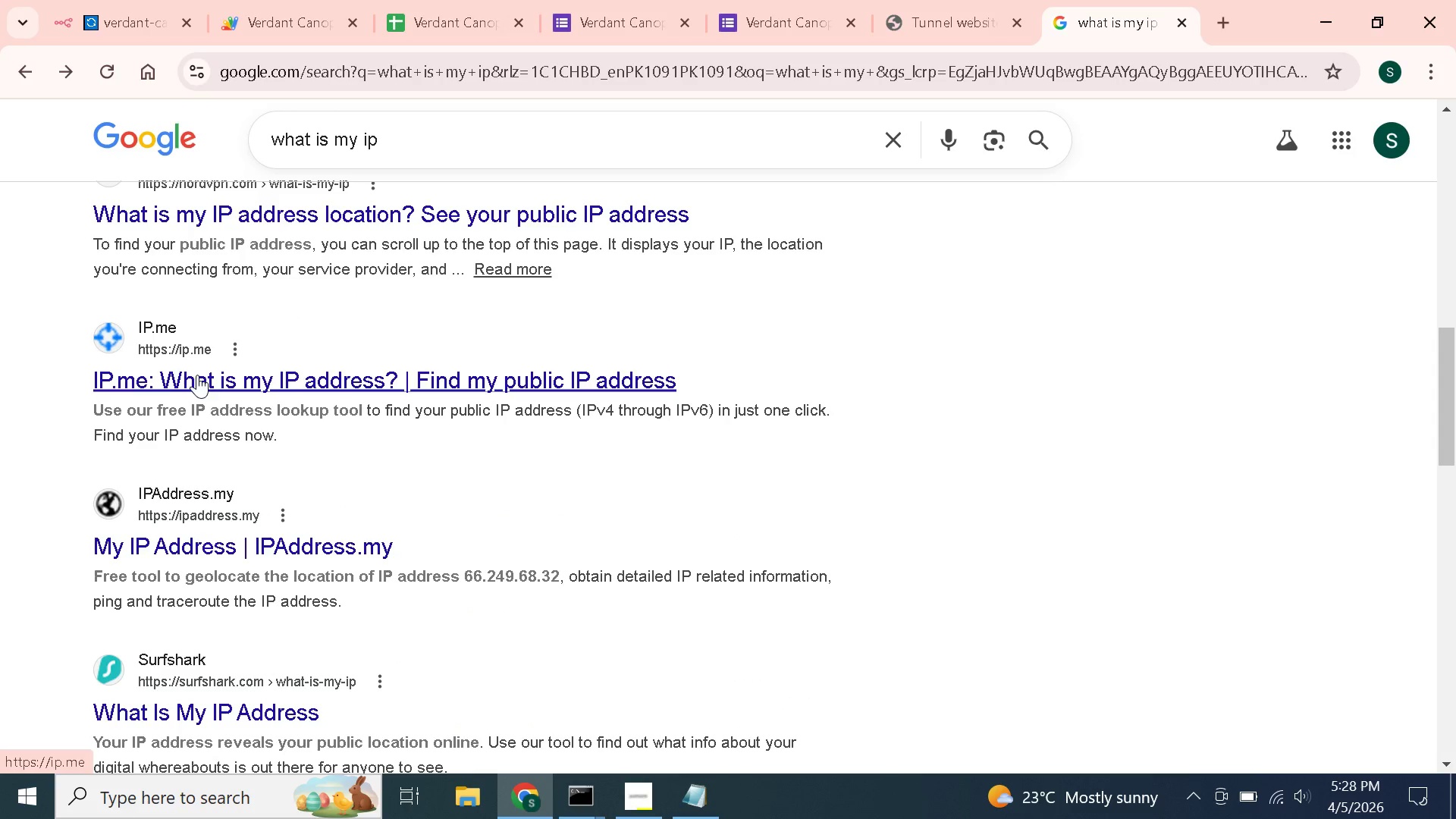 
left_click([197, 375])
 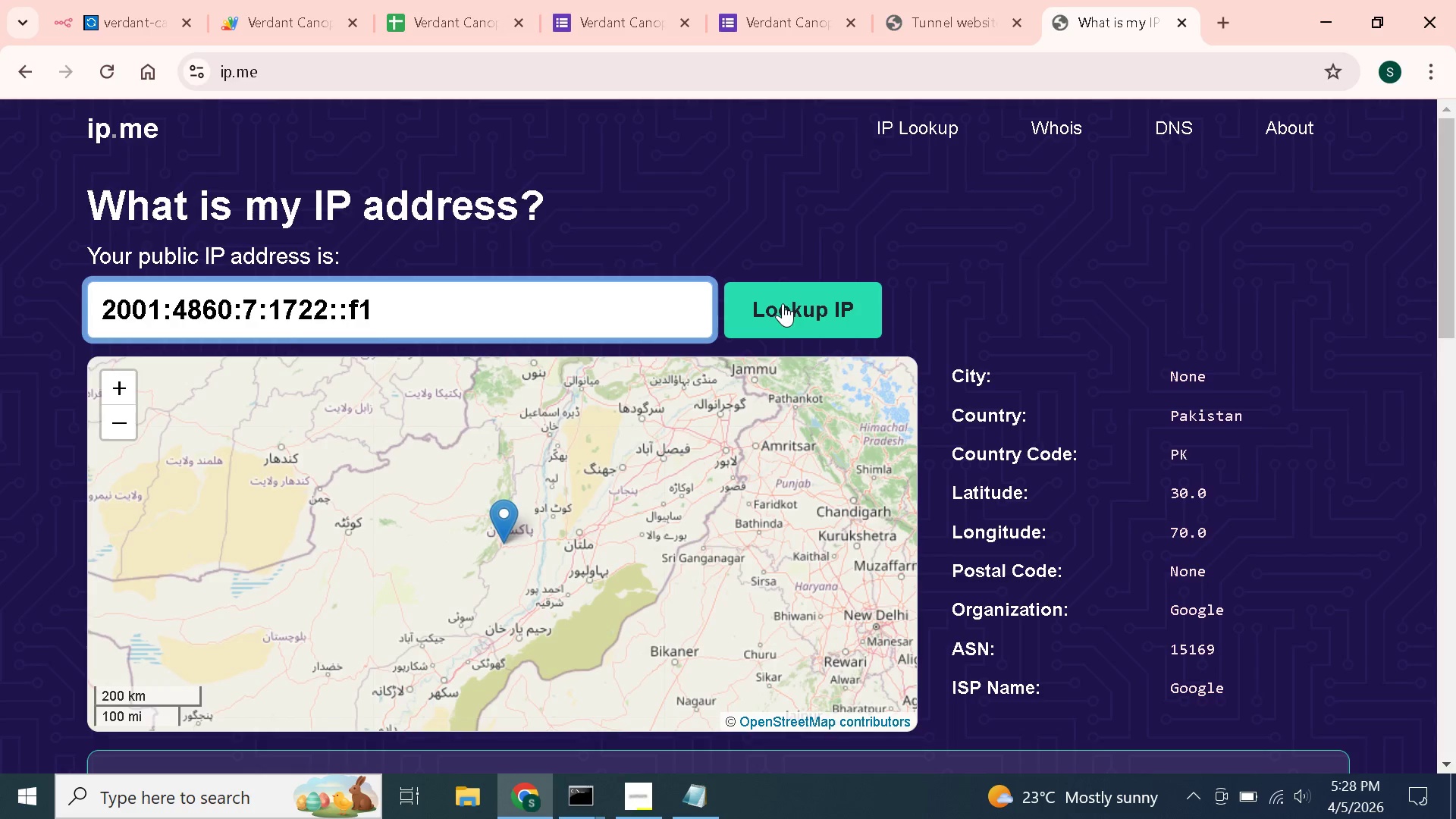 
wait(6.84)
 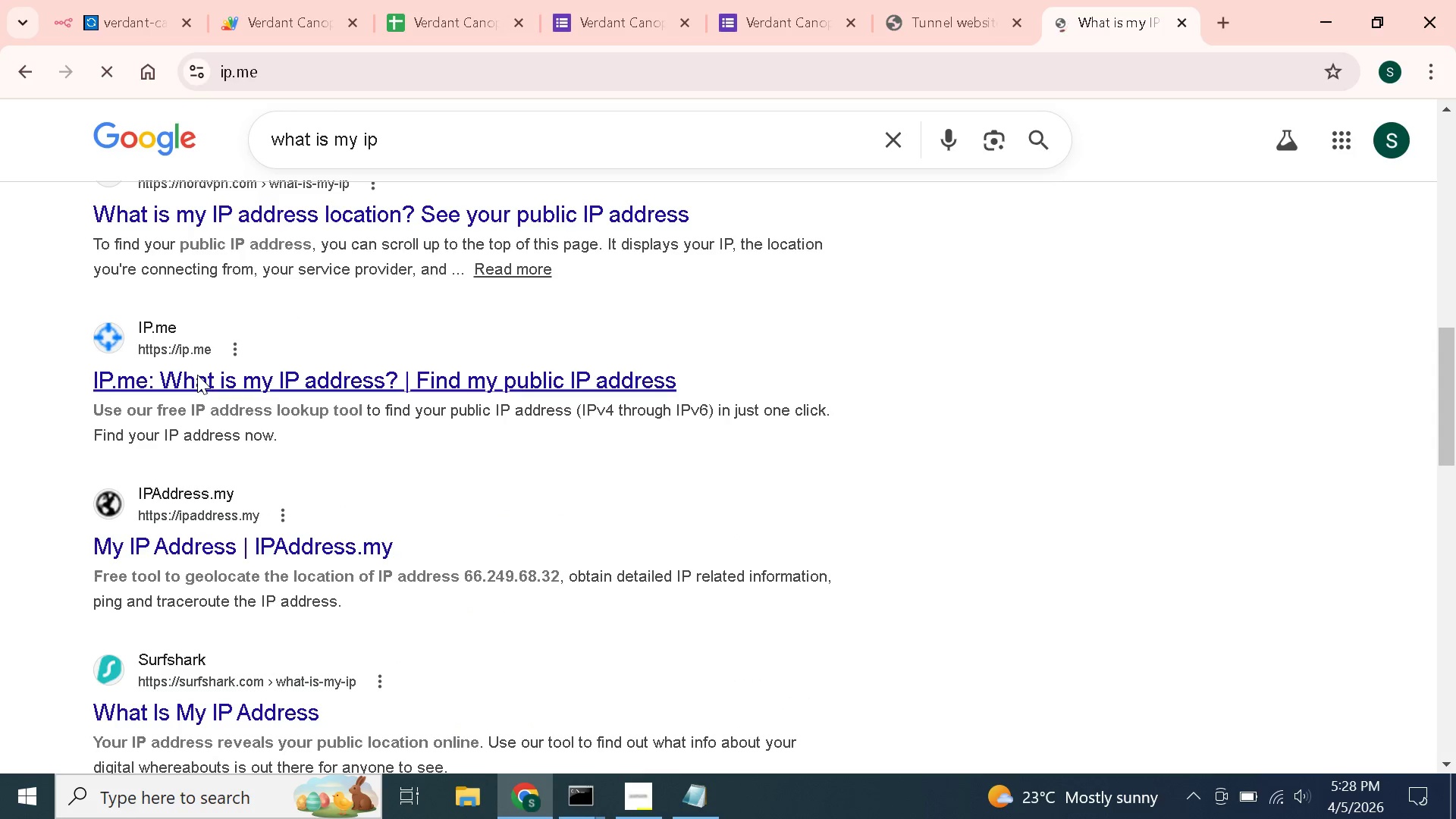 
left_click_drag(start_coordinate=[99, 312], to_coordinate=[441, 311])
 